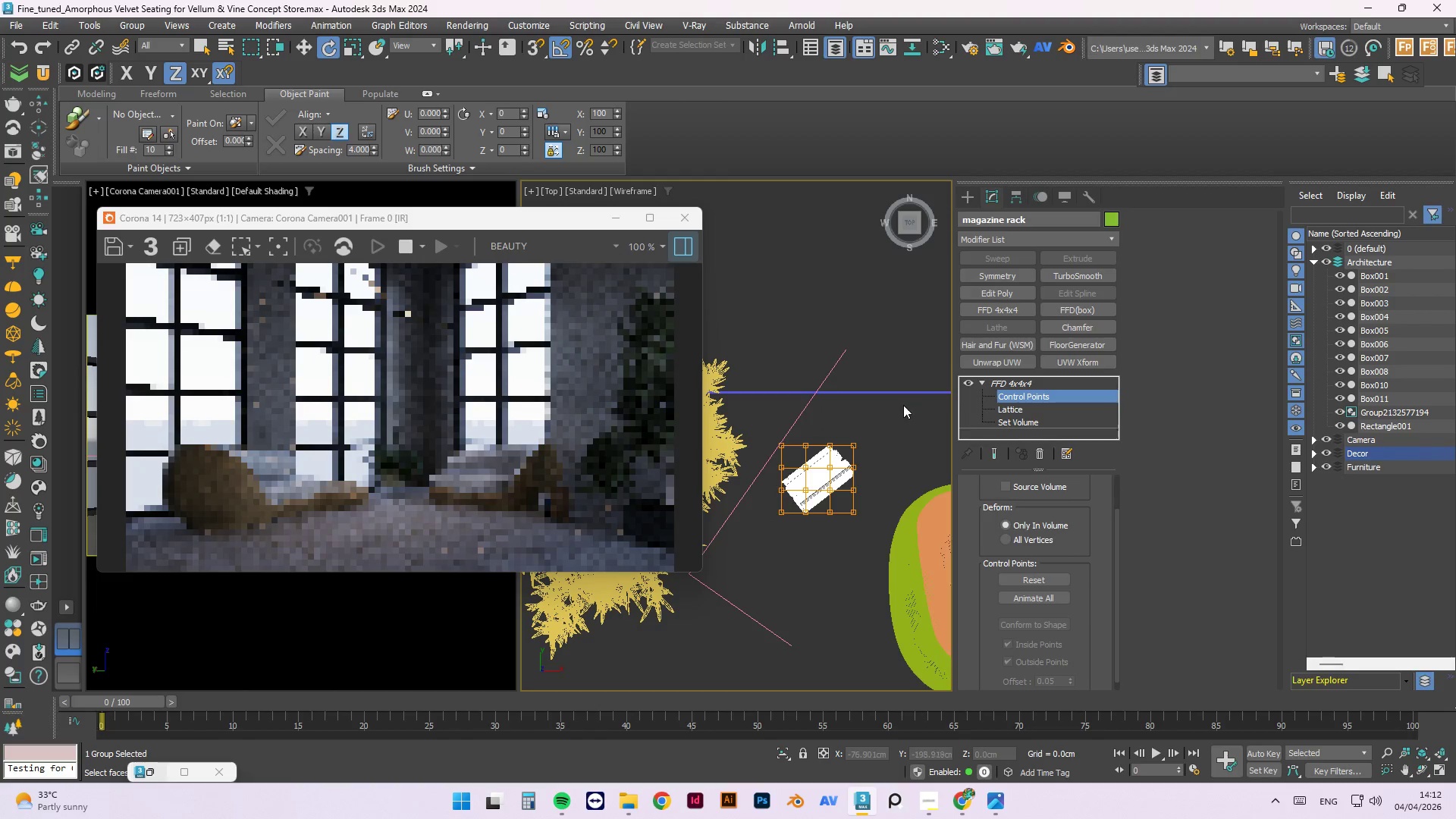 
left_click_drag(start_coordinate=[904, 397], to_coordinate=[822, 540])
 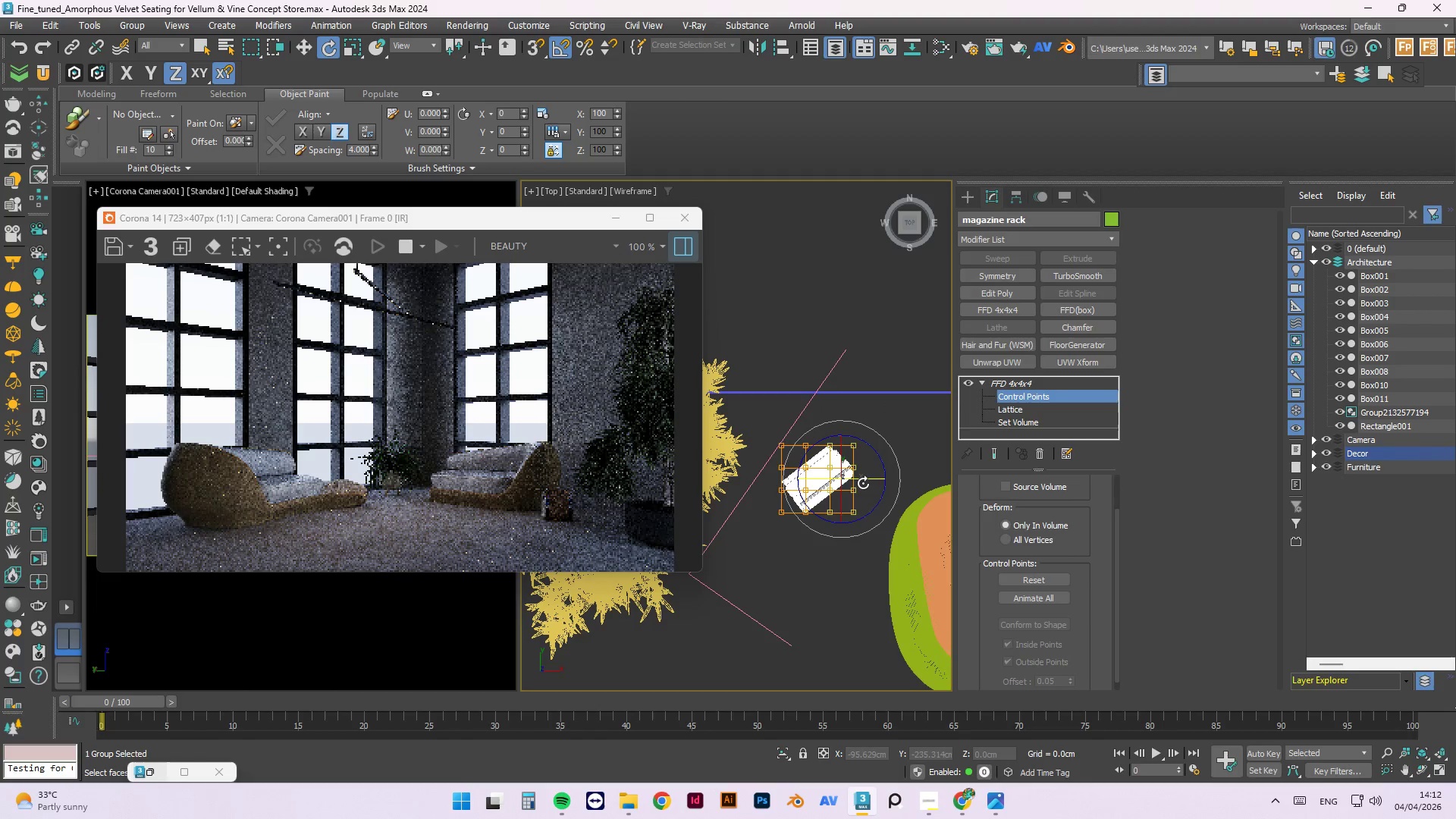 
key(W)
 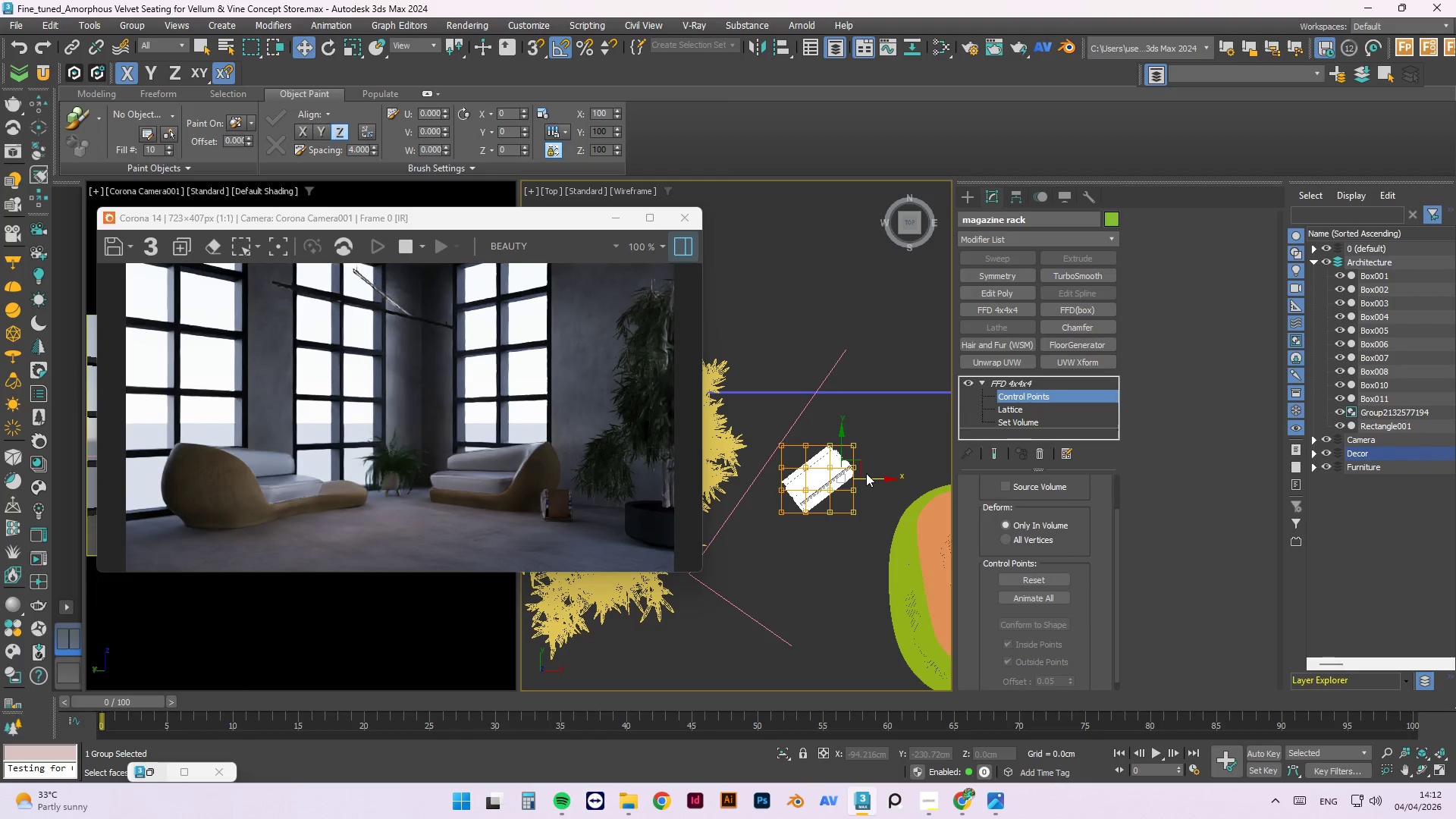 
left_click_drag(start_coordinate=[871, 478], to_coordinate=[882, 478])
 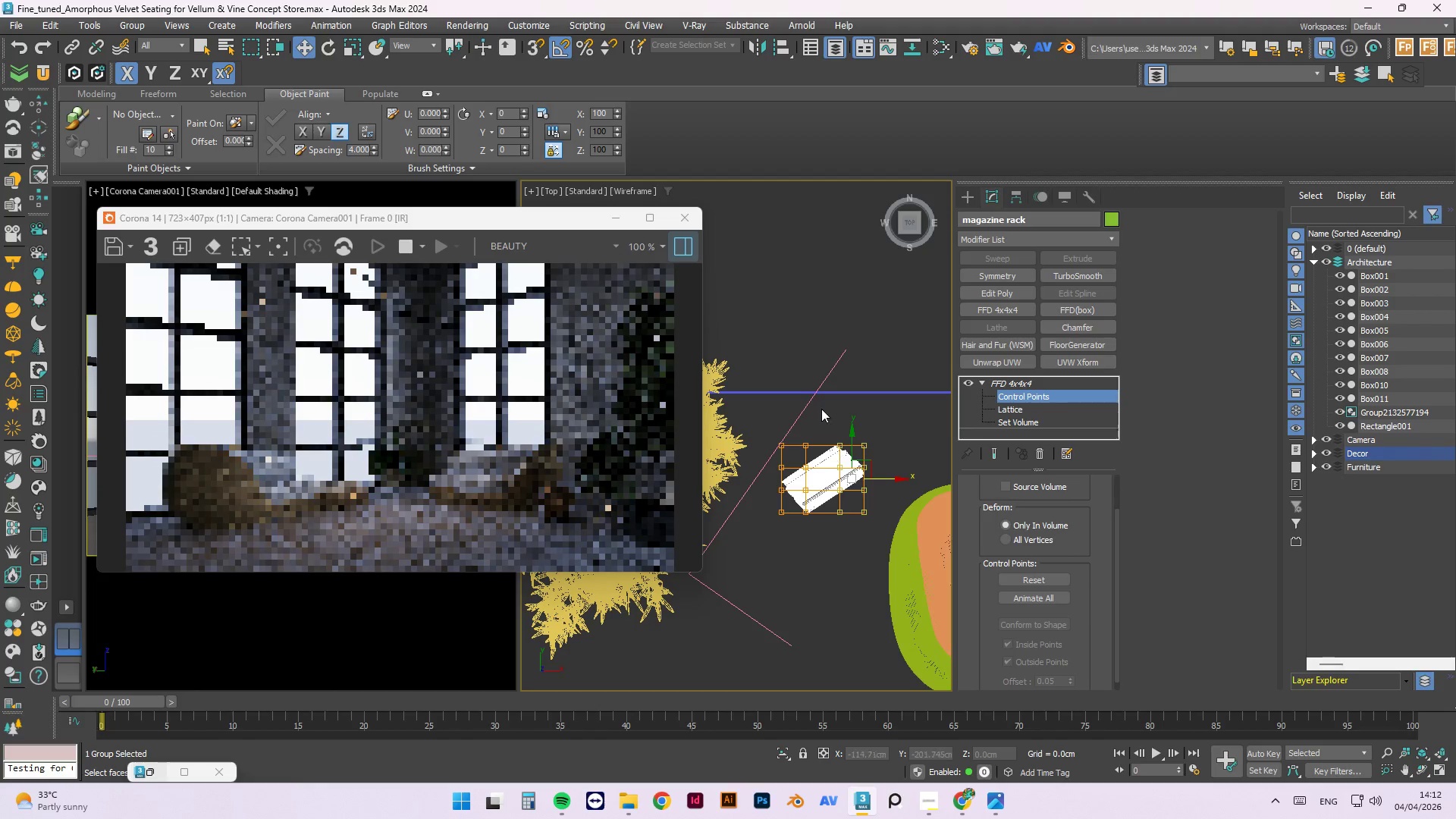 
left_click_drag(start_coordinate=[816, 403], to_coordinate=[755, 534])
 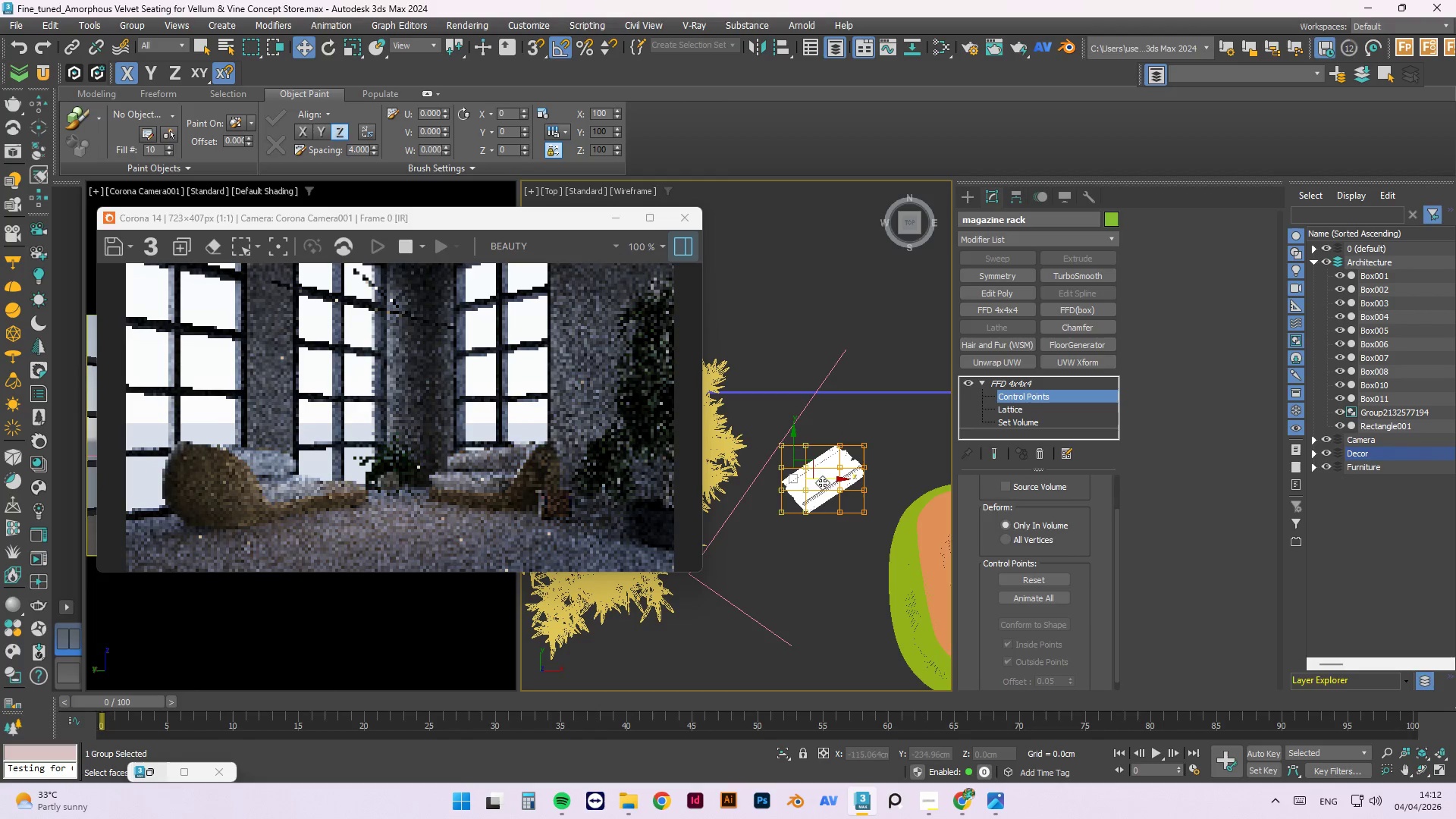 
left_click_drag(start_coordinate=[823, 482], to_coordinate=[799, 489])
 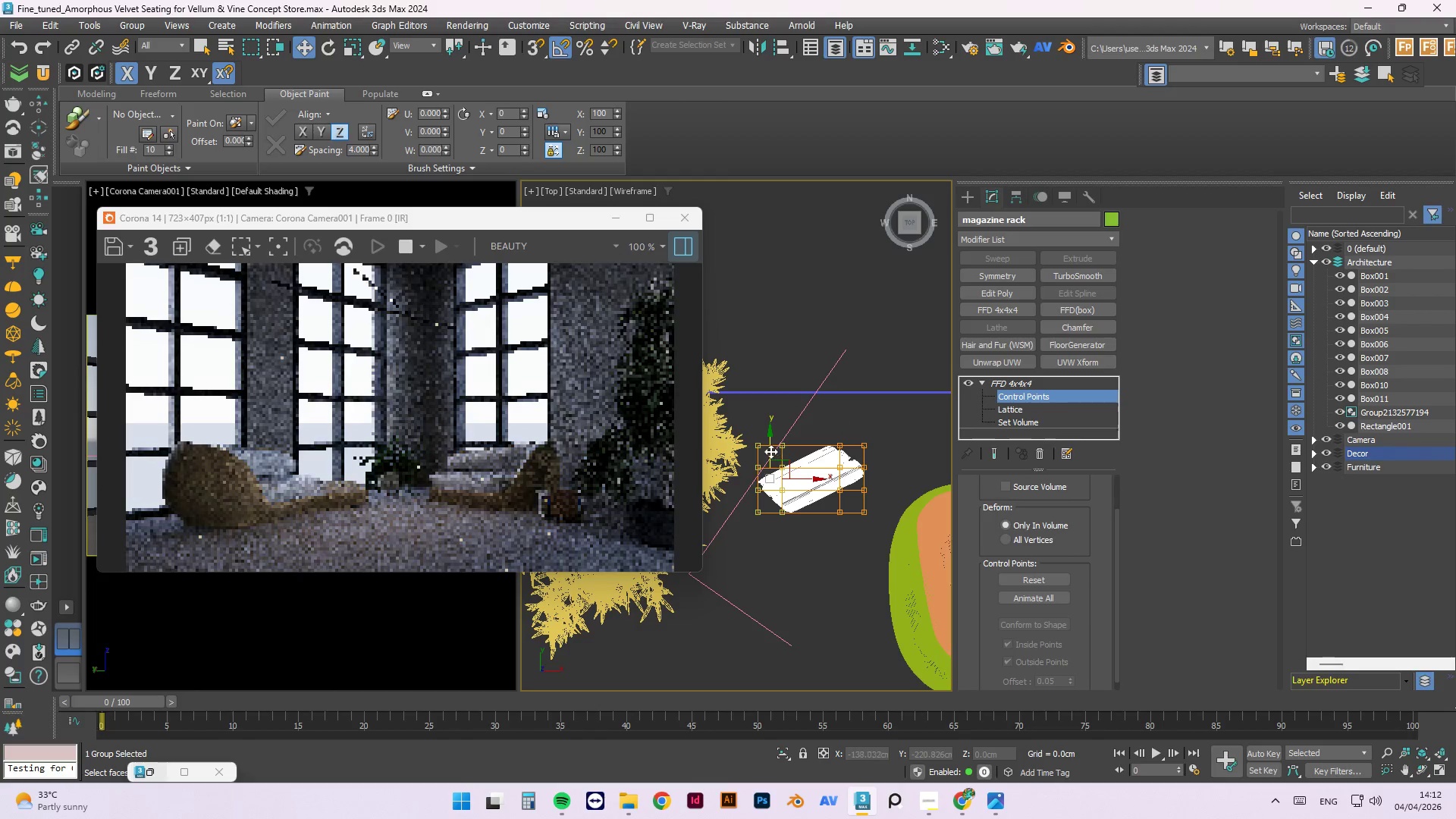 
left_click_drag(start_coordinate=[770, 448], to_coordinate=[772, 468])
 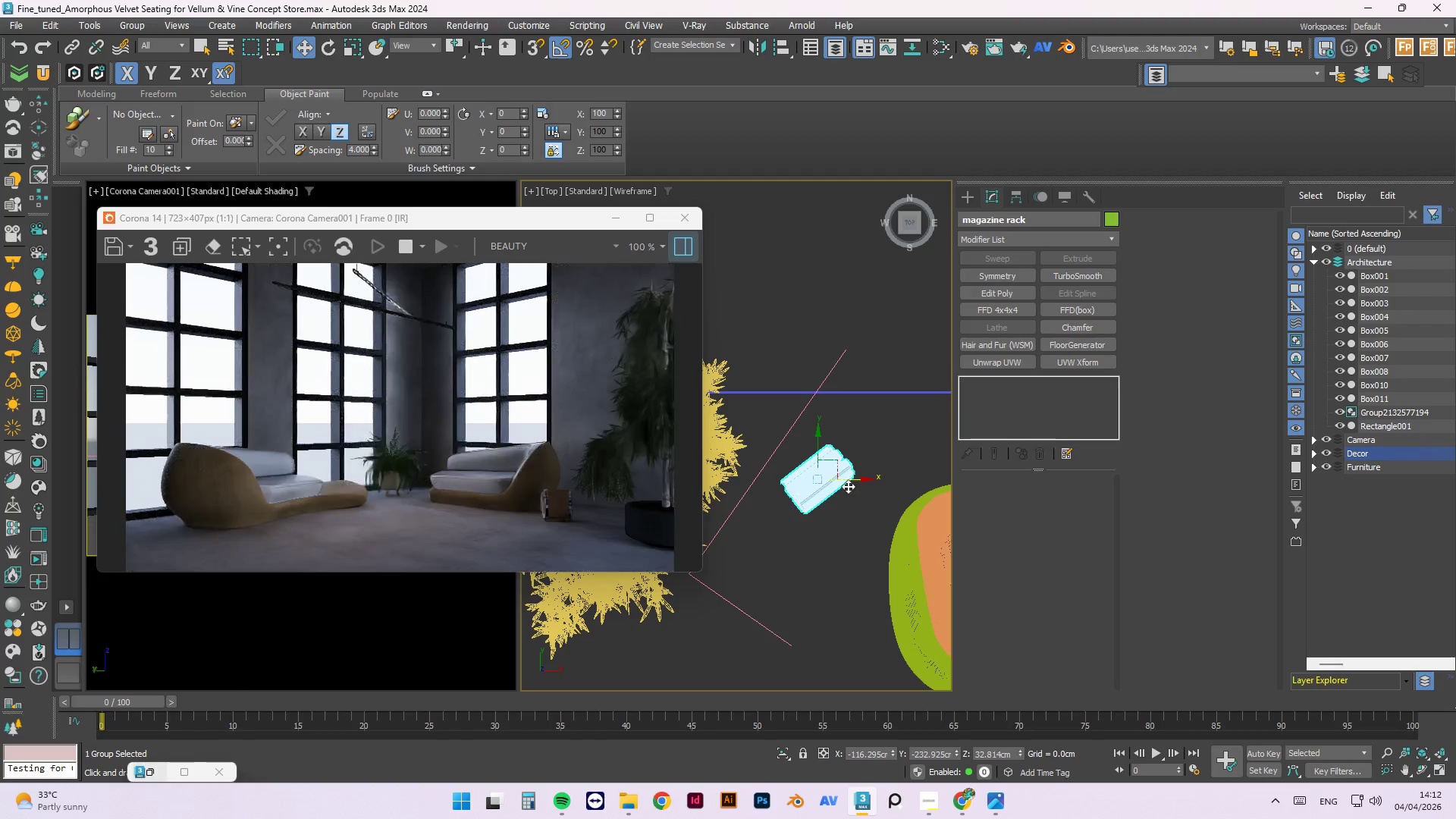 
wait(7.38)
 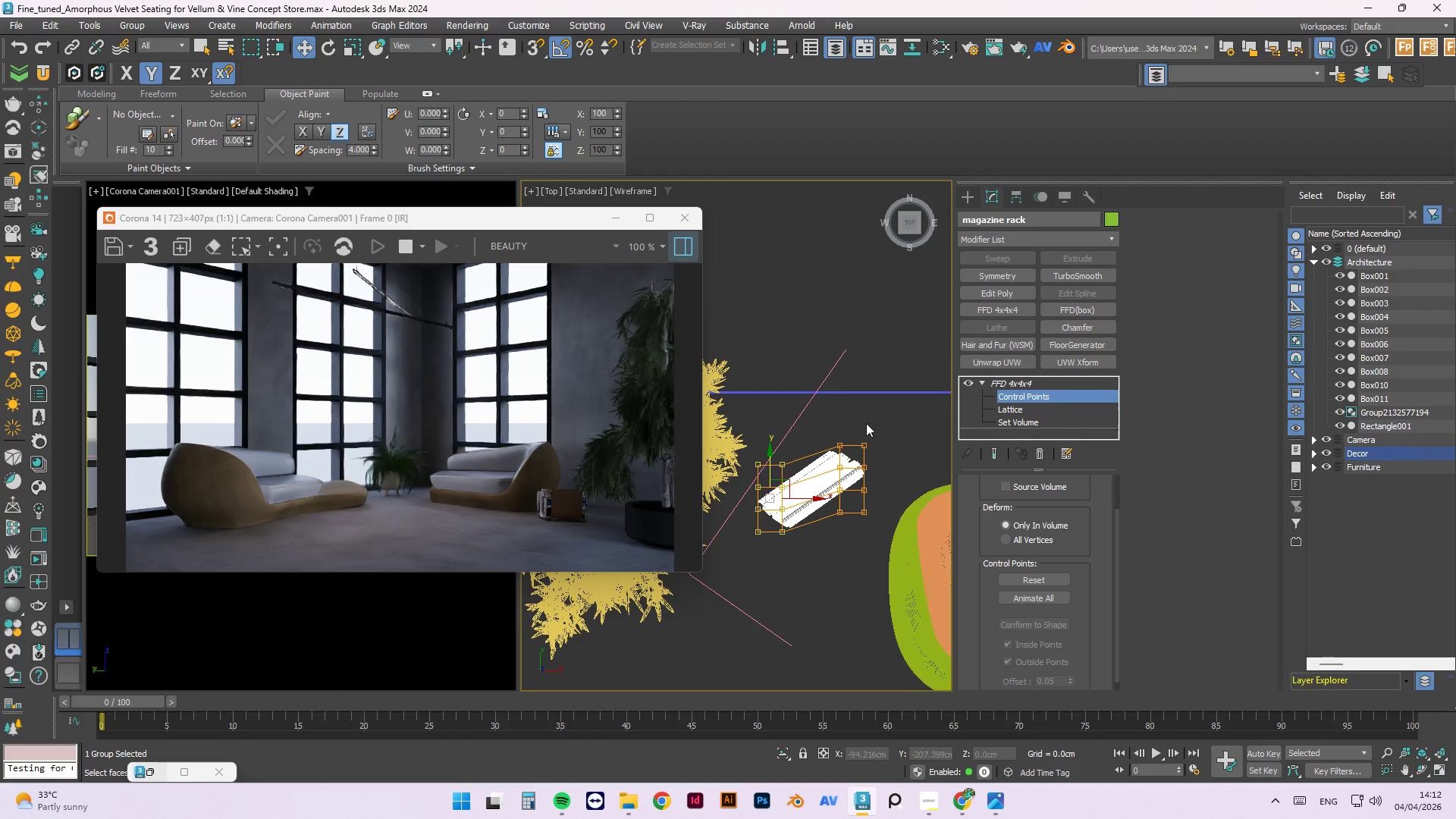 
left_click([423, 49])
 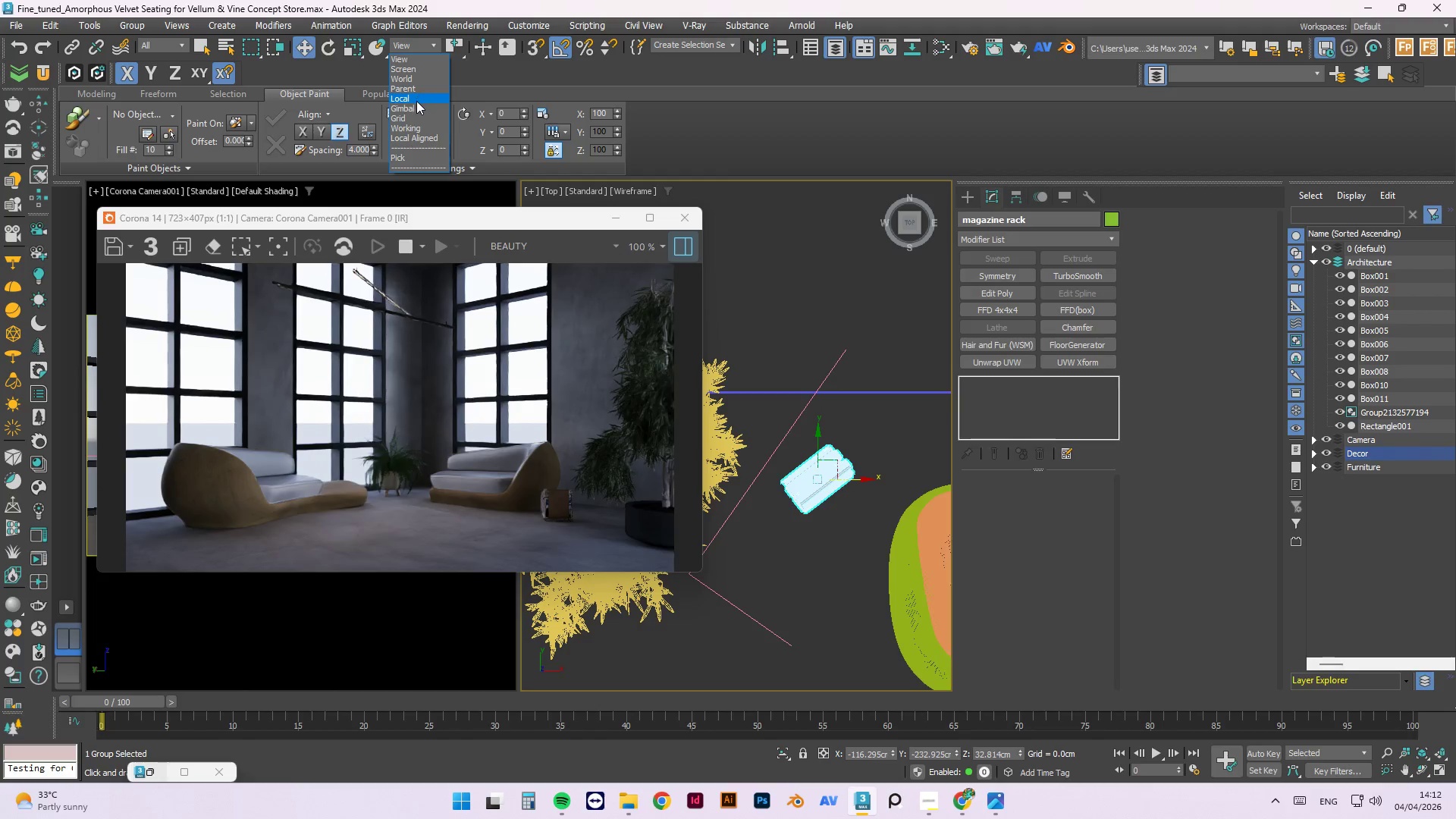 
left_click([416, 101])
 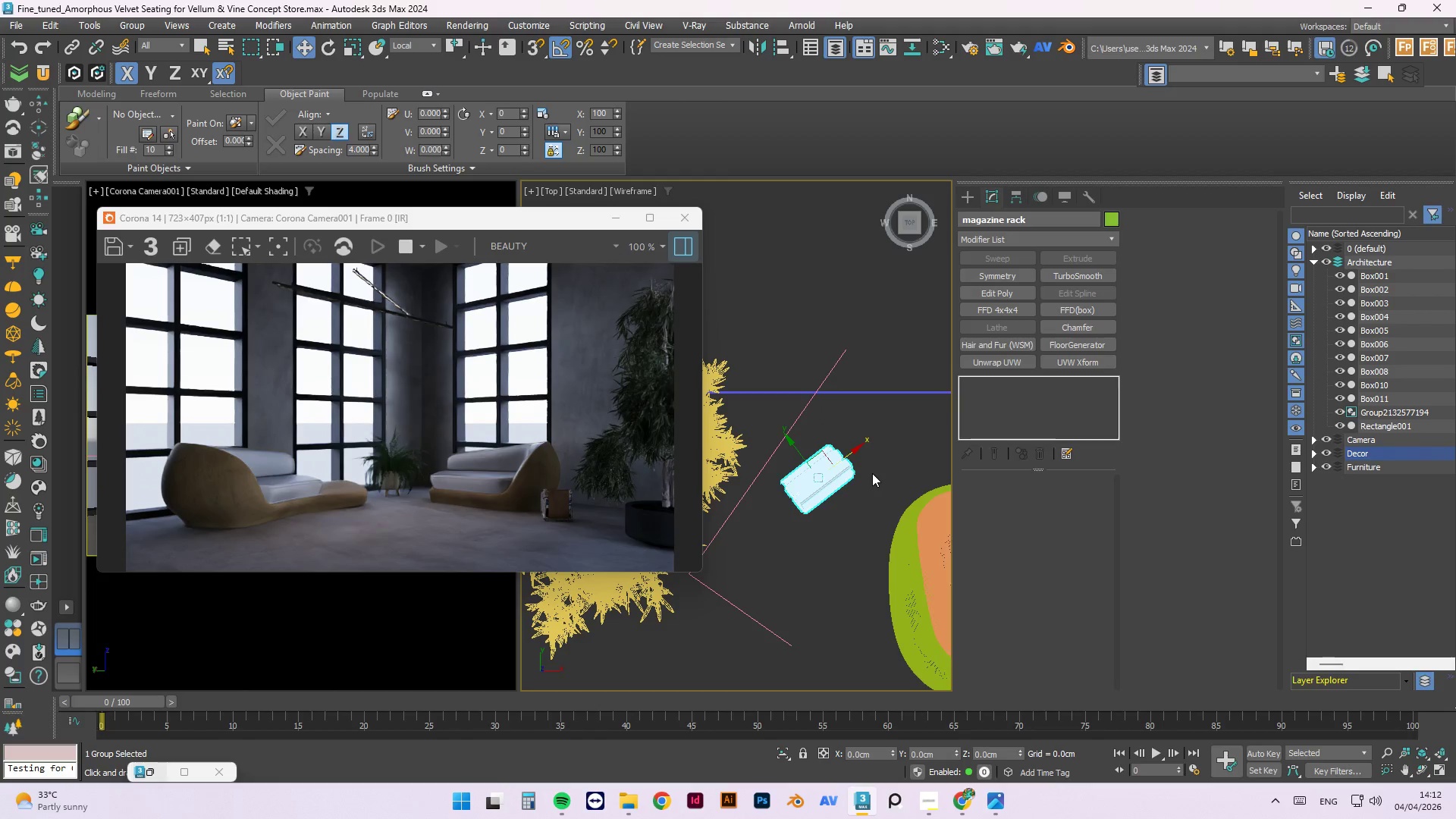 
key(R)
 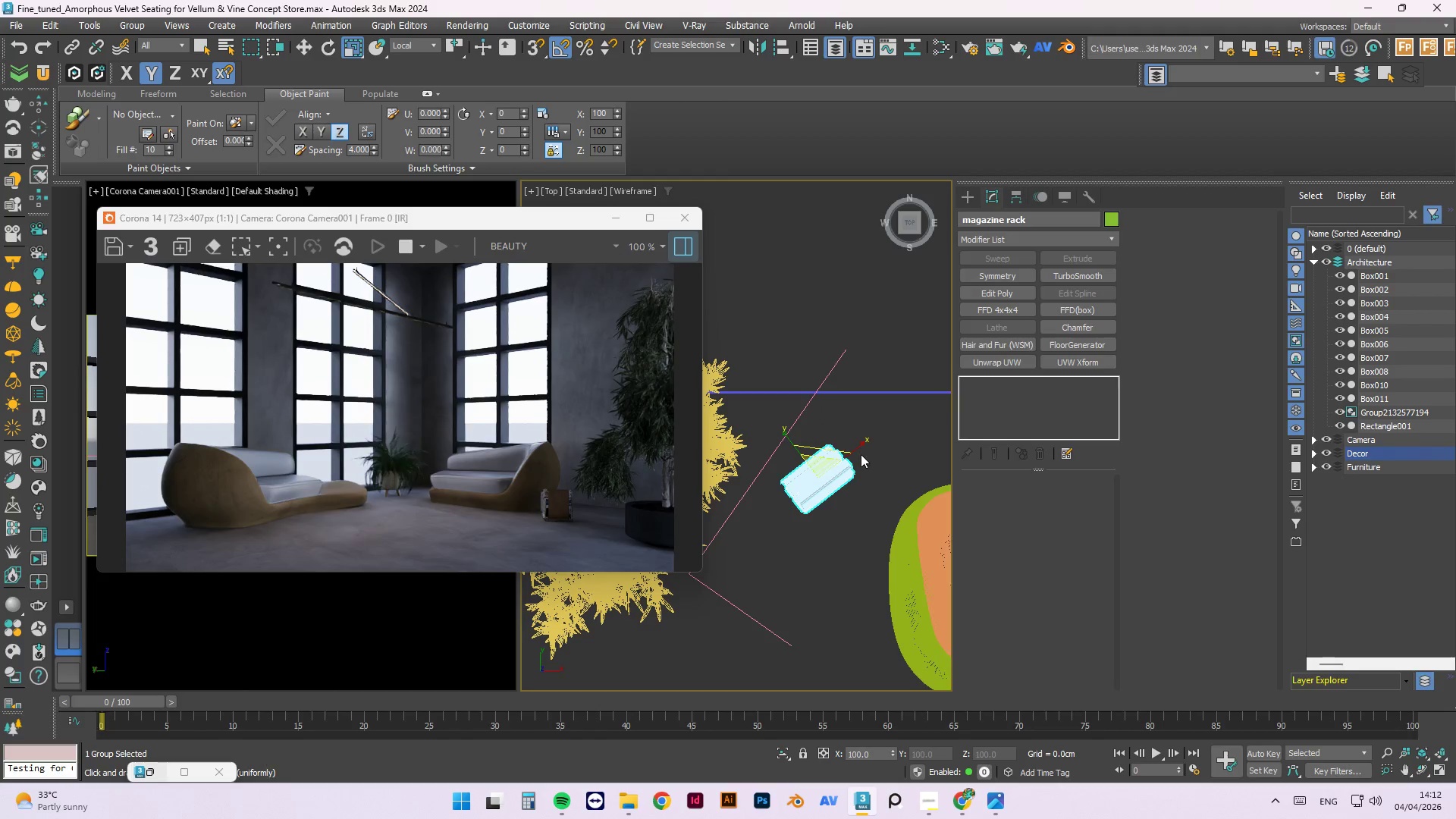 
left_click_drag(start_coordinate=[858, 451], to_coordinate=[877, 430])
 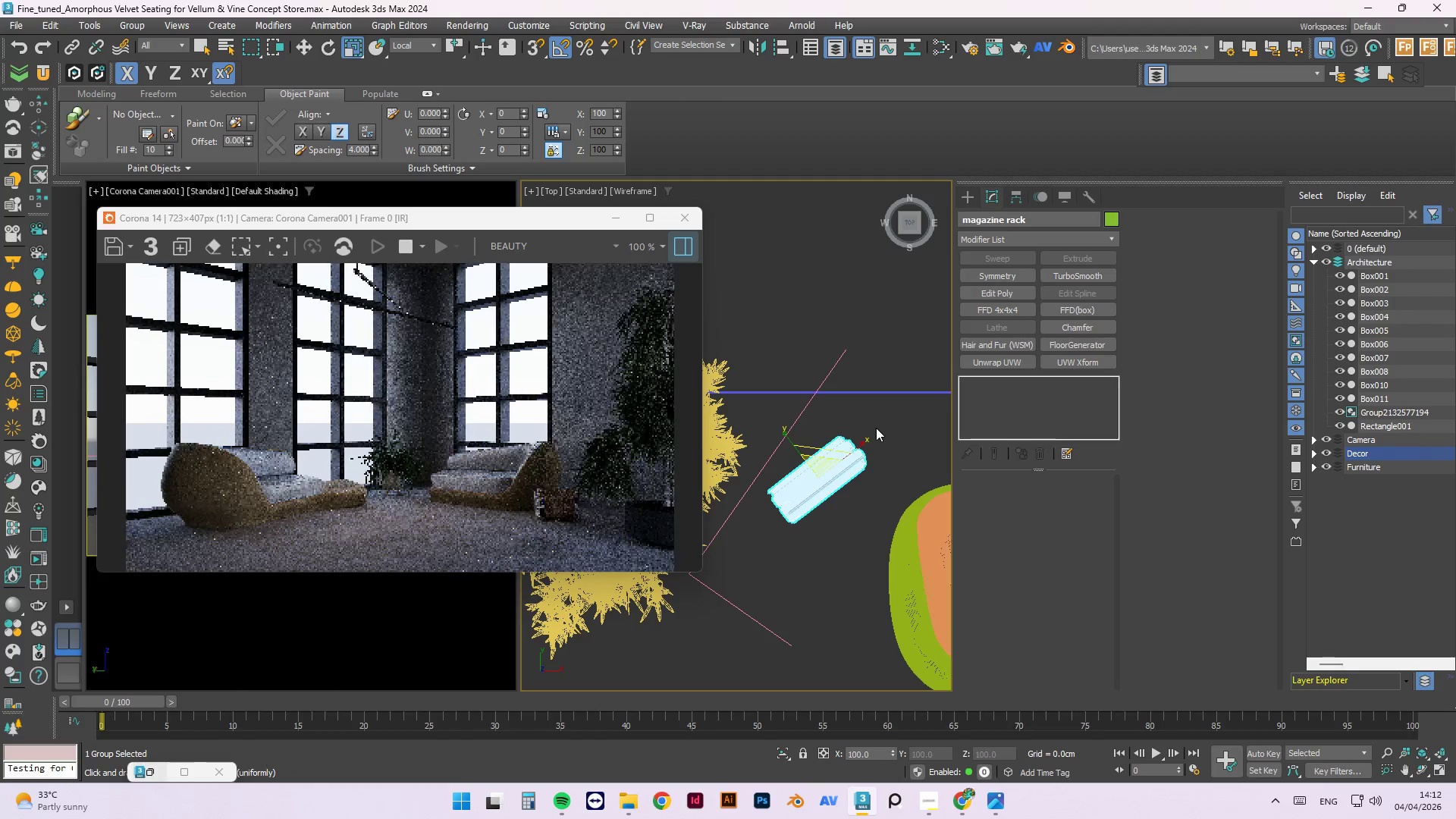 
key(W)
 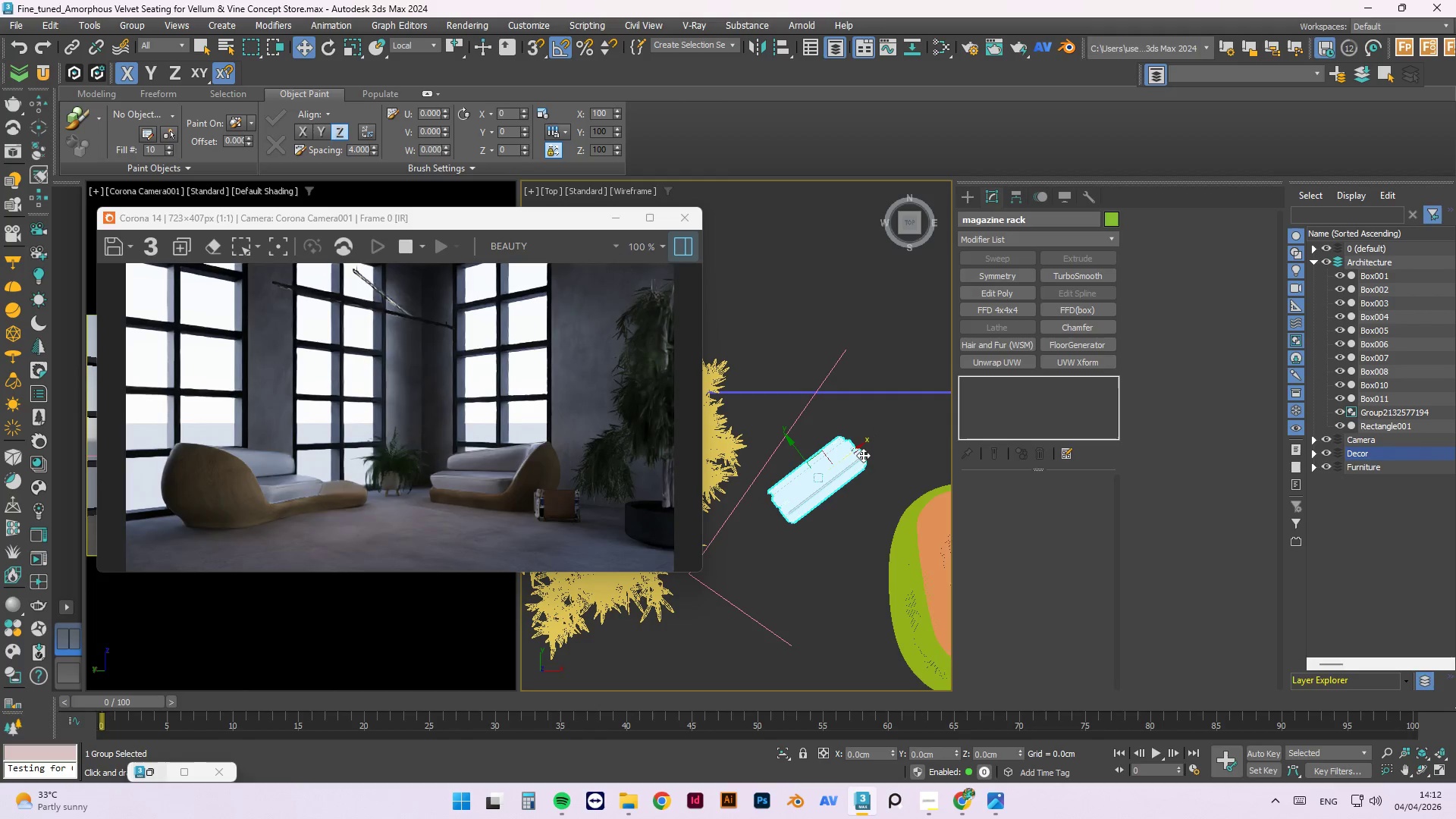 
left_click_drag(start_coordinate=[858, 448], to_coordinate=[843, 456])
 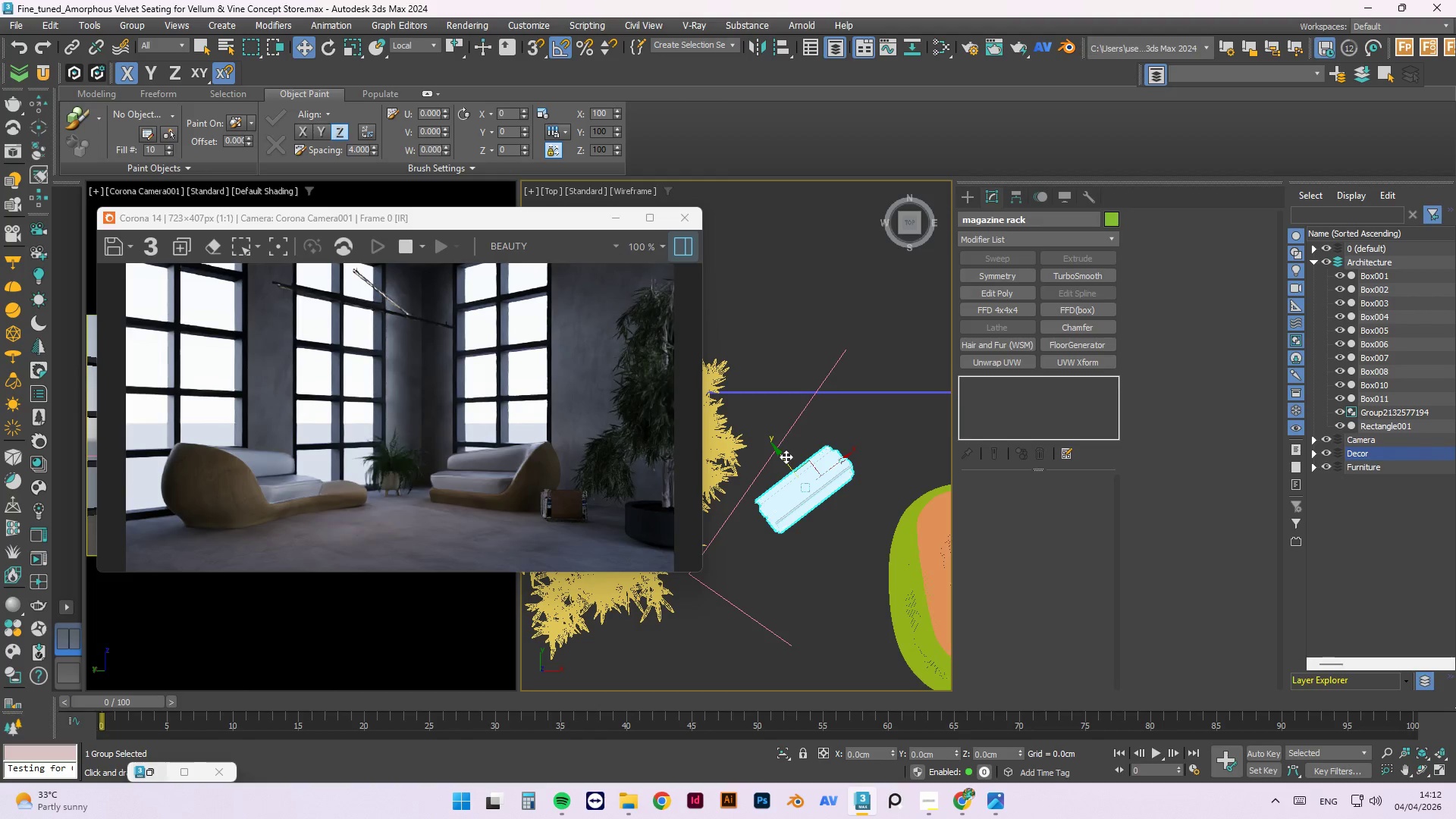 
wait(6.14)
 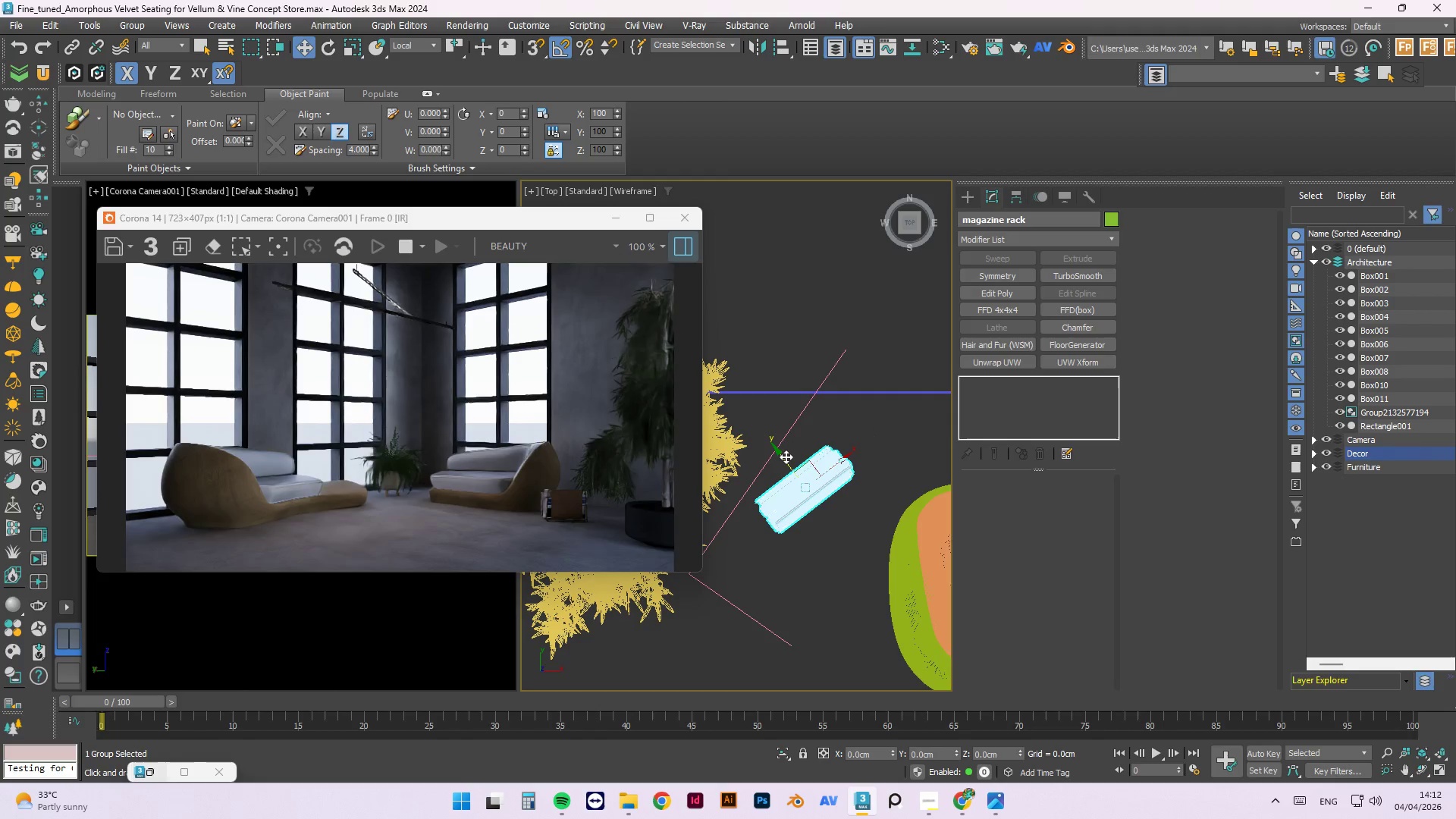 
left_click([811, 530])
 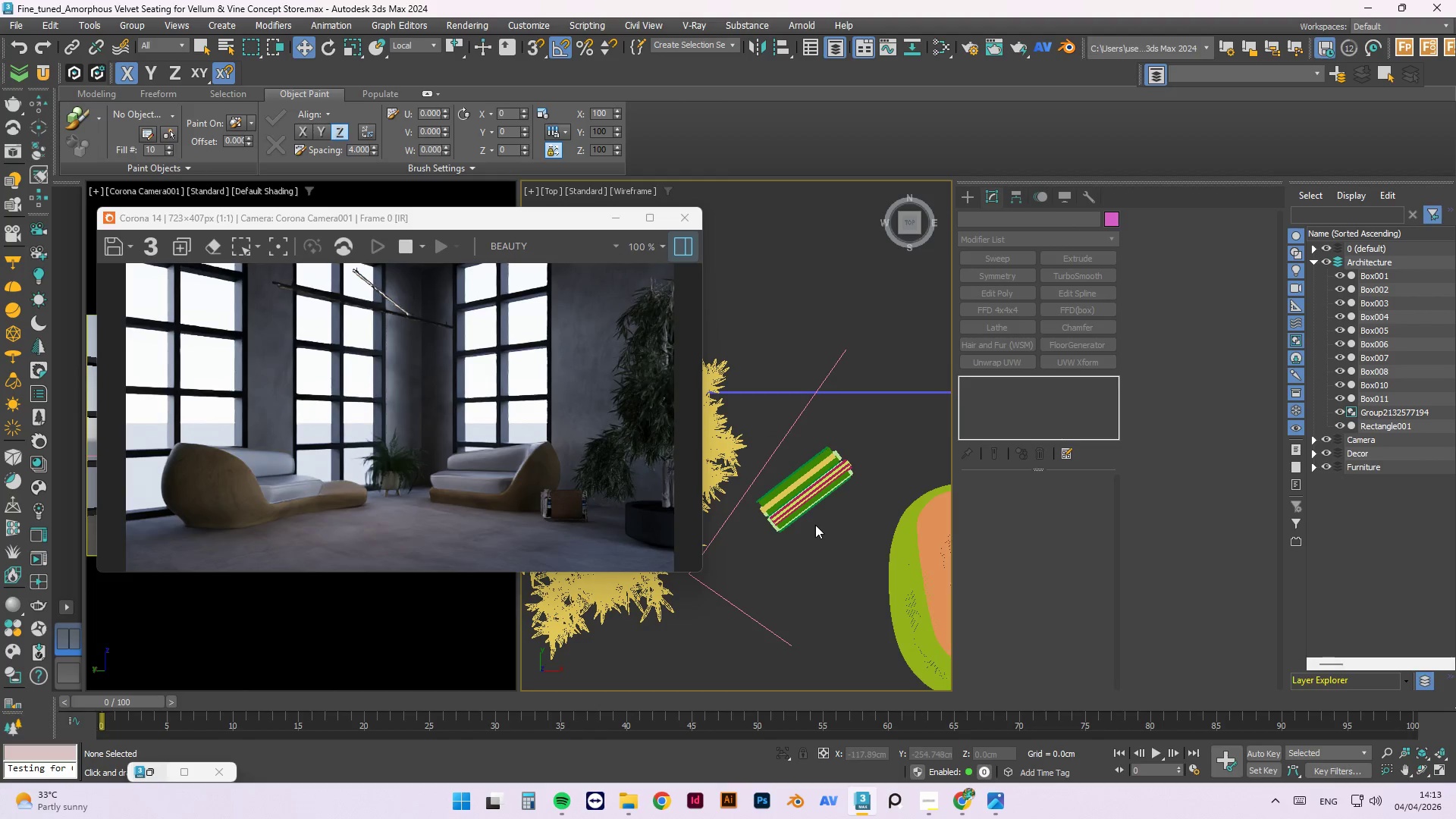 
key(R)
 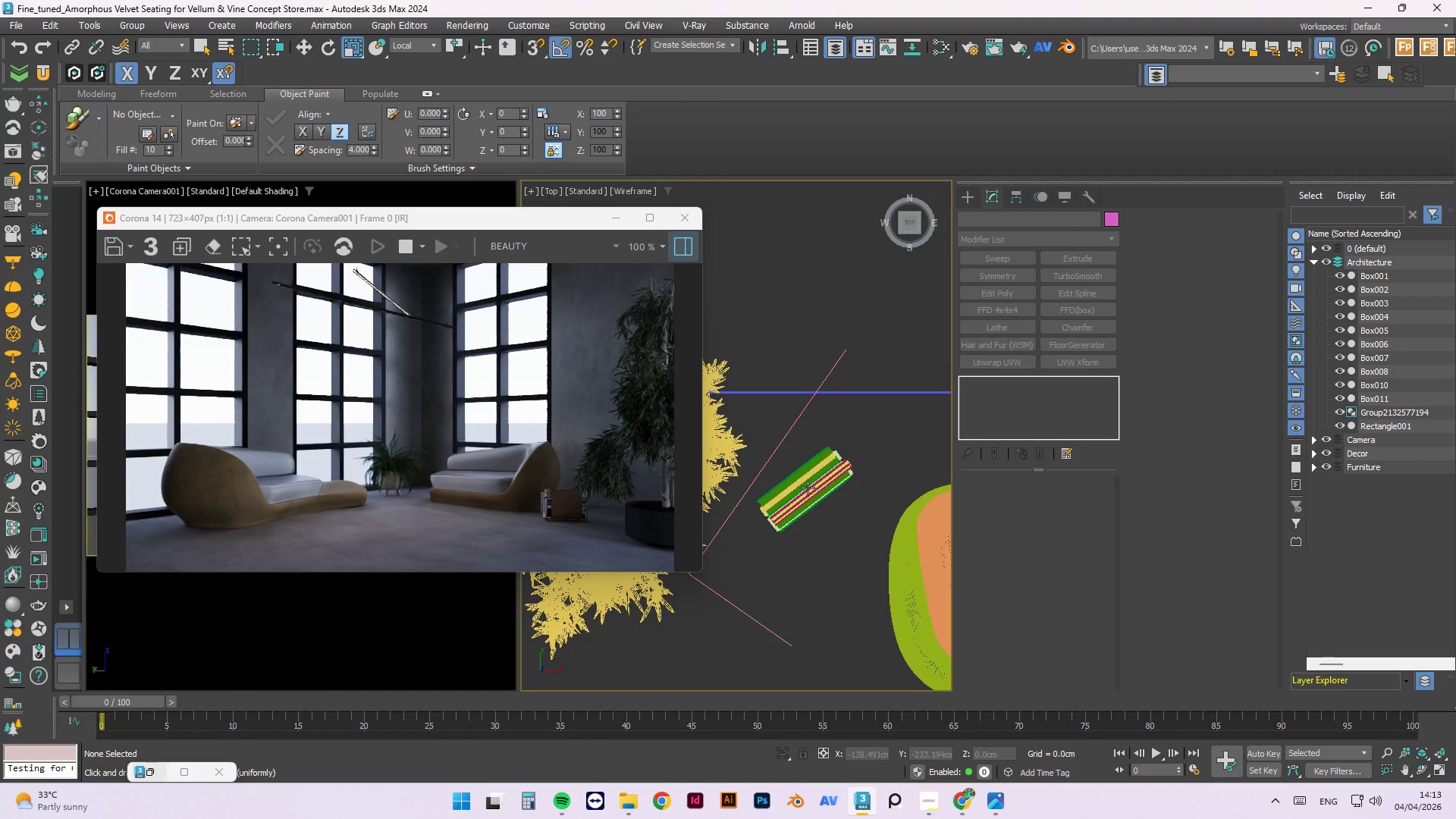 
left_click([810, 504])
 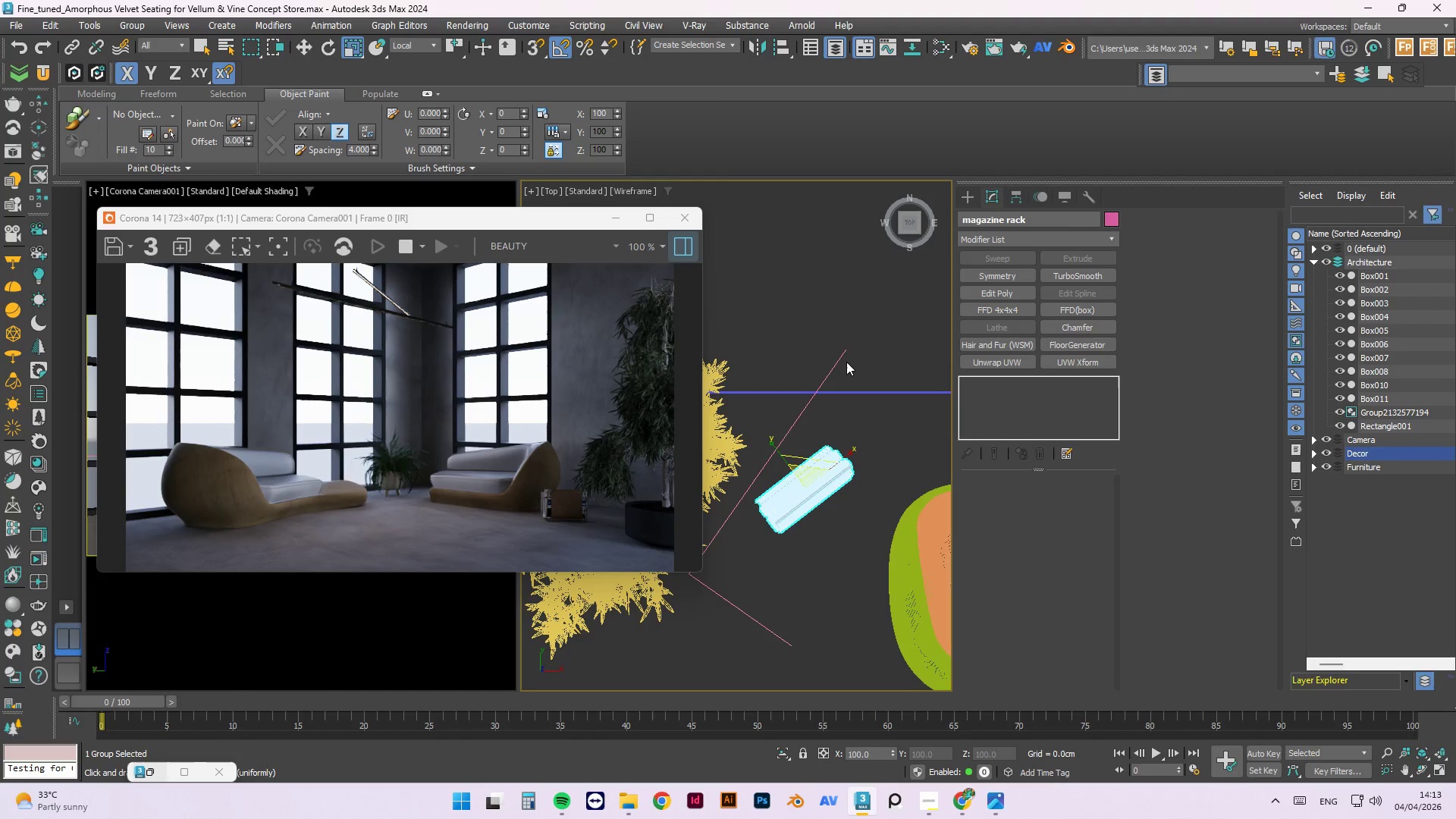 
key(F)
 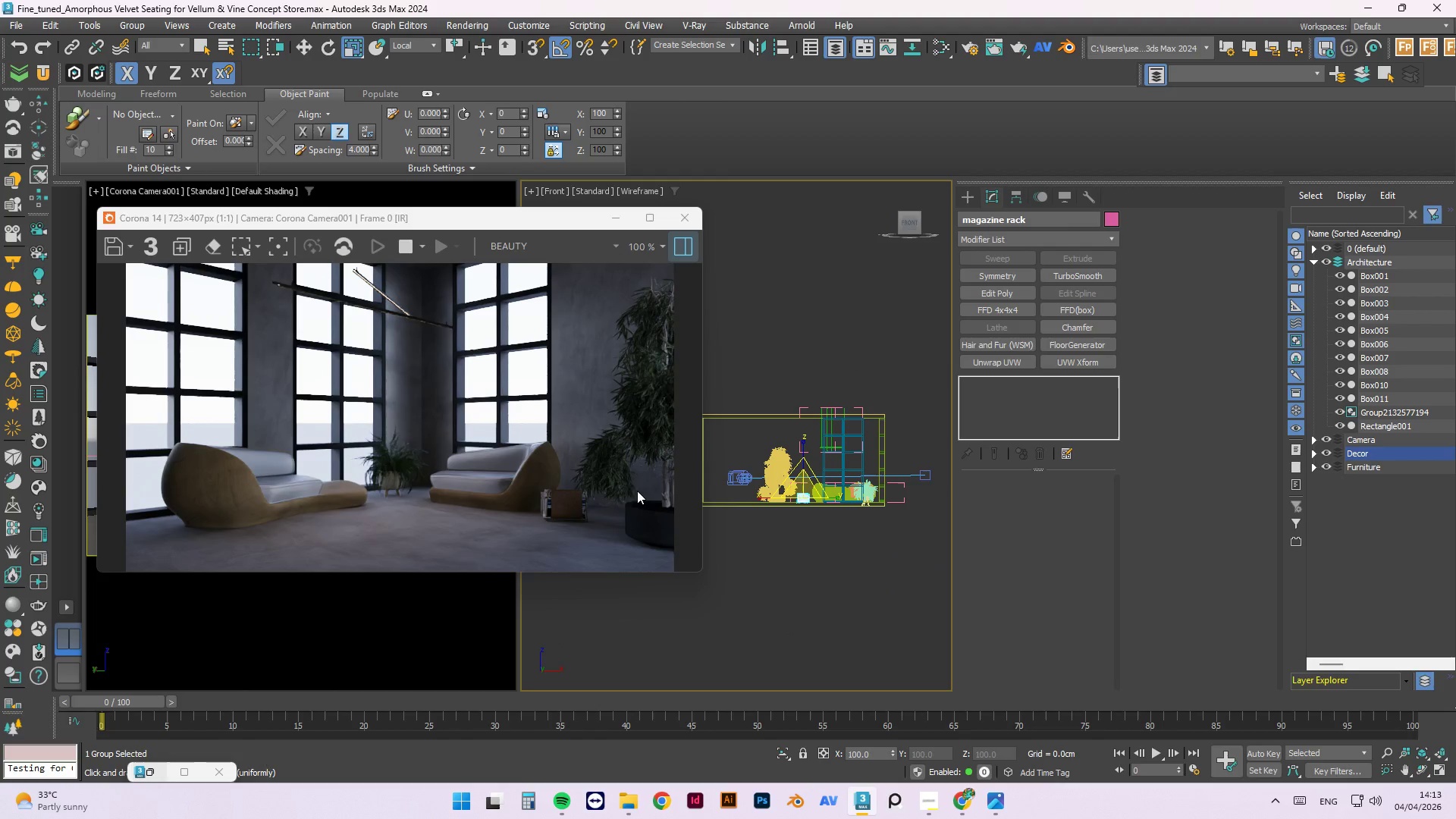 
scroll: coordinate [814, 482], scroll_direction: up, amount: 5.0
 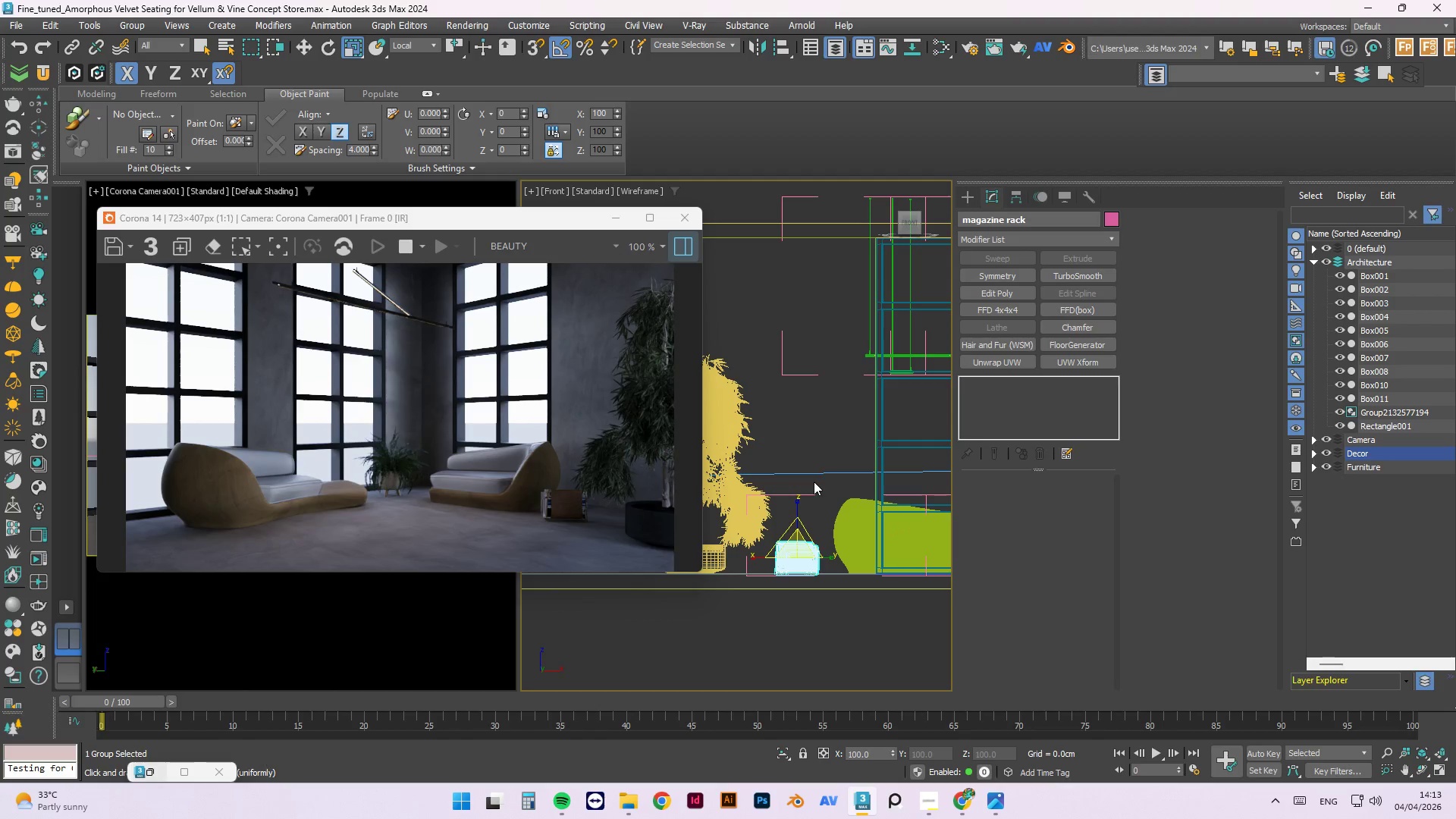 
wait(11.0)
 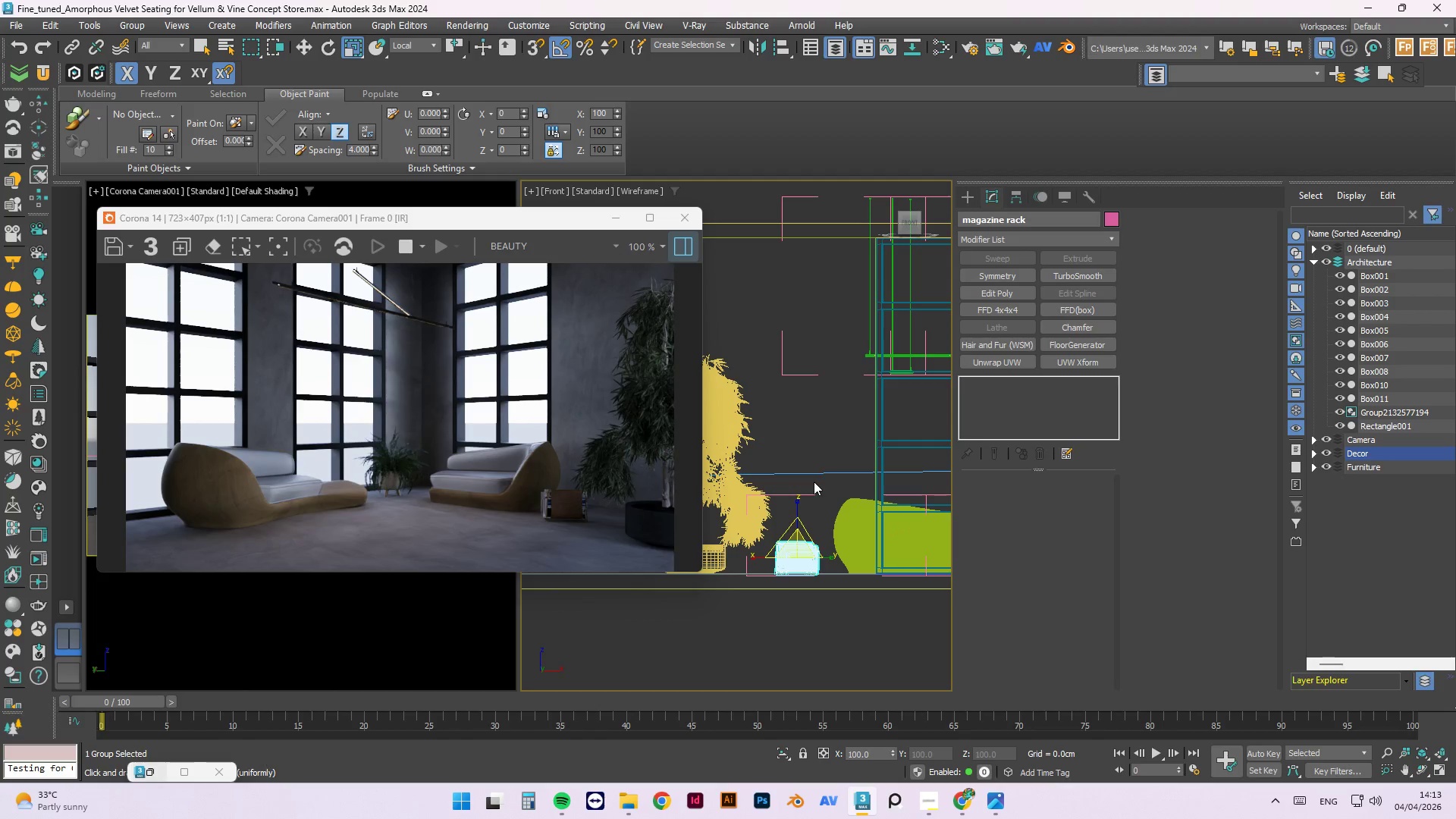 
scroll: coordinate [789, 606], scroll_direction: up, amount: 6.0
 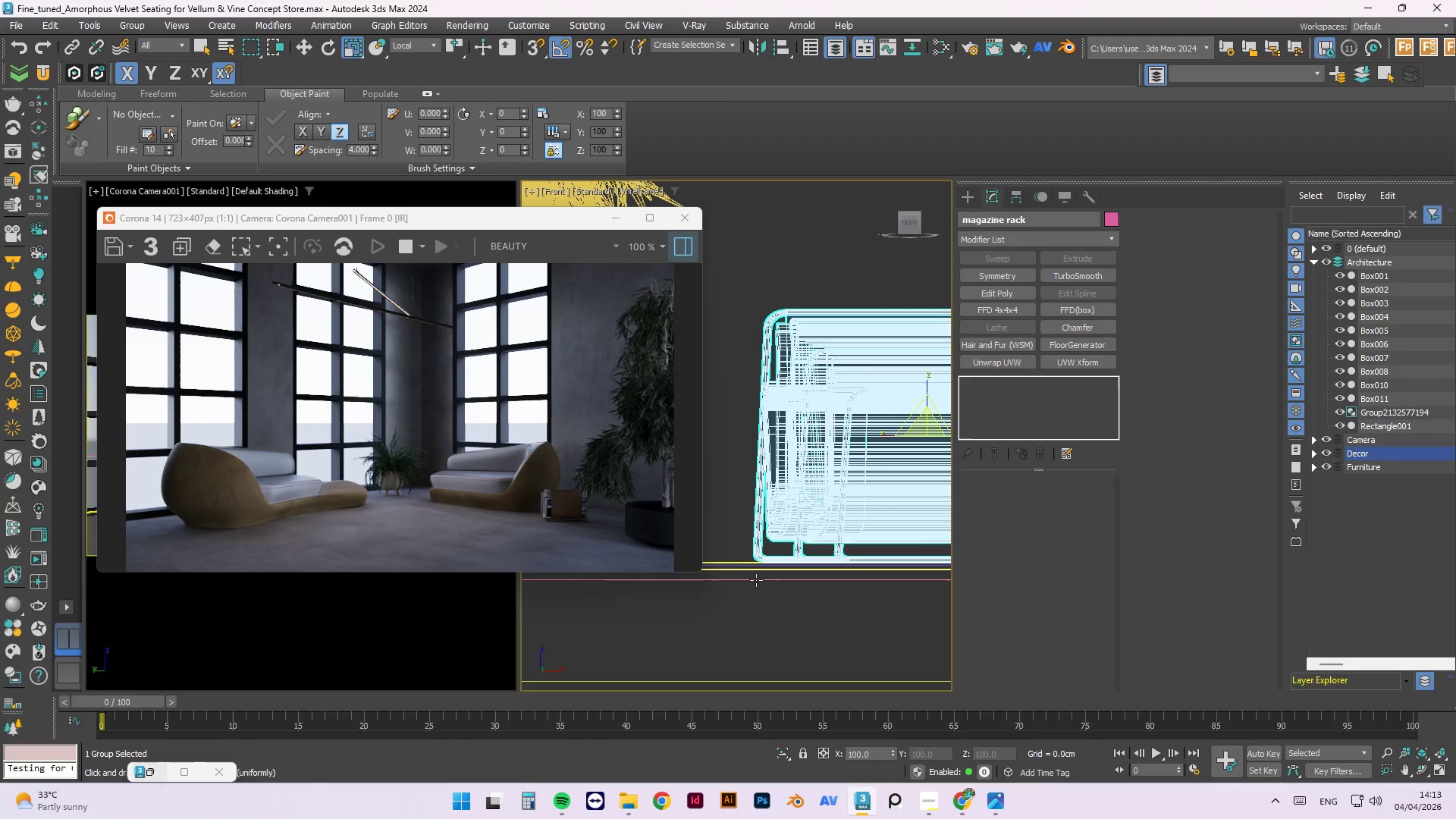 
scroll: coordinate [746, 597], scroll_direction: down, amount: 3.0
 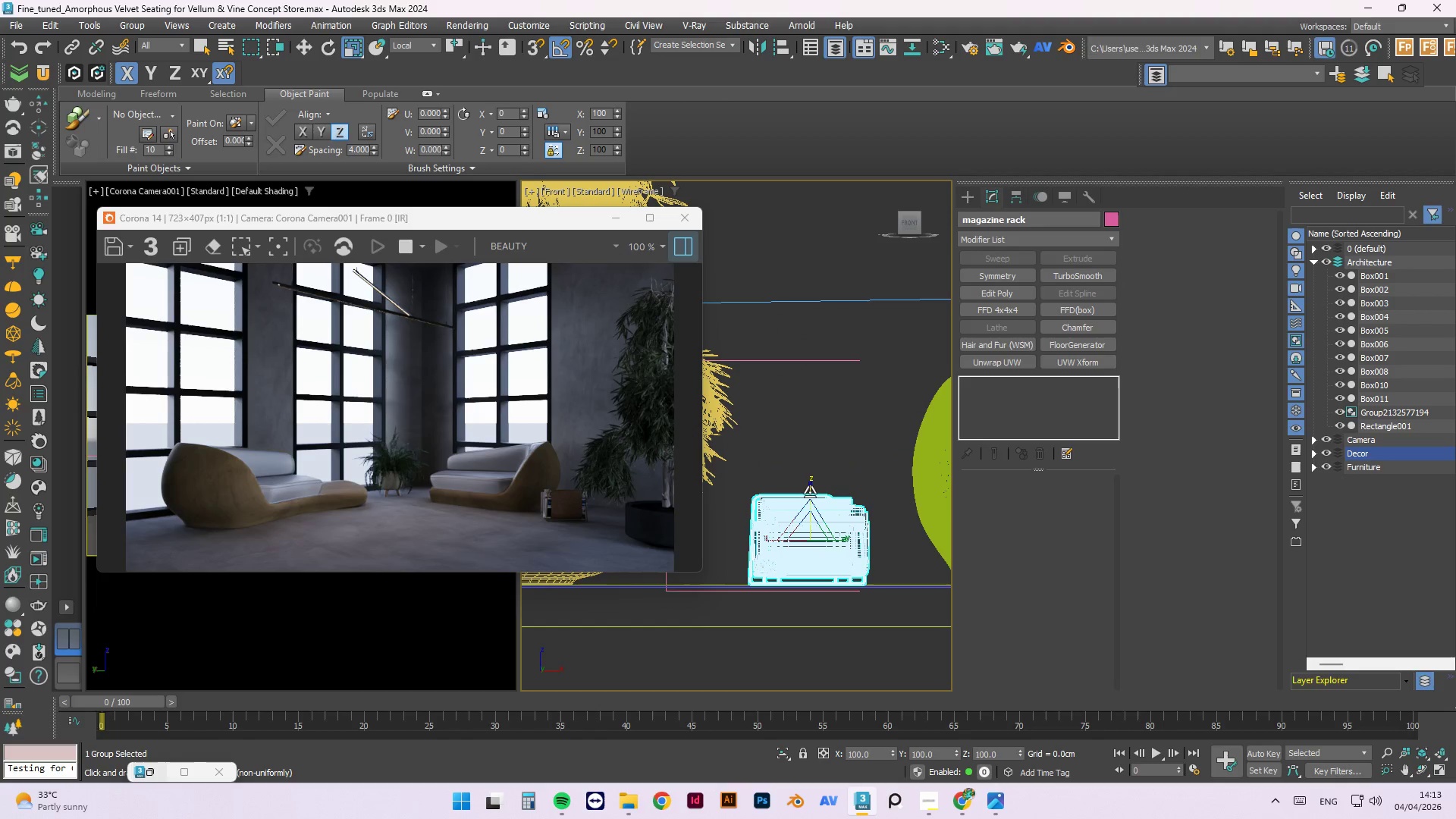 
left_click_drag(start_coordinate=[810, 491], to_coordinate=[809, 484])
 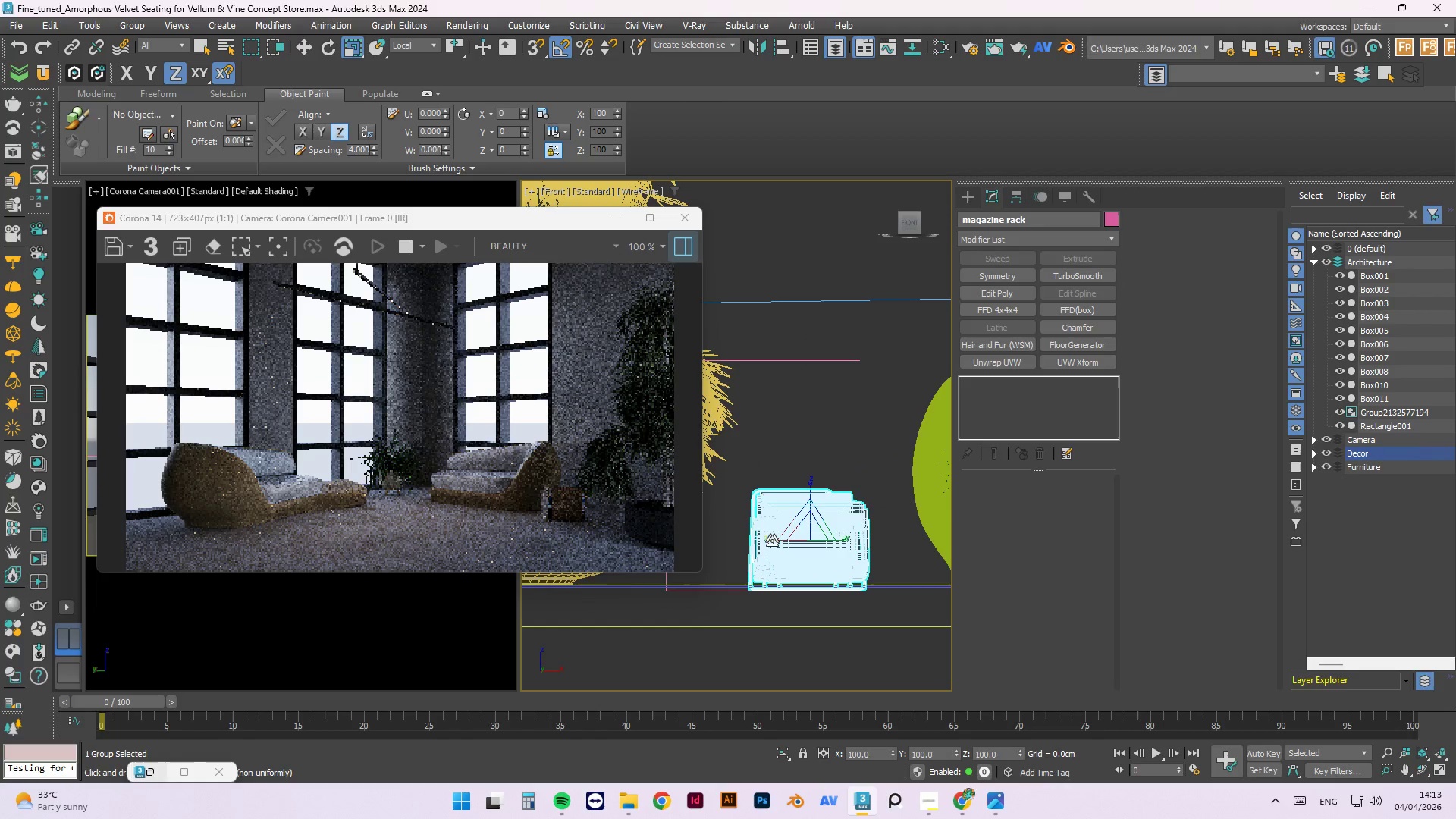 
left_click_drag(start_coordinate=[770, 542], to_coordinate=[764, 543])
 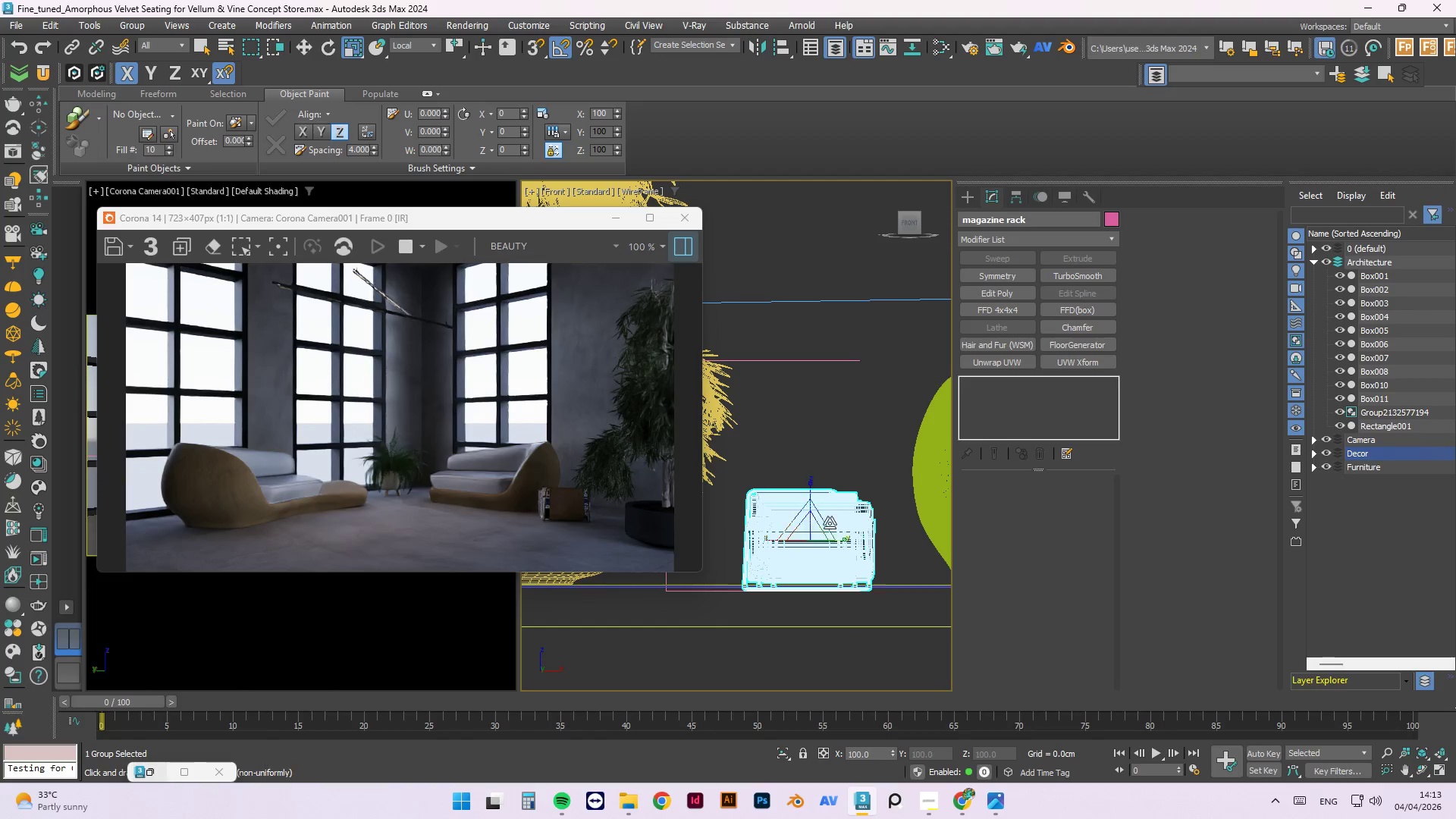 
wait(5.56)
 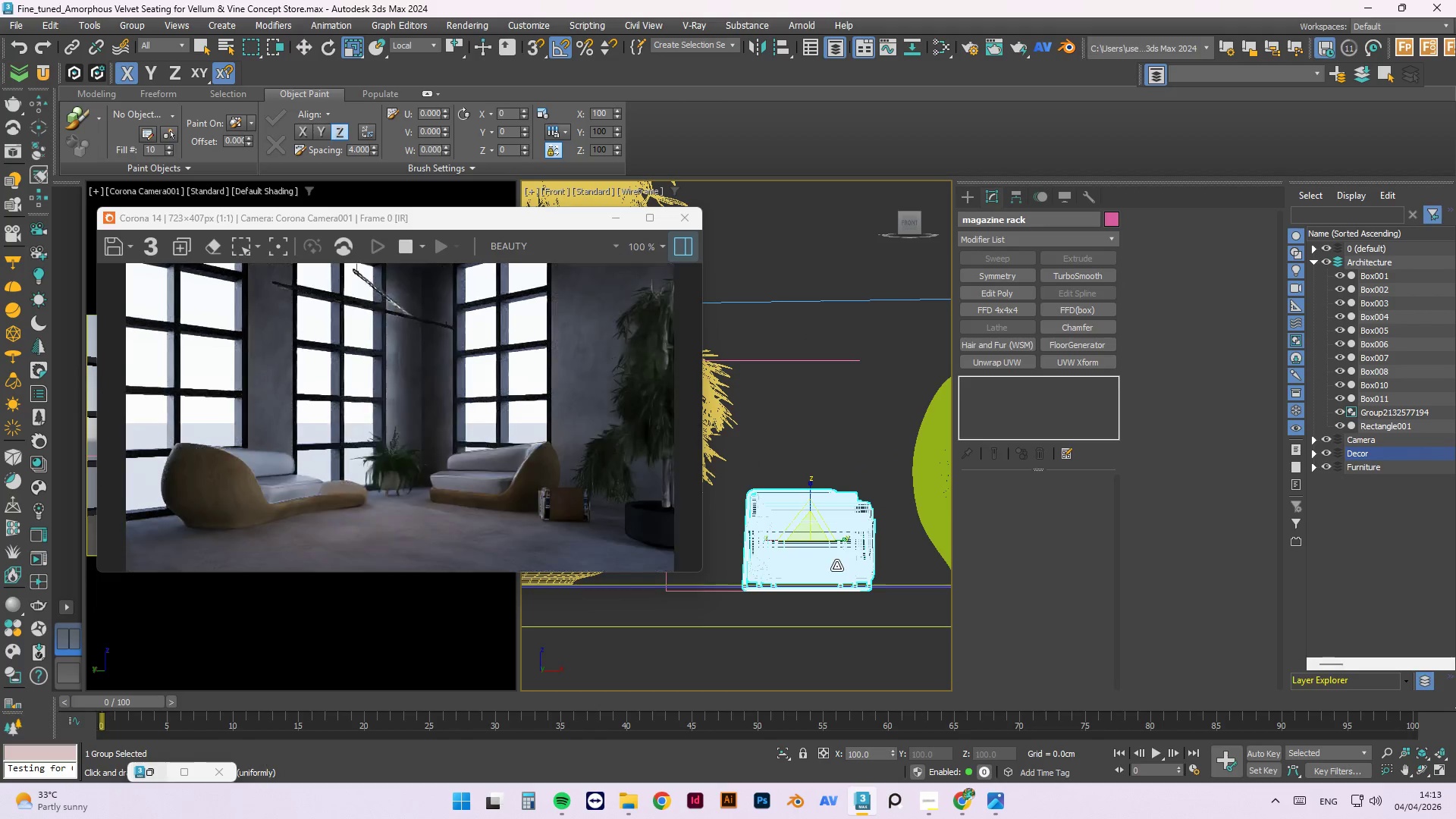 
key(Control+Z)
 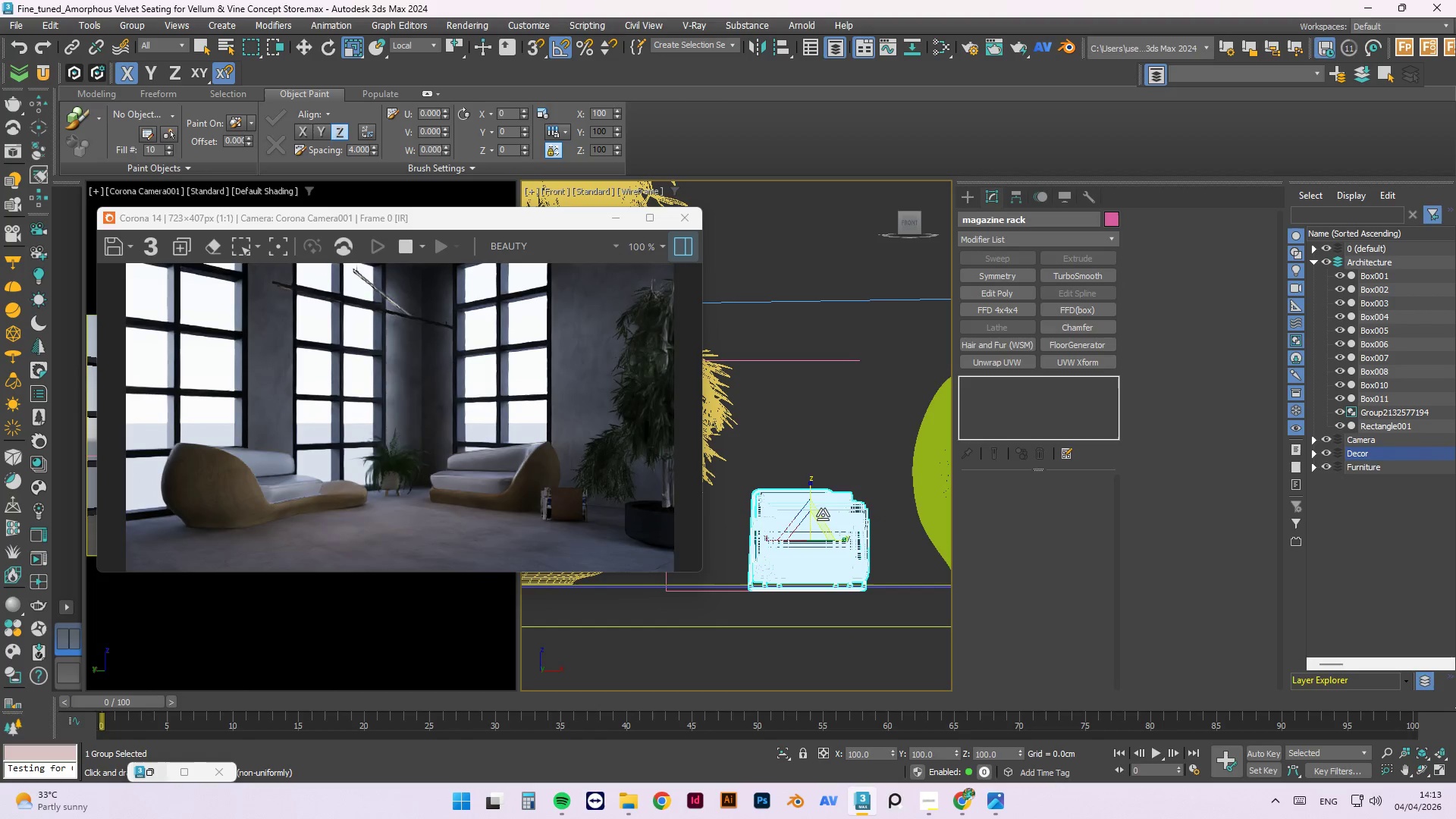 
key(W)
 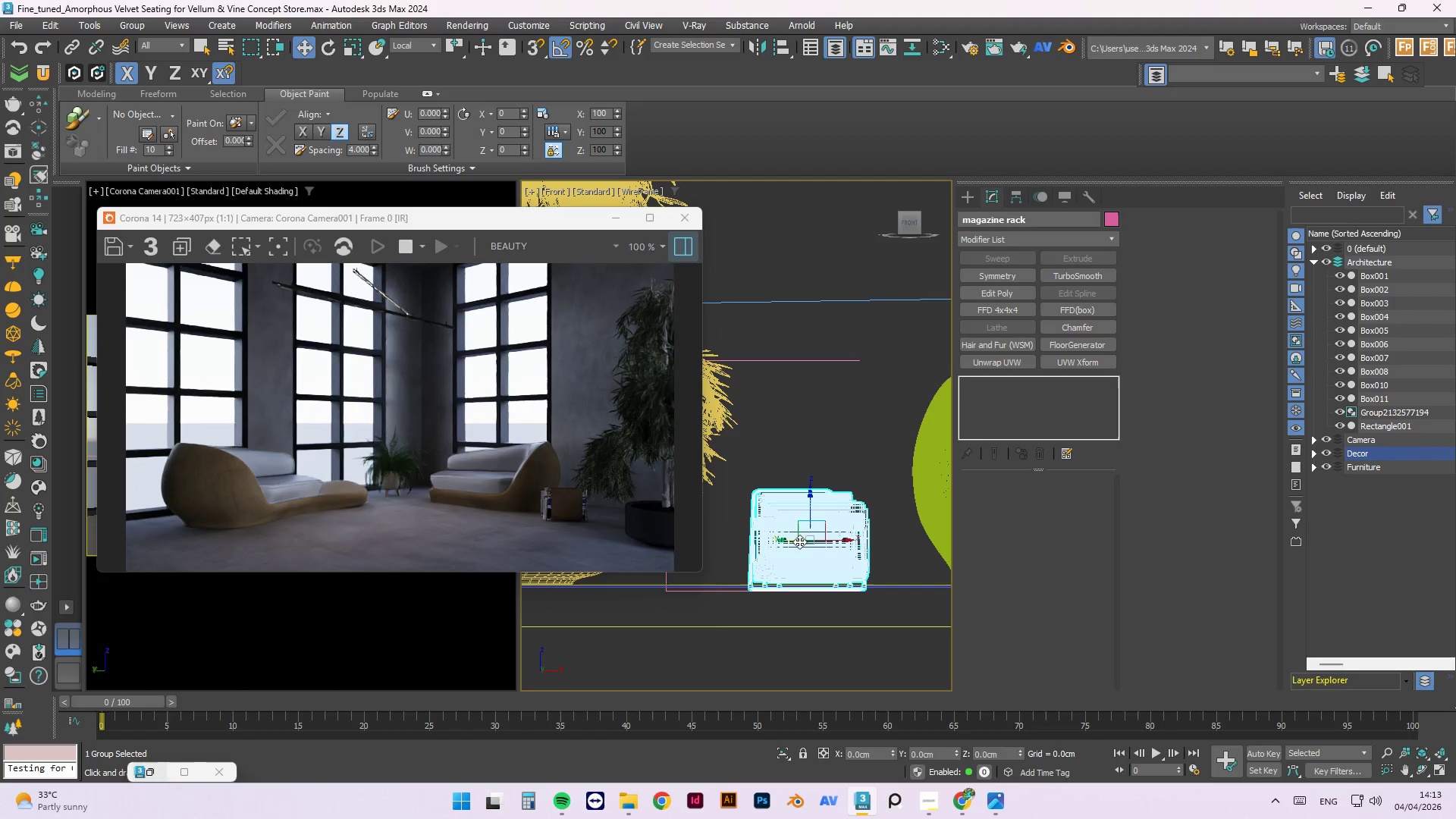 
left_click_drag(start_coordinate=[846, 540], to_coordinate=[859, 540])
 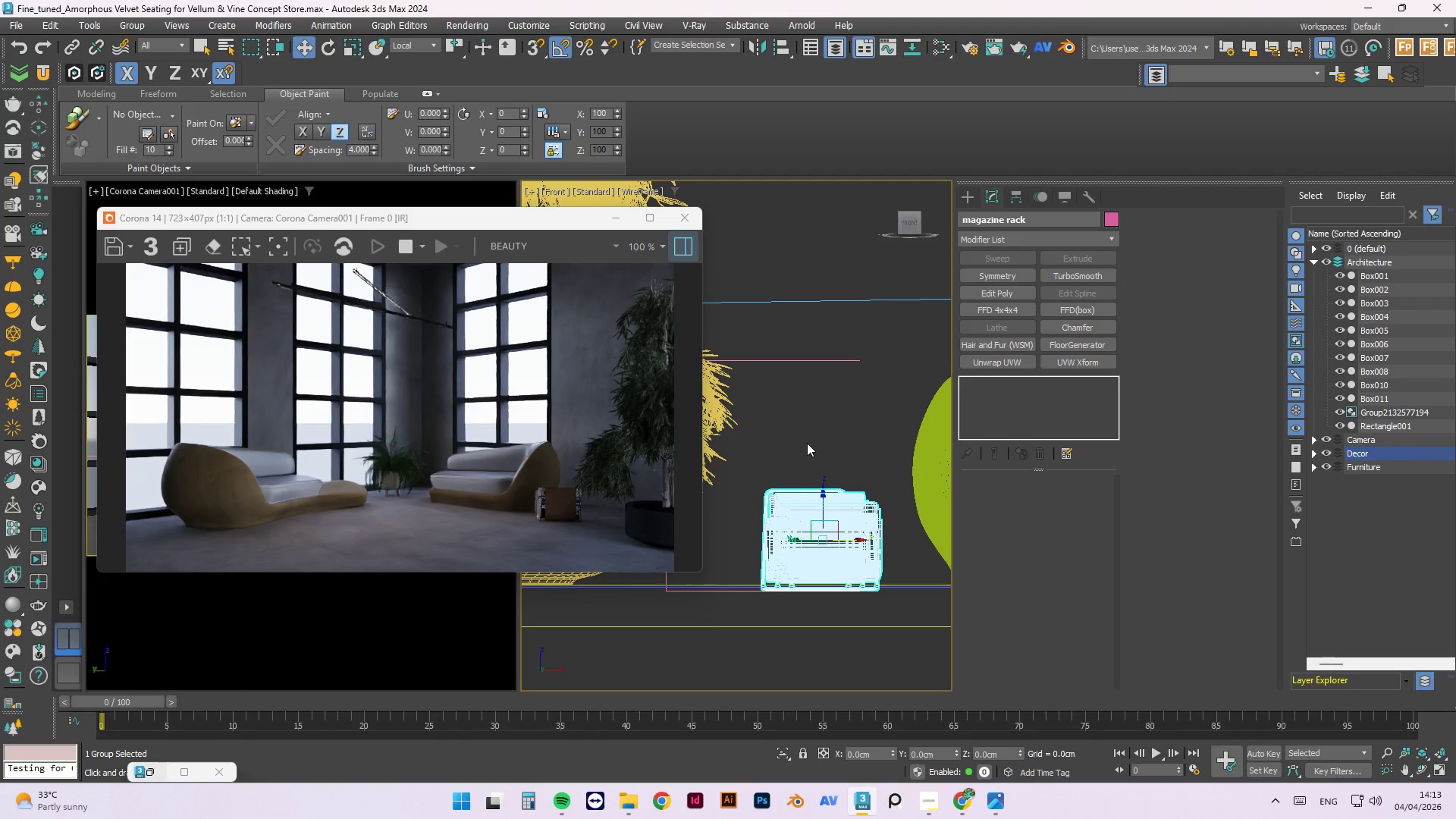 
wait(9.78)
 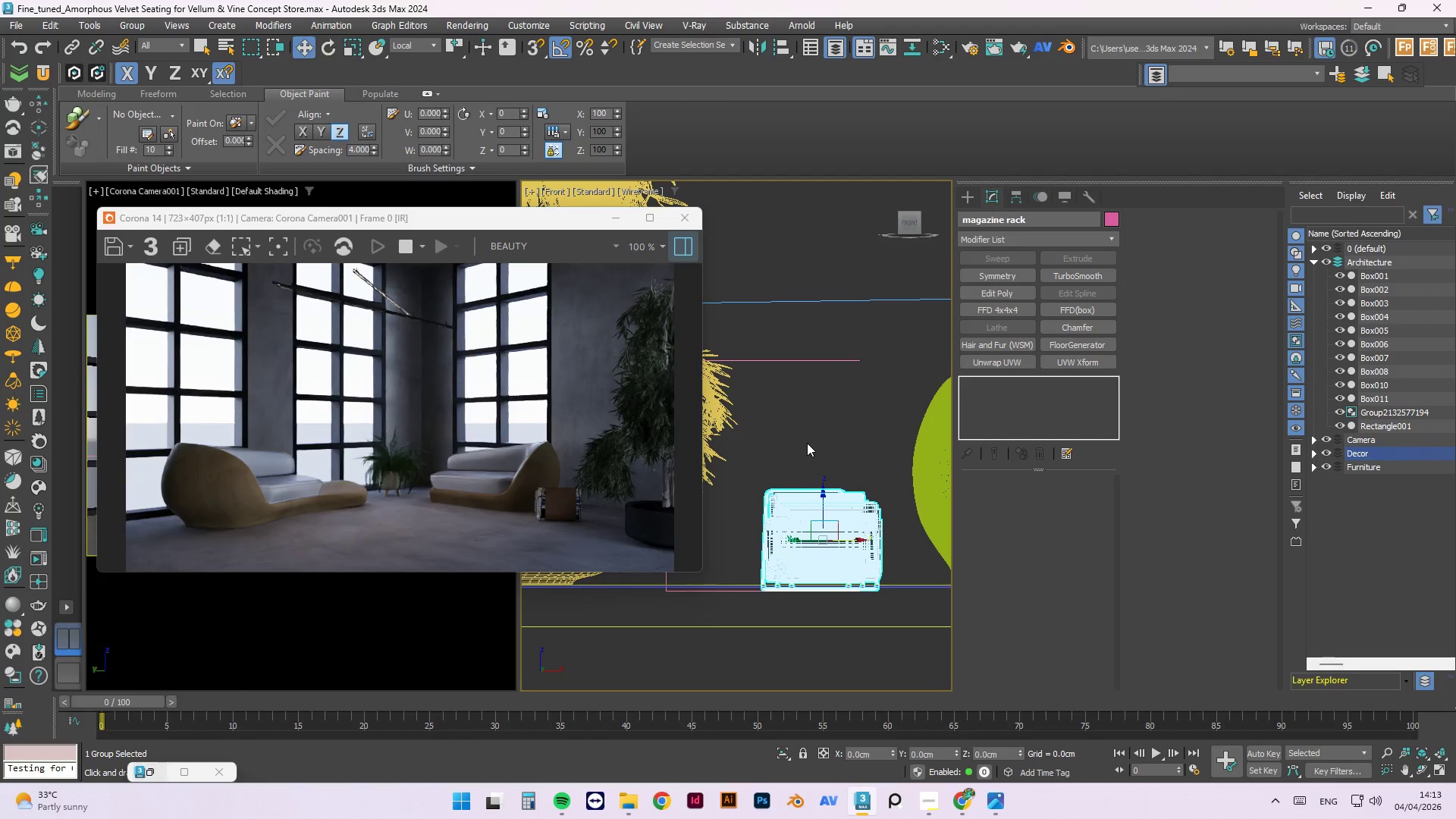 
mouse_move([561, 800])
 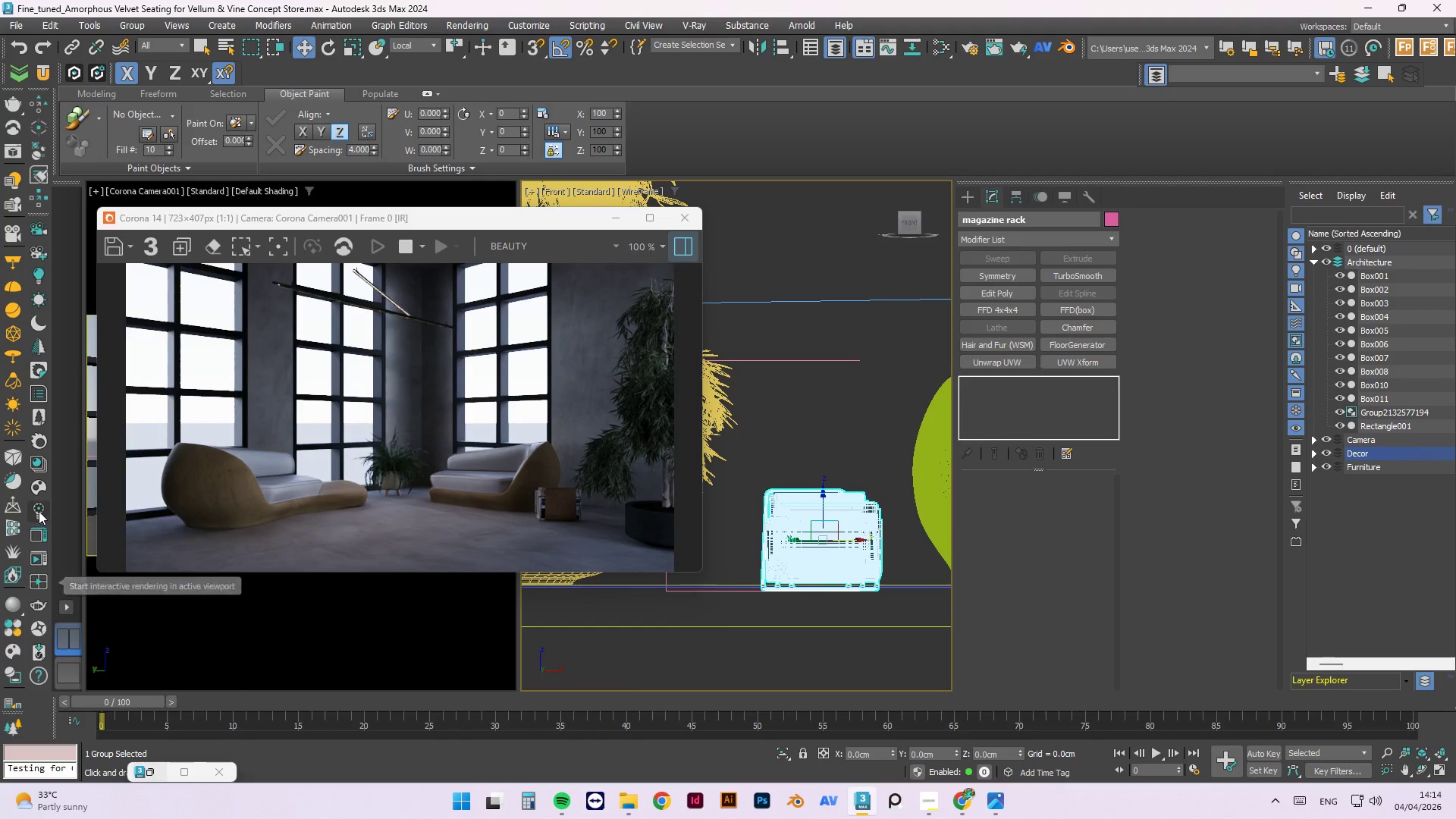 
left_click([33, 484])
 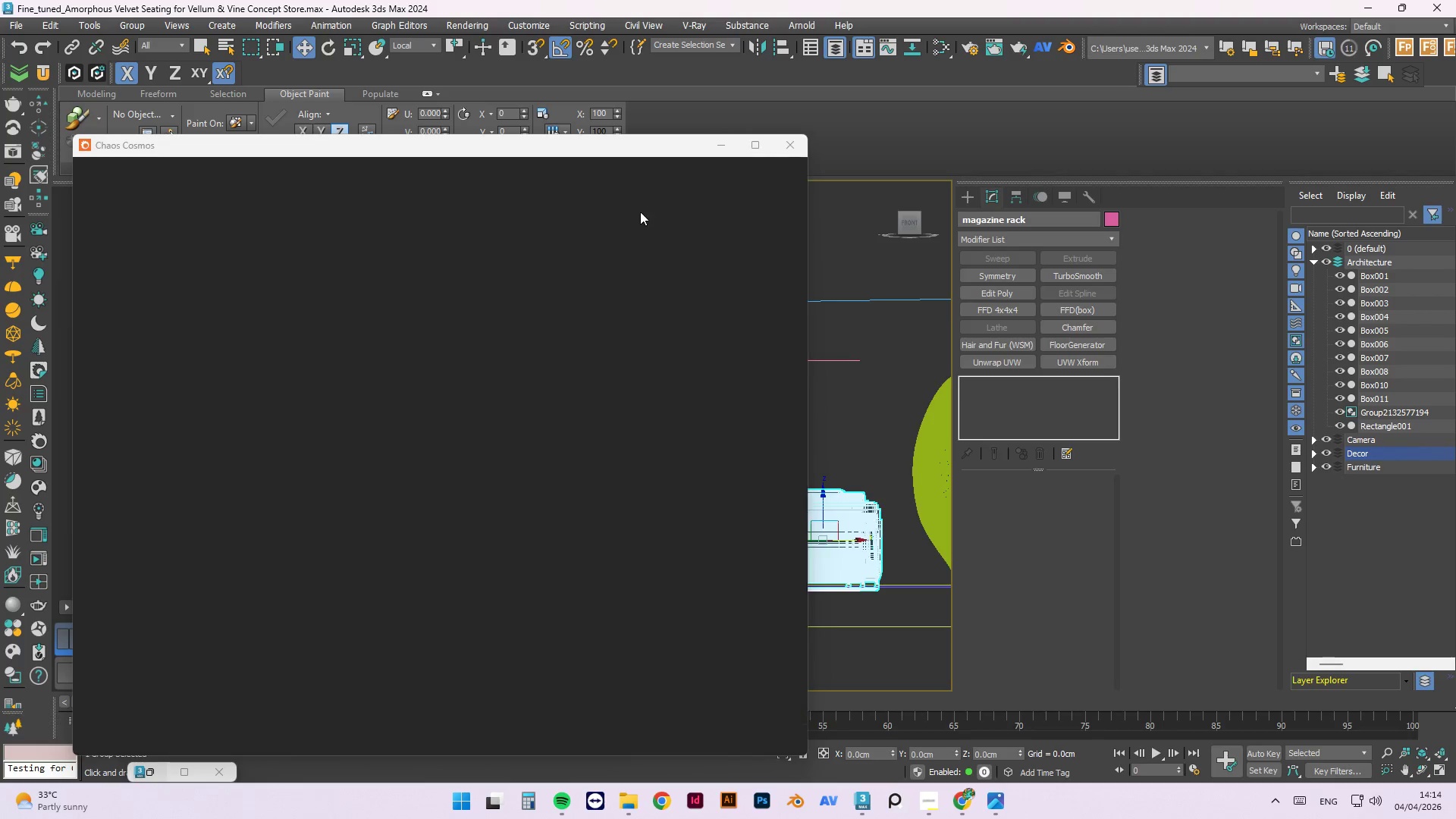 
mouse_move([585, 239])
 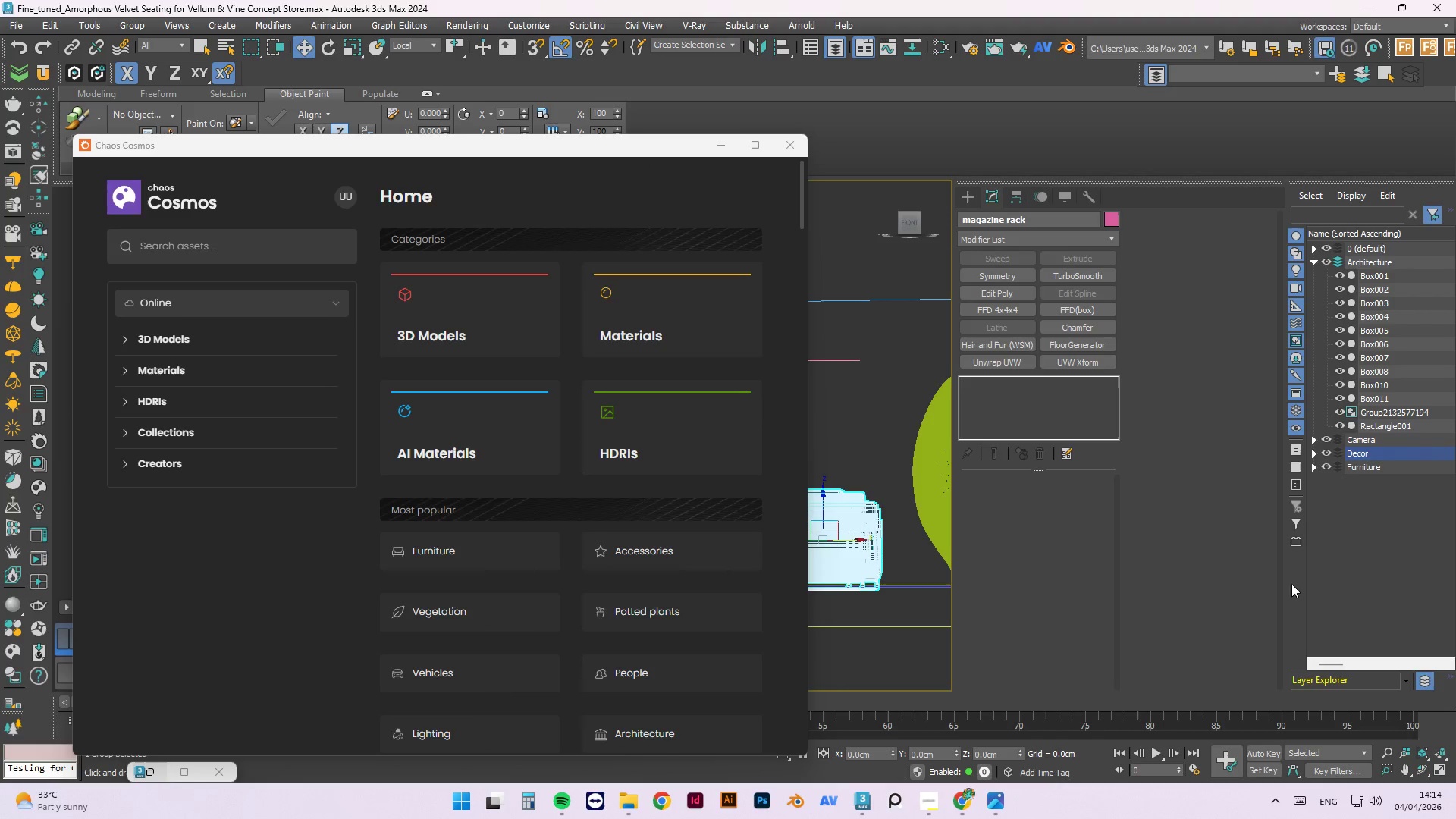 
left_click([221, 339])
 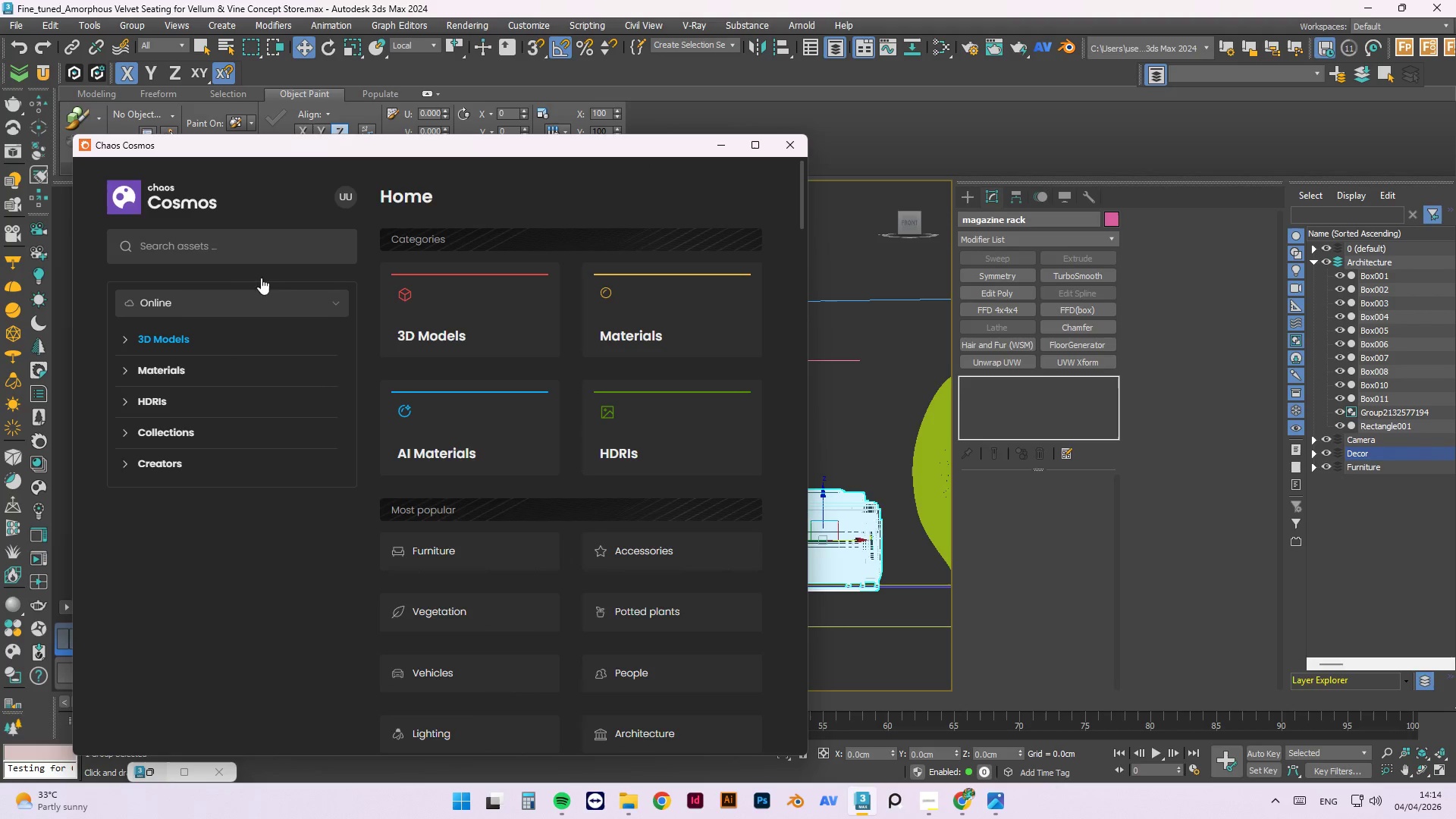 
mouse_move([227, 250])
 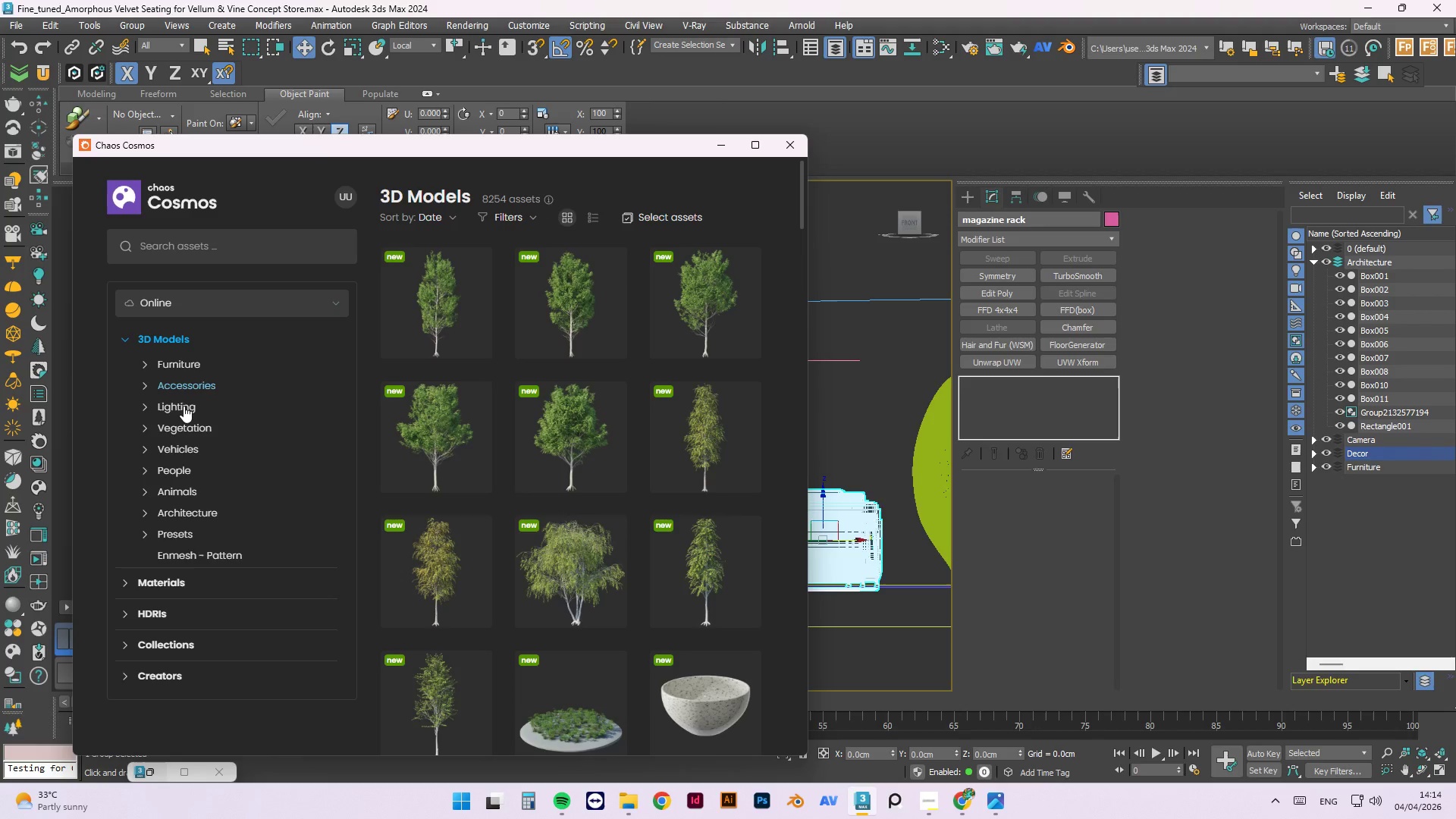 
left_click([184, 406])
 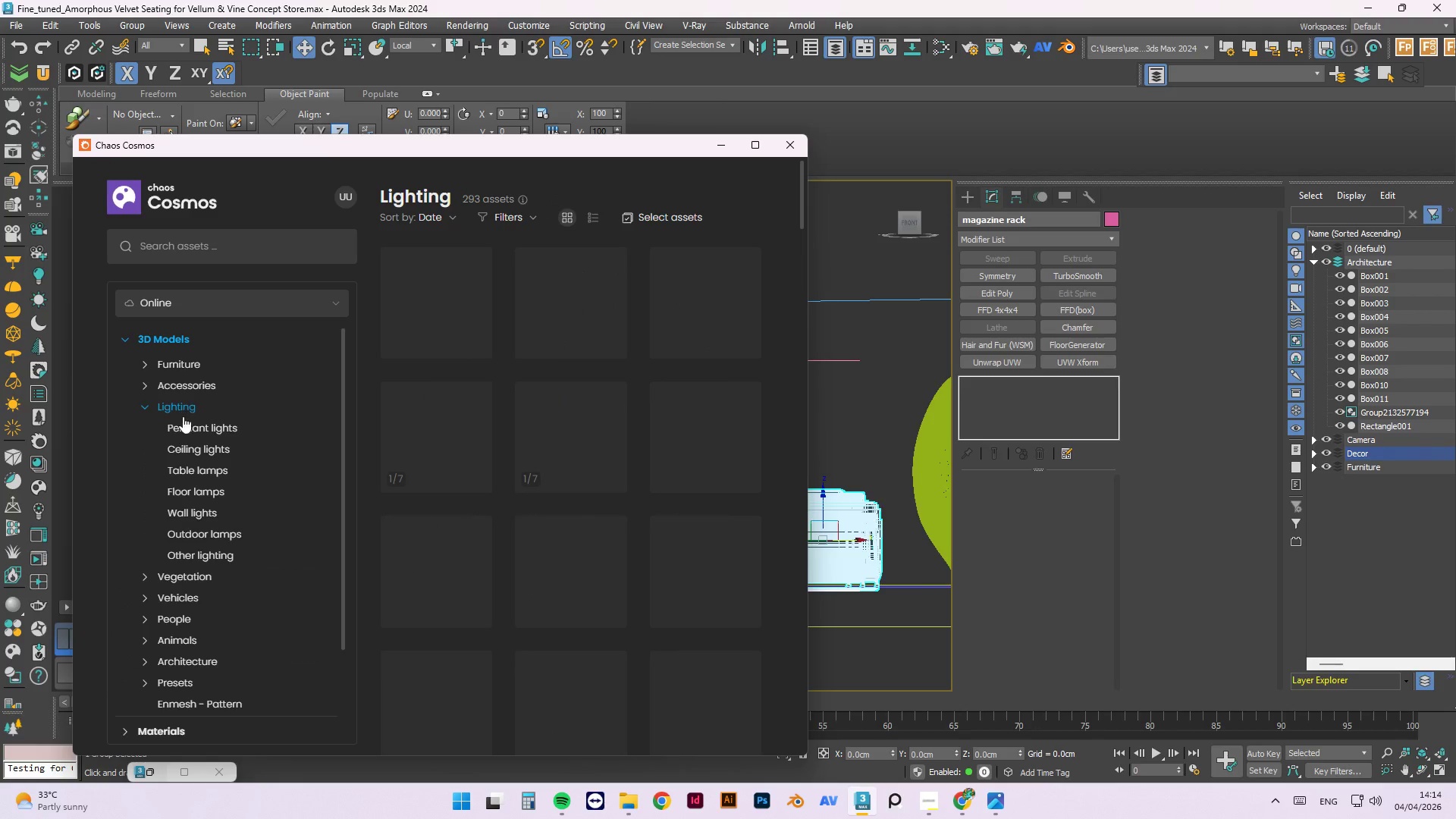 
left_click([196, 490])
 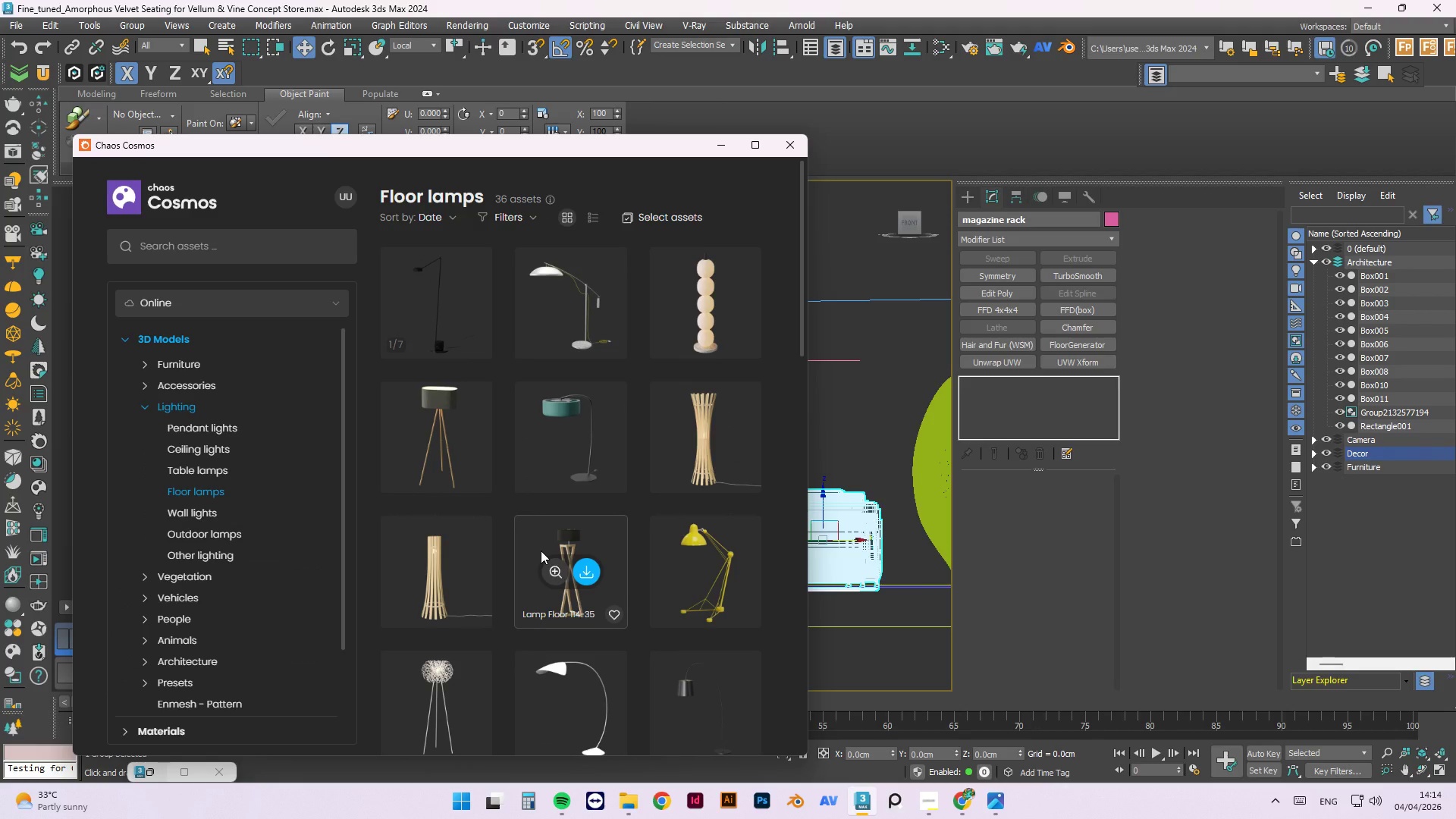 
wait(7.42)
 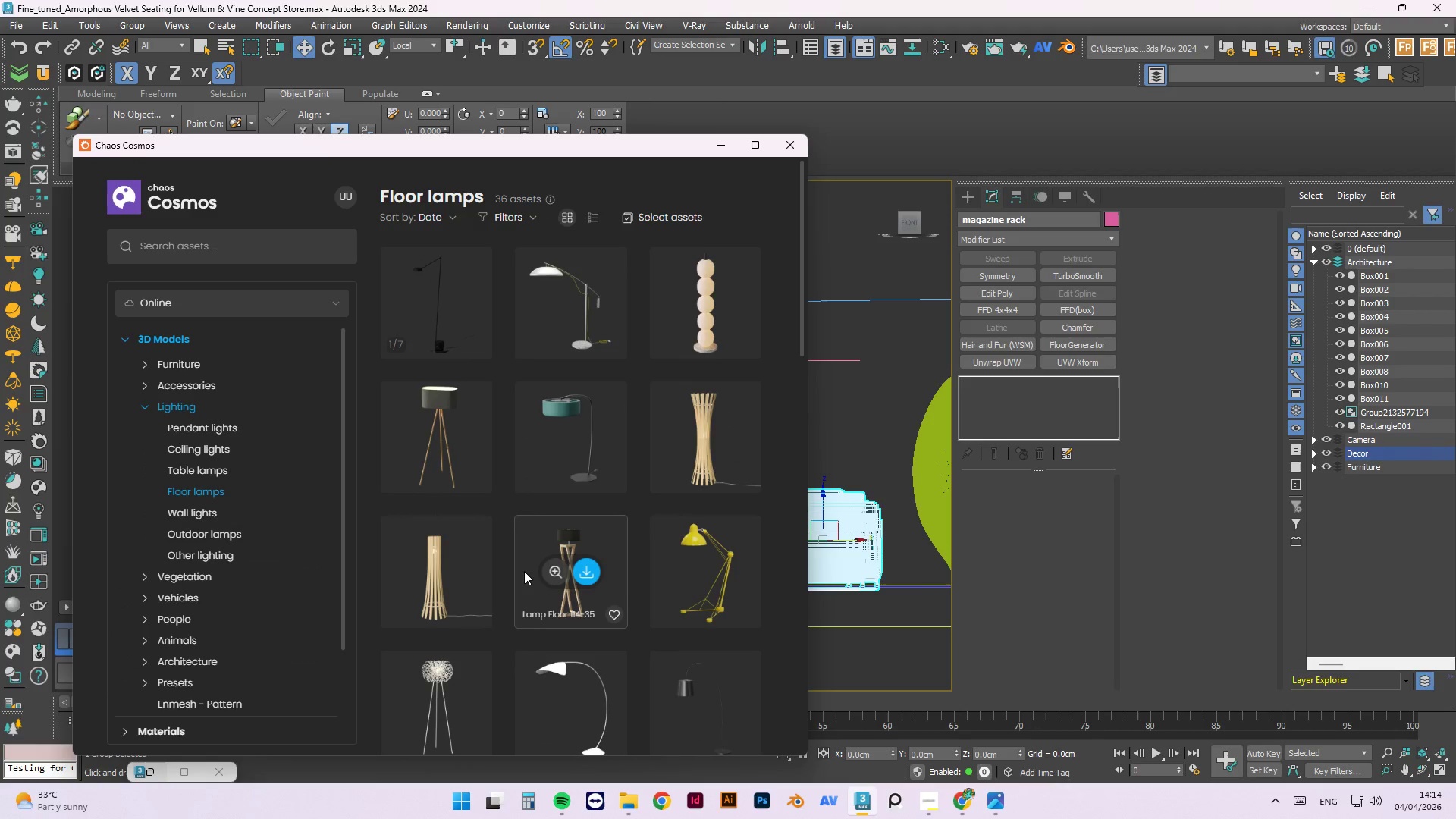 
scroll: coordinate [536, 550], scroll_direction: down, amount: 3.0
 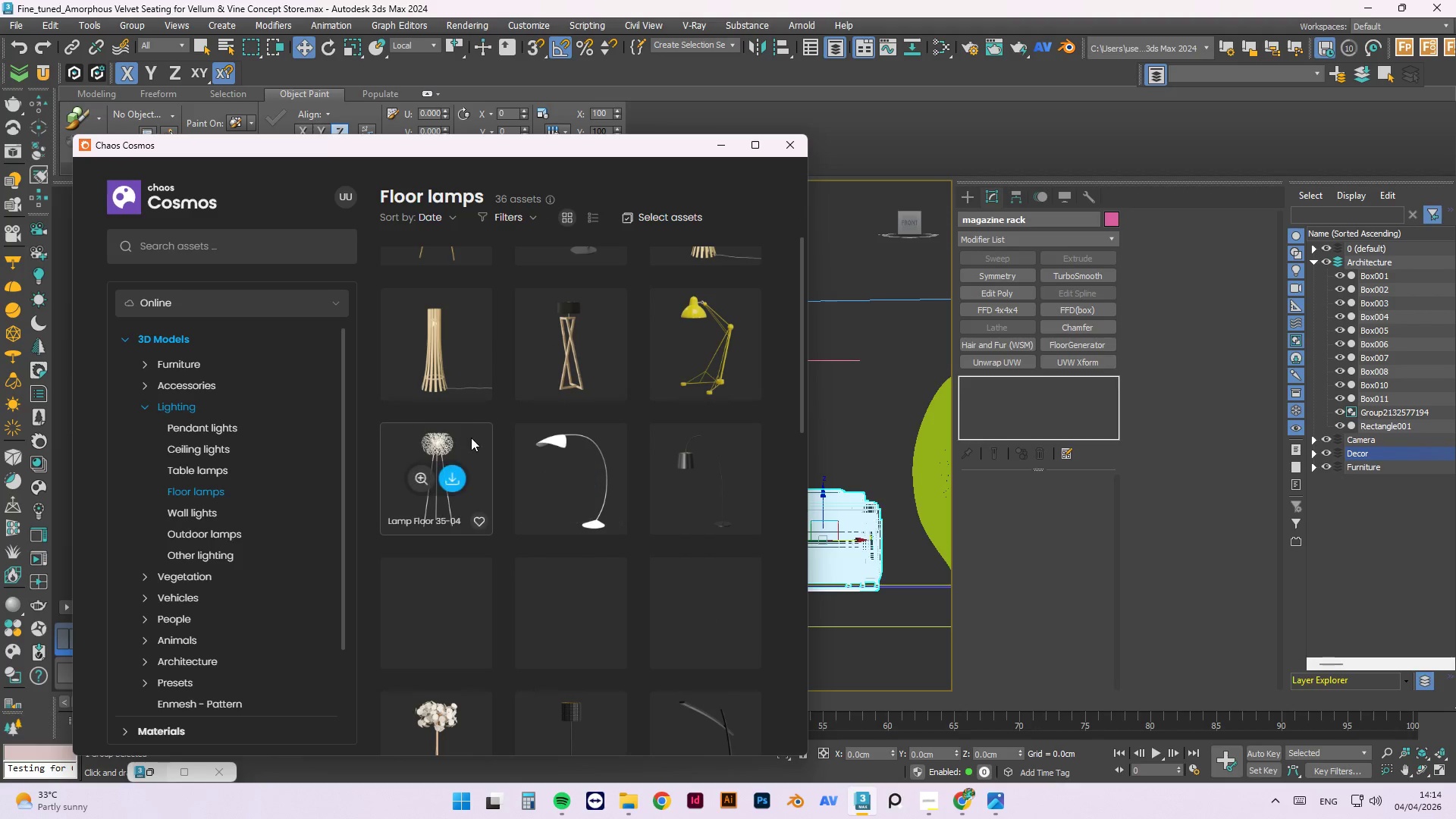 
left_click([425, 475])
 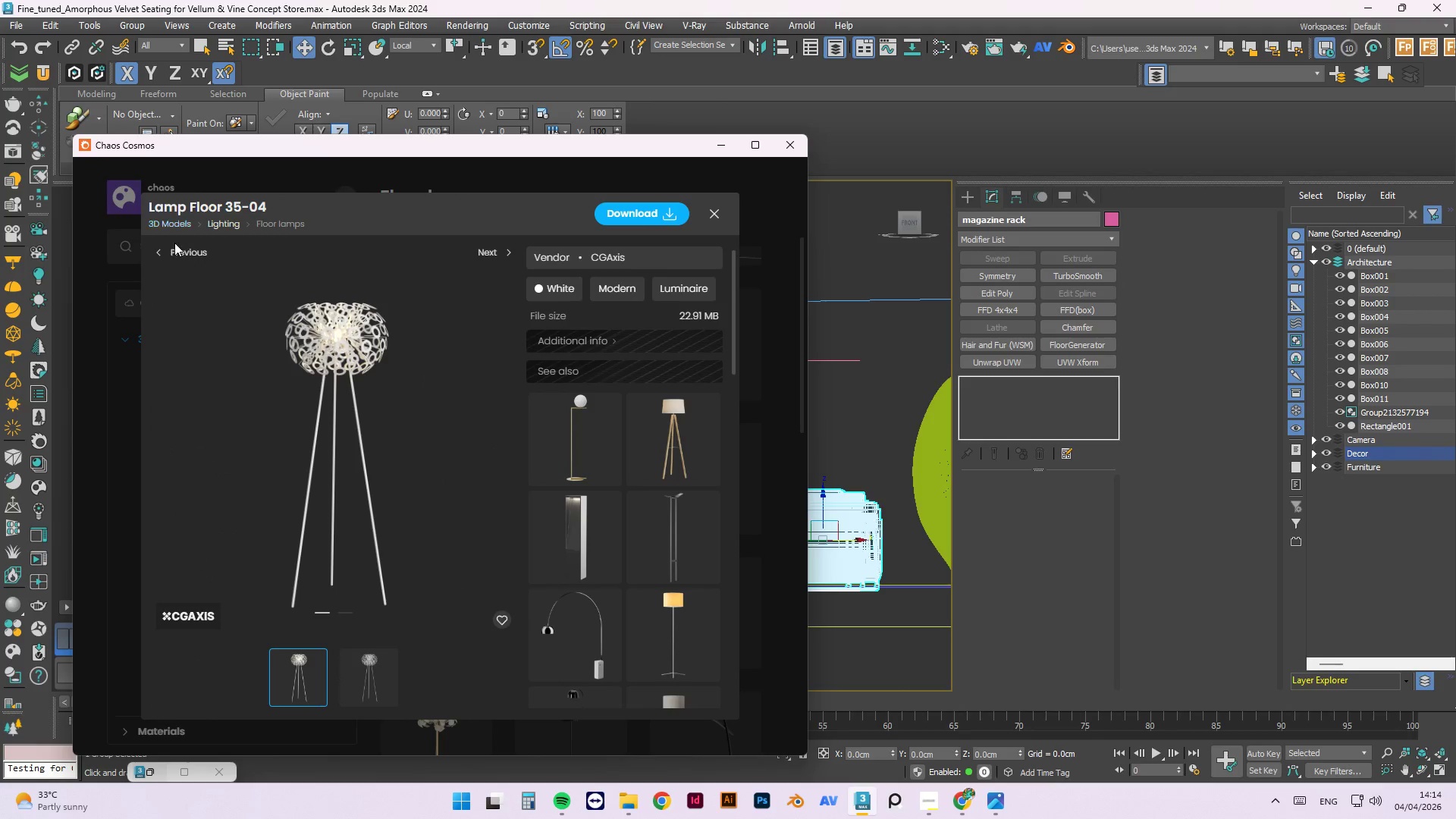 
left_click([488, 248])
 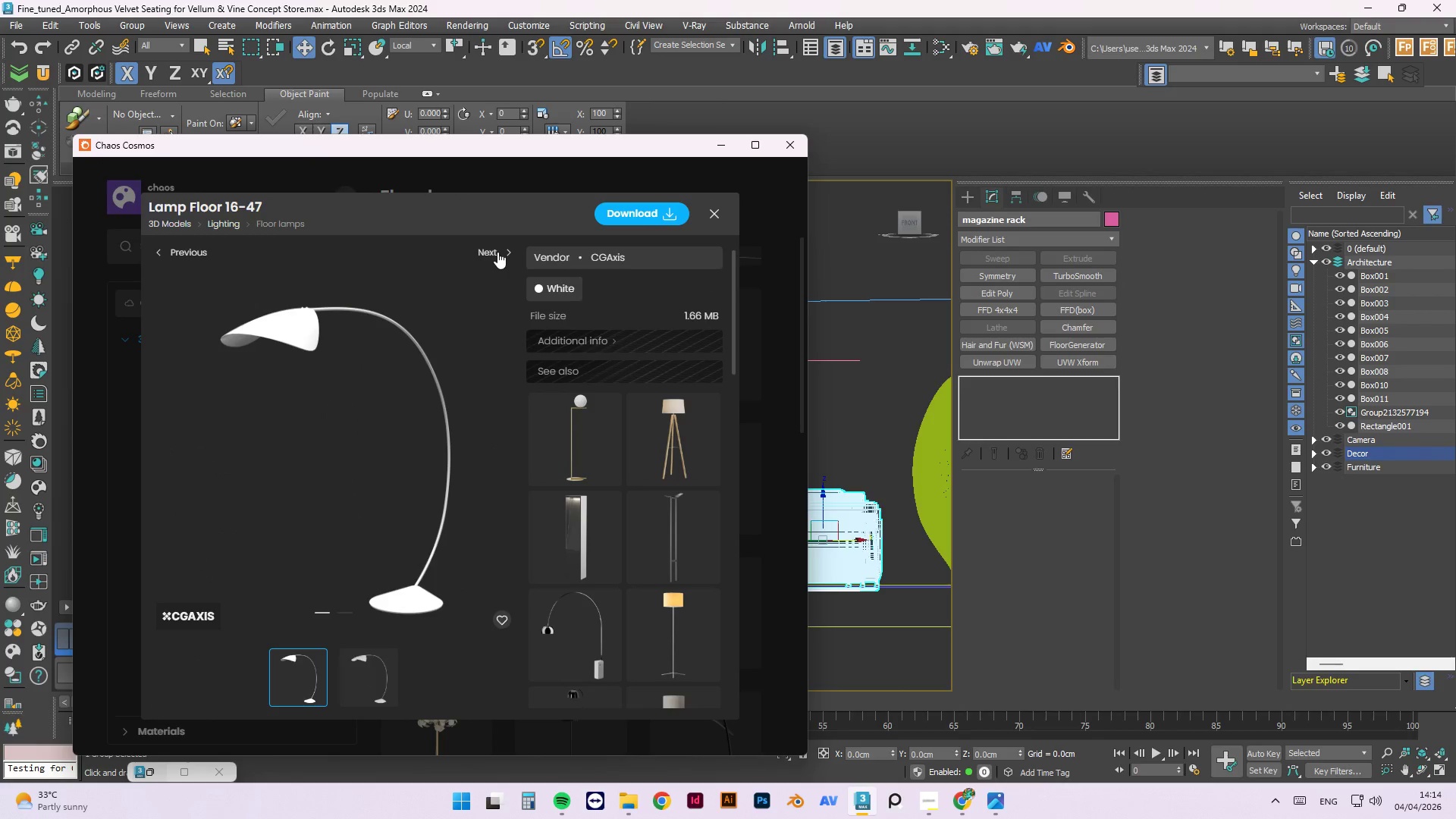 
left_click([497, 252])
 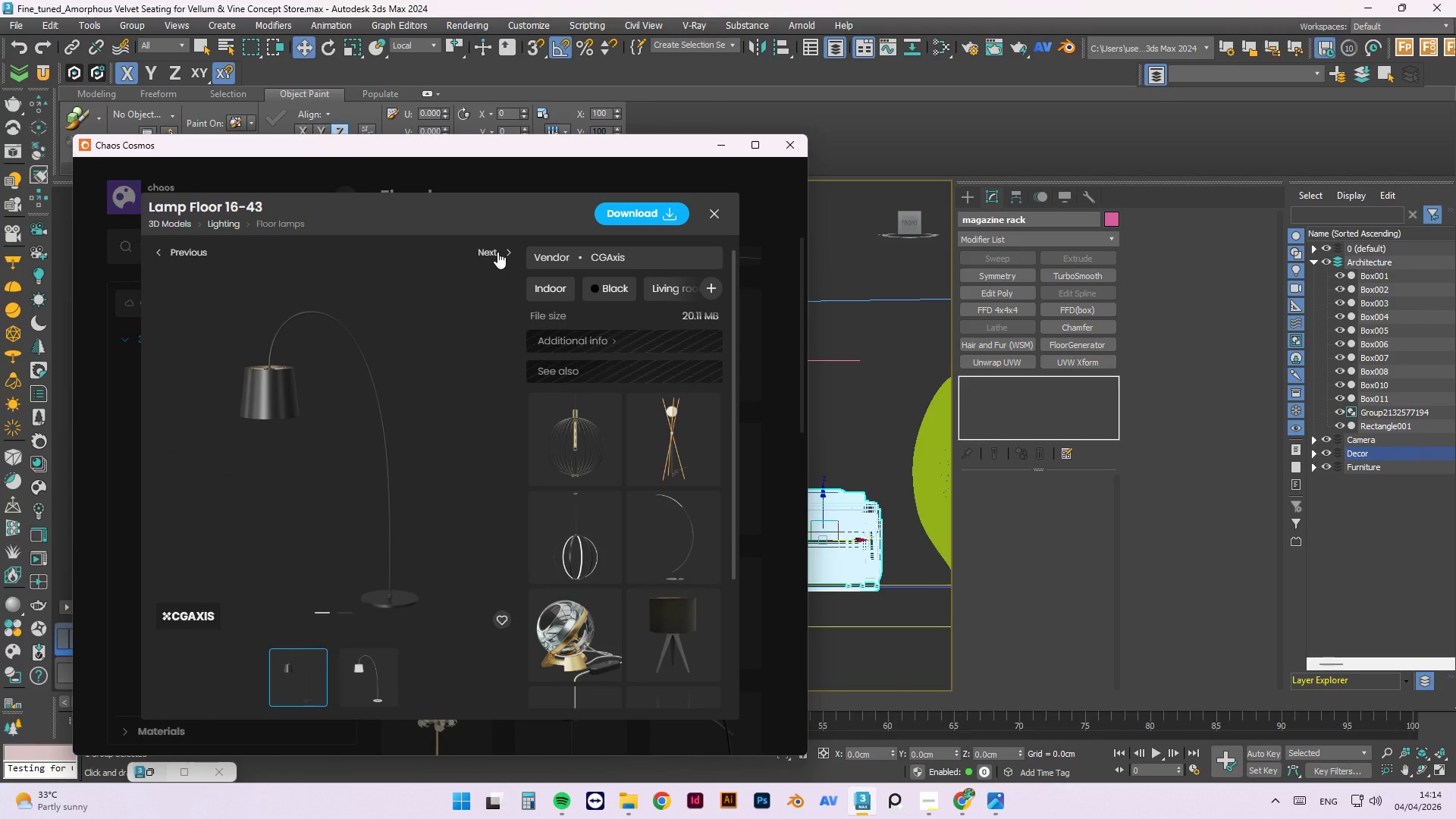 
left_click([497, 252])
 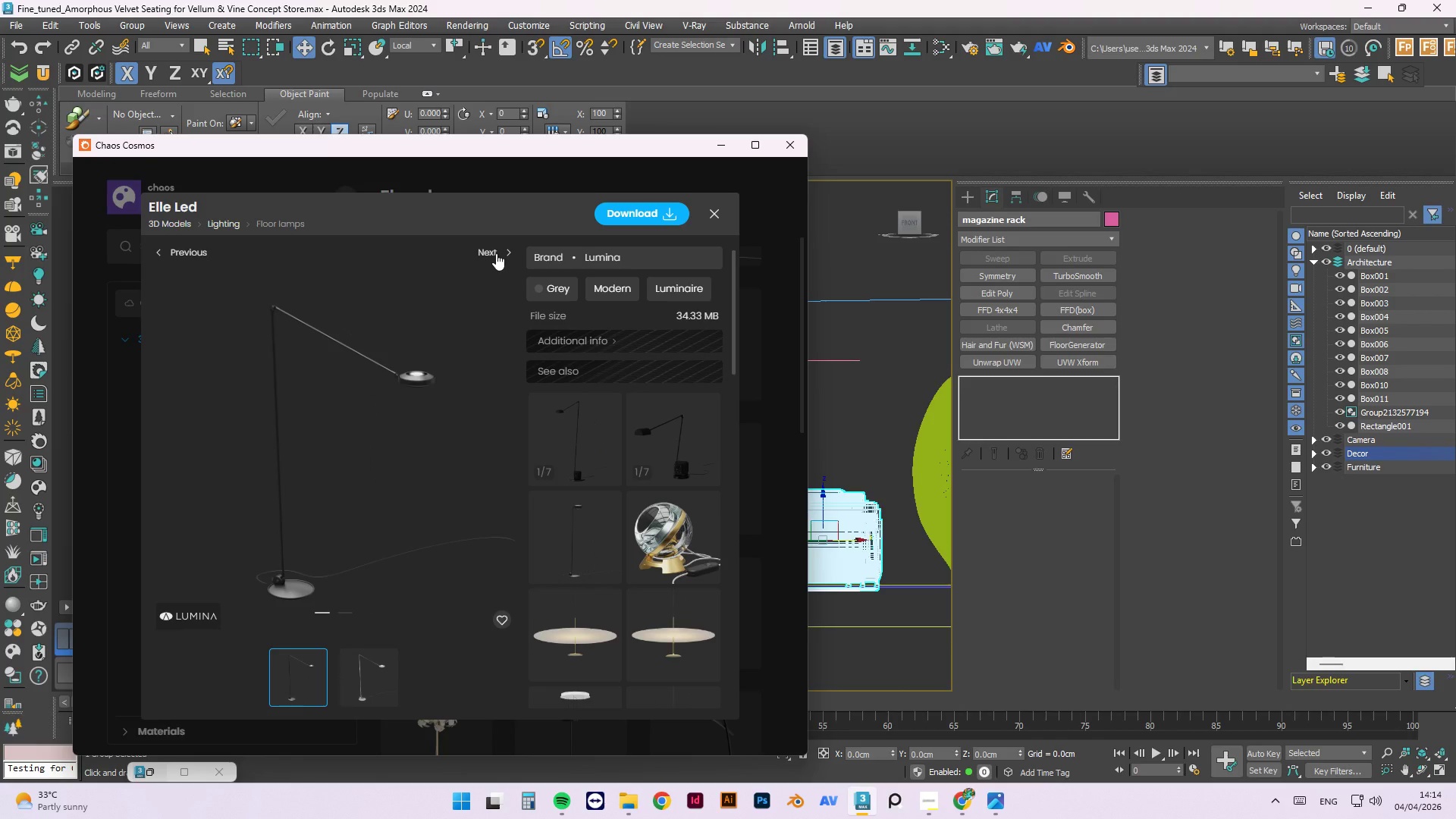 
left_click([496, 253])
 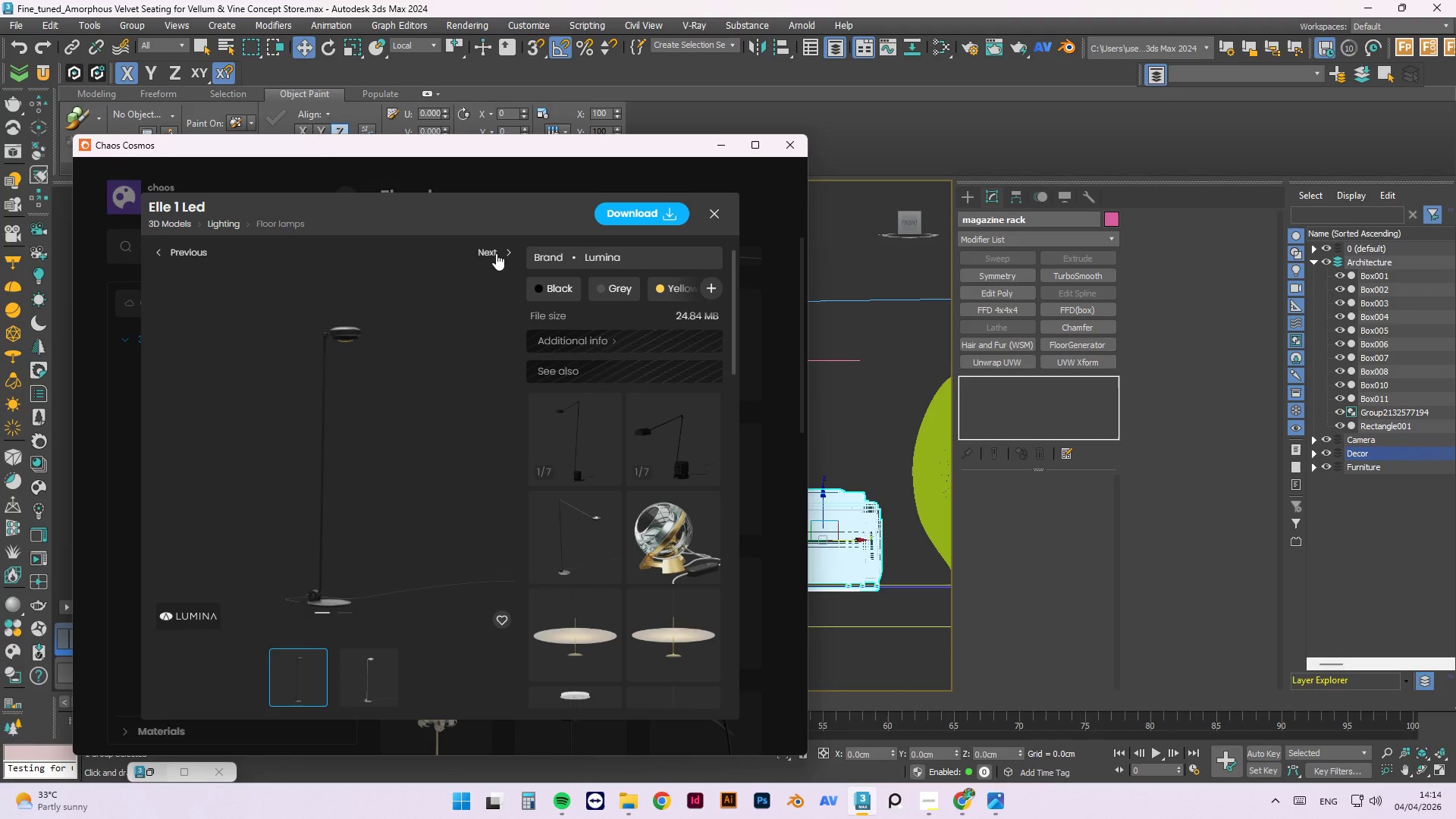 
left_click([494, 256])
 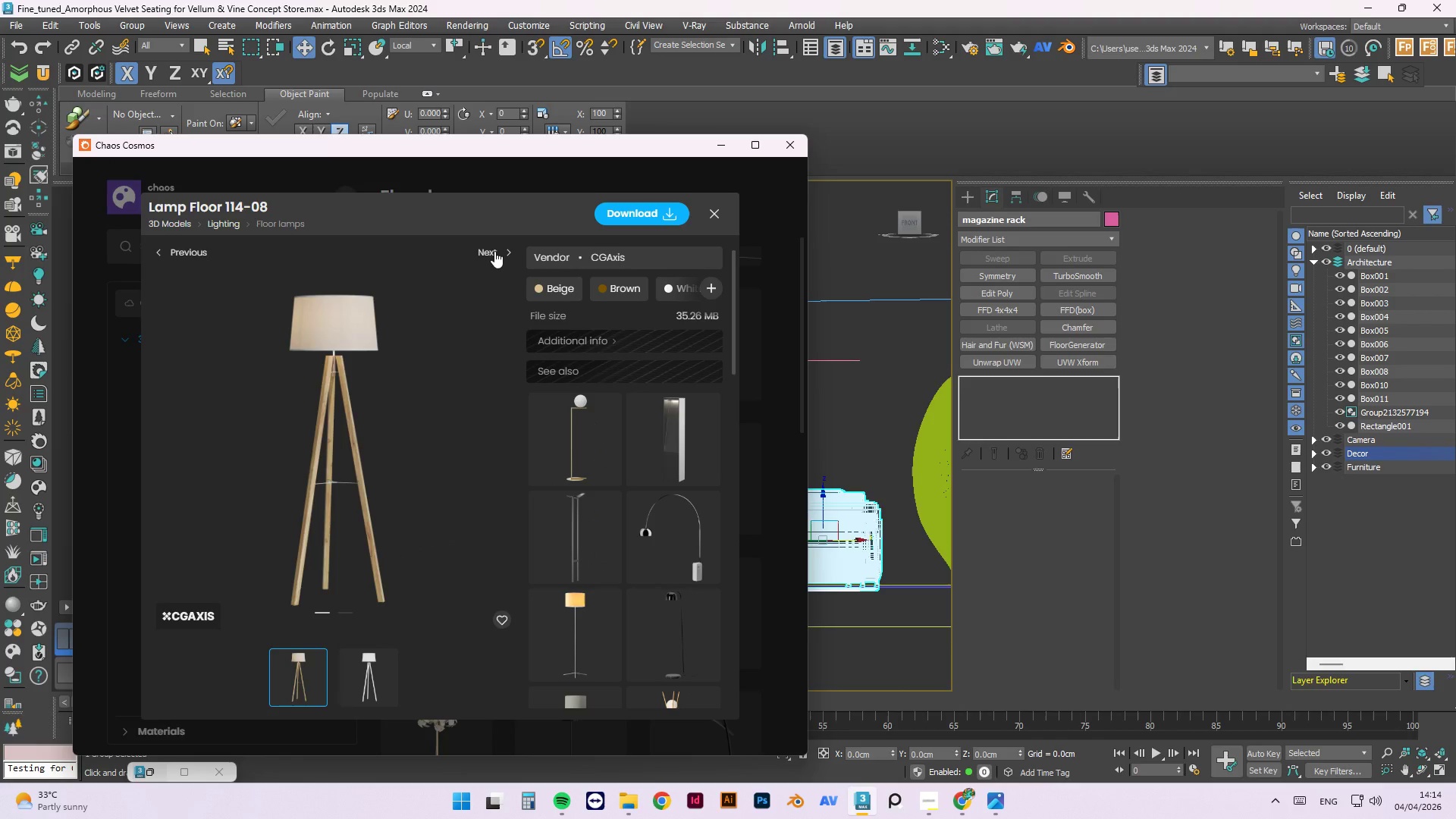 
left_click([494, 252])
 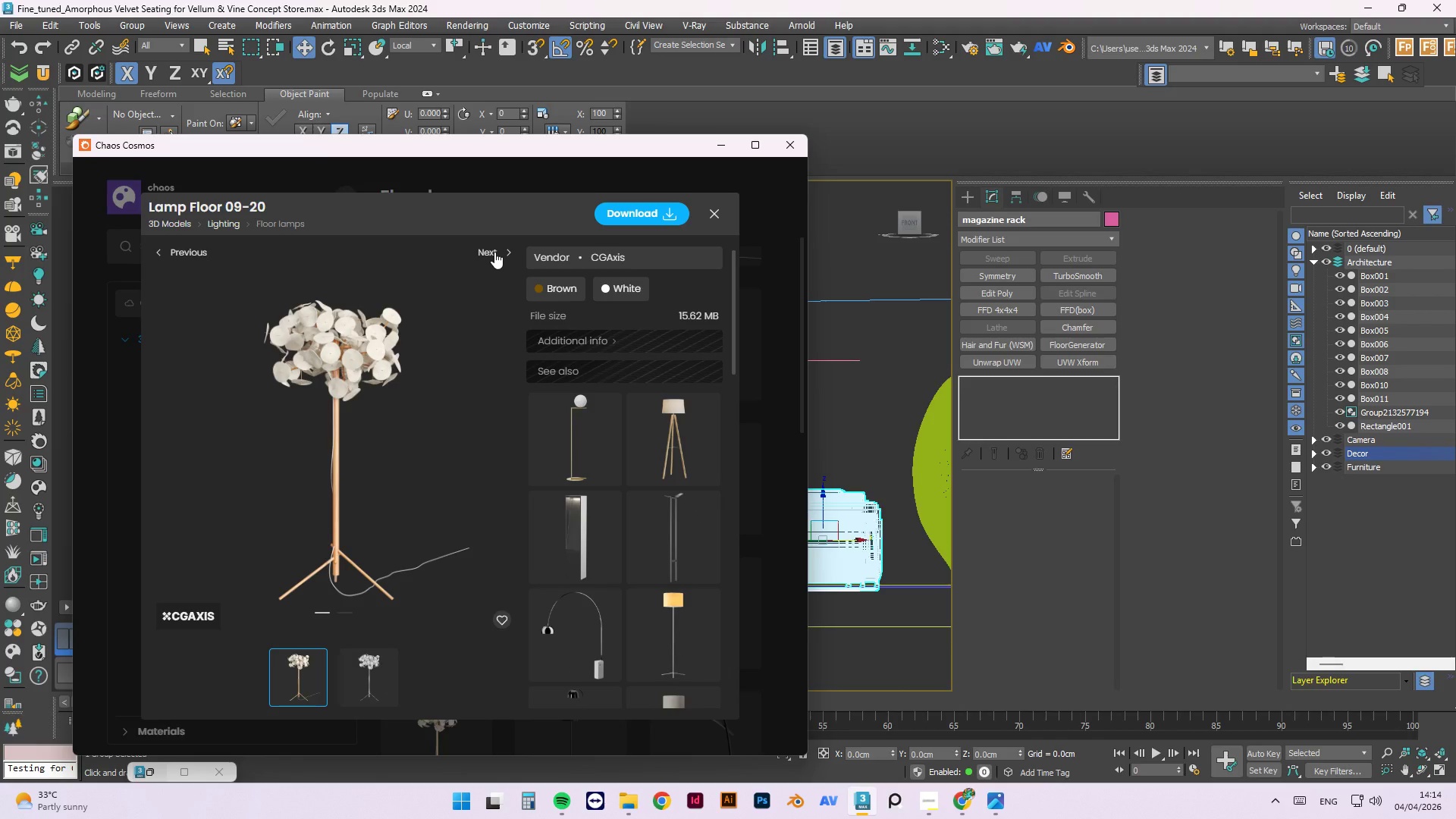 
left_click([494, 252])
 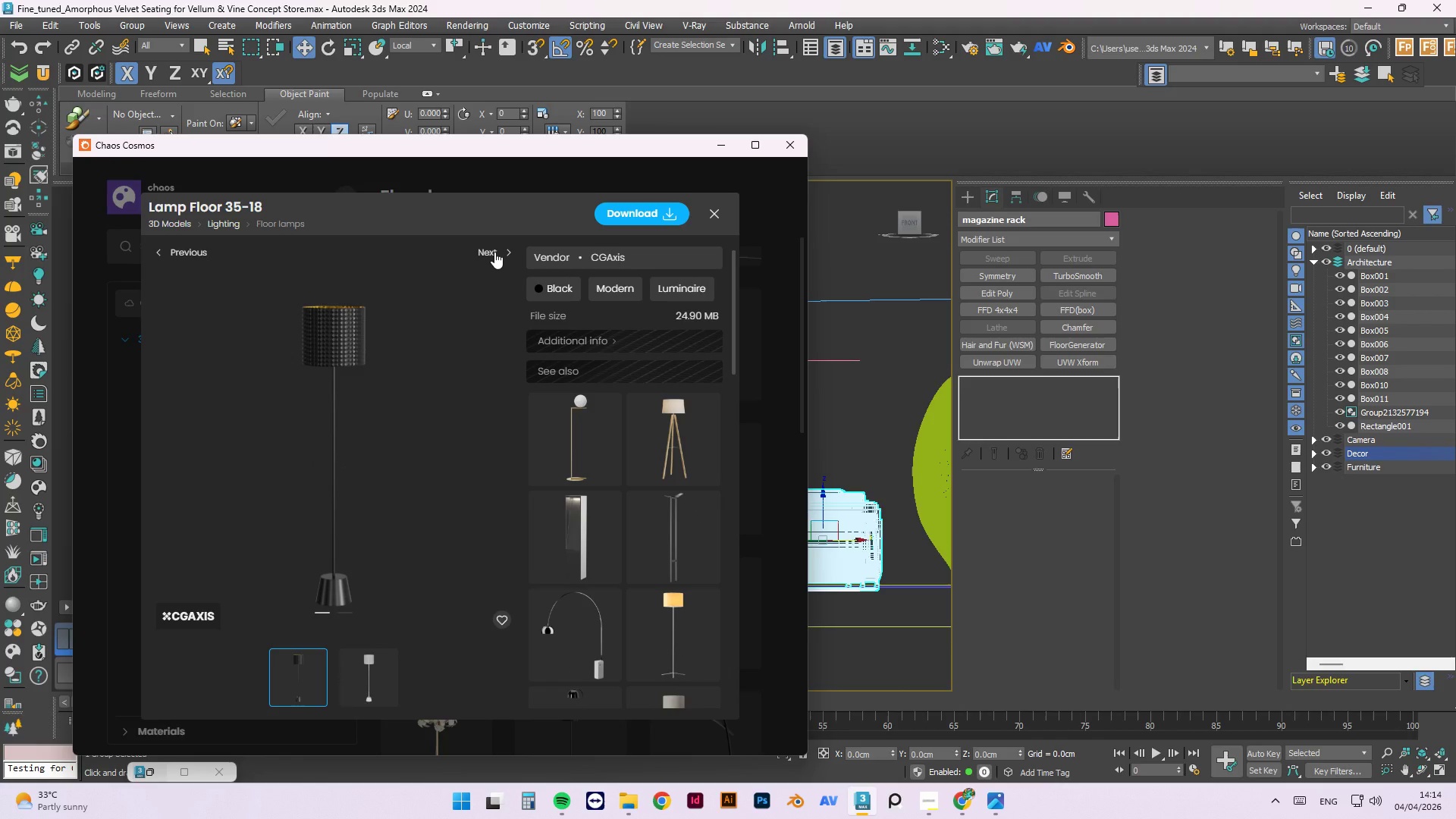 
left_click([494, 252])
 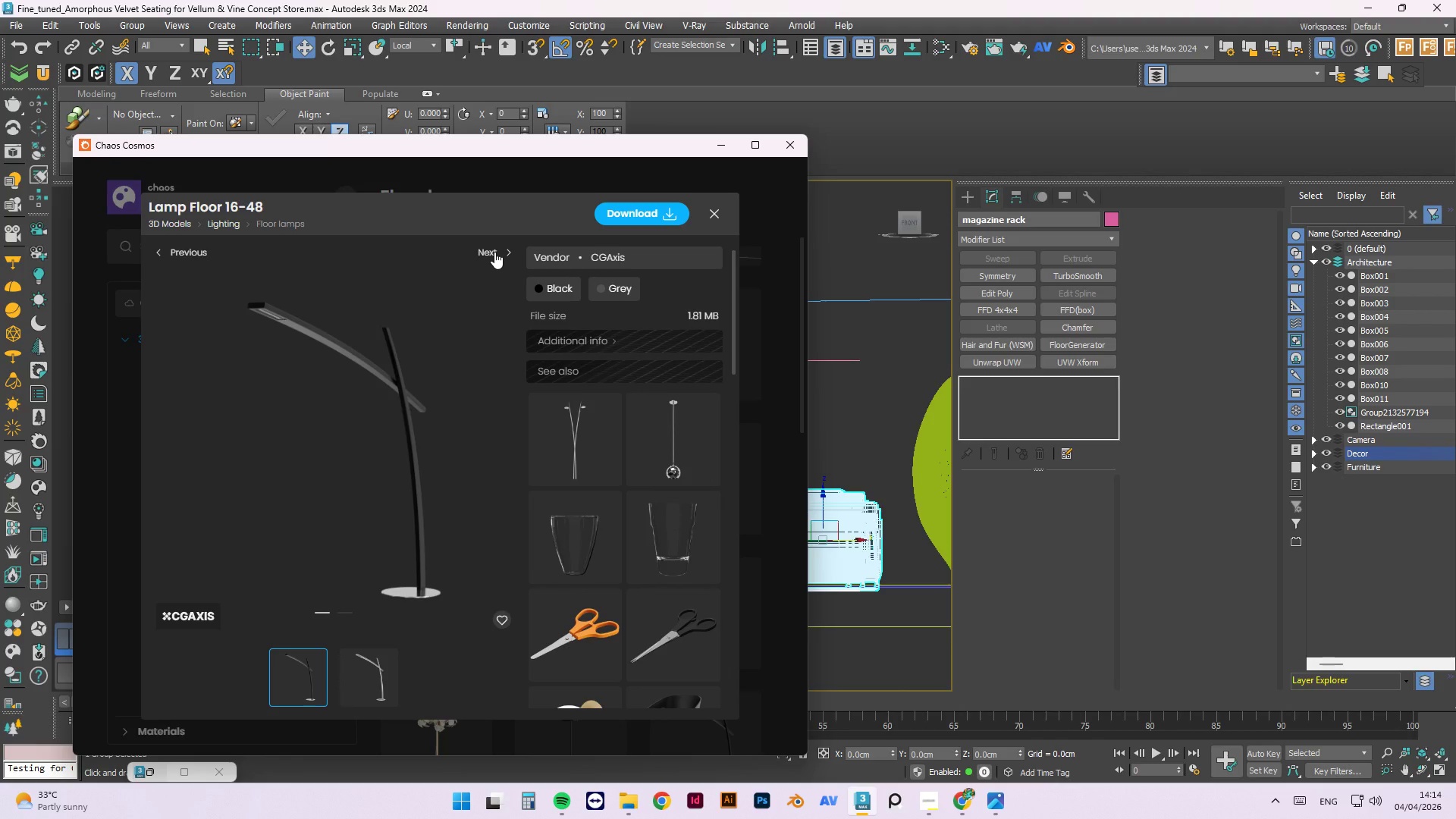 
left_click([494, 252])
 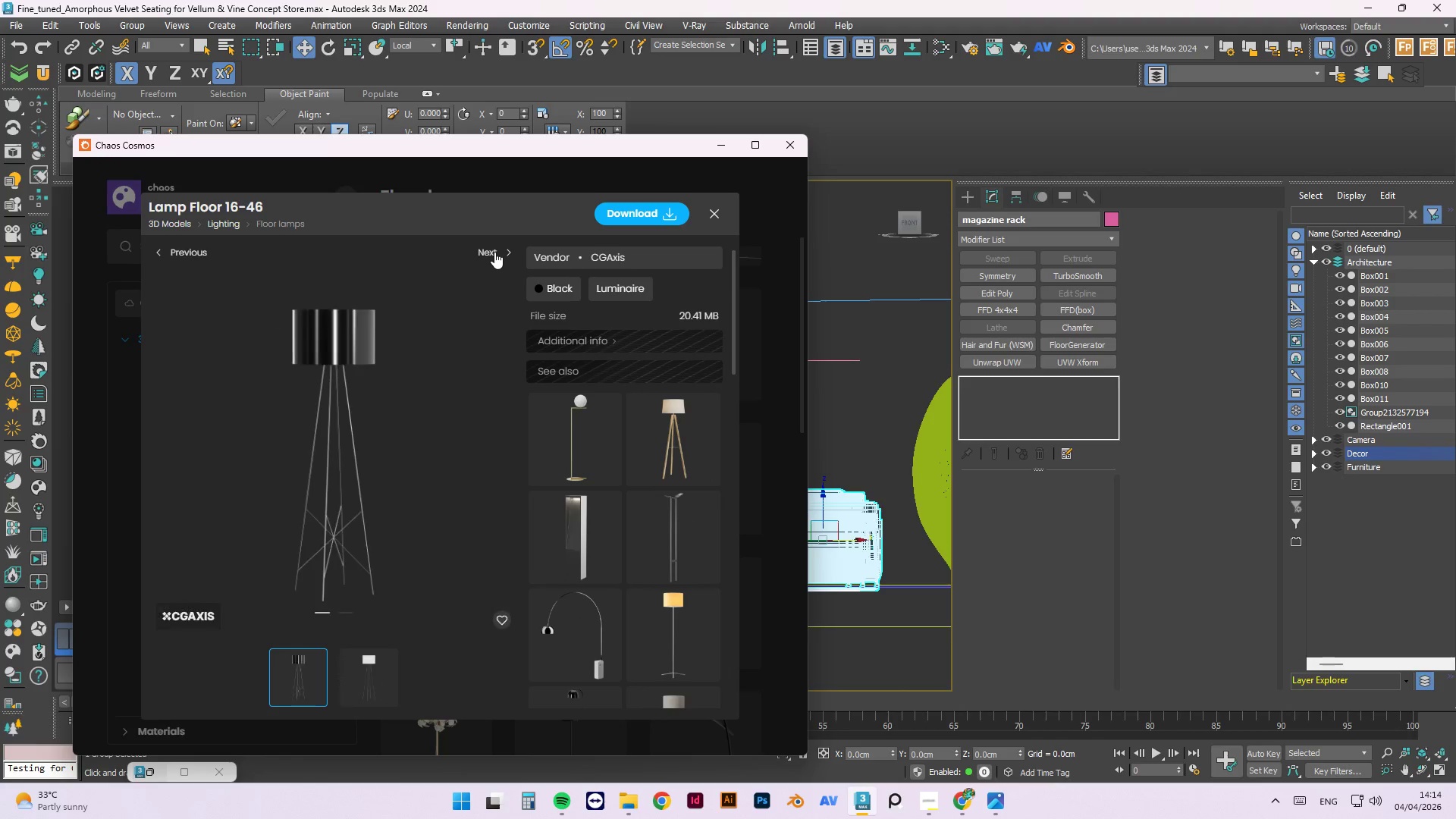 
left_click([494, 252])
 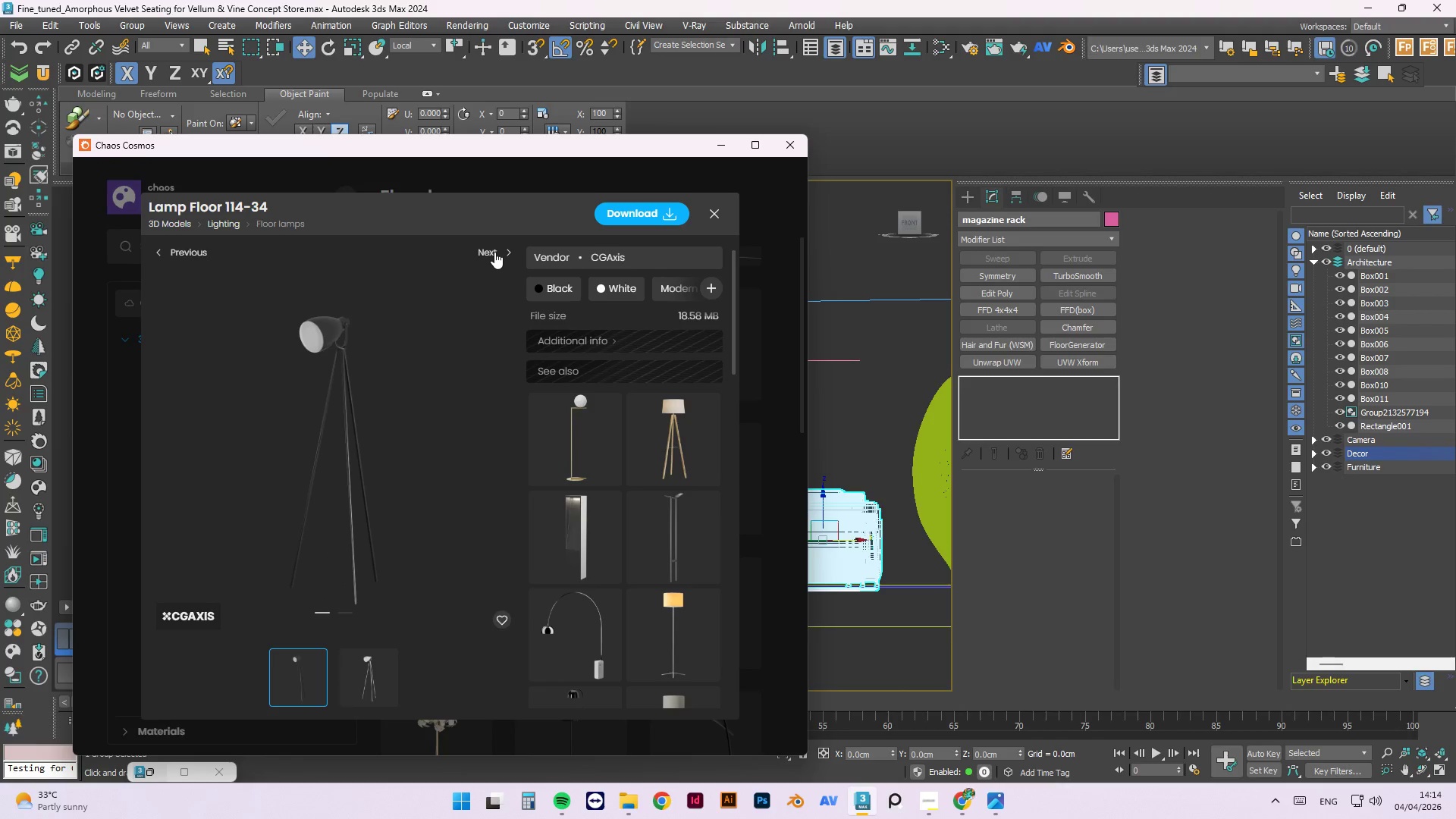 
left_click([494, 252])
 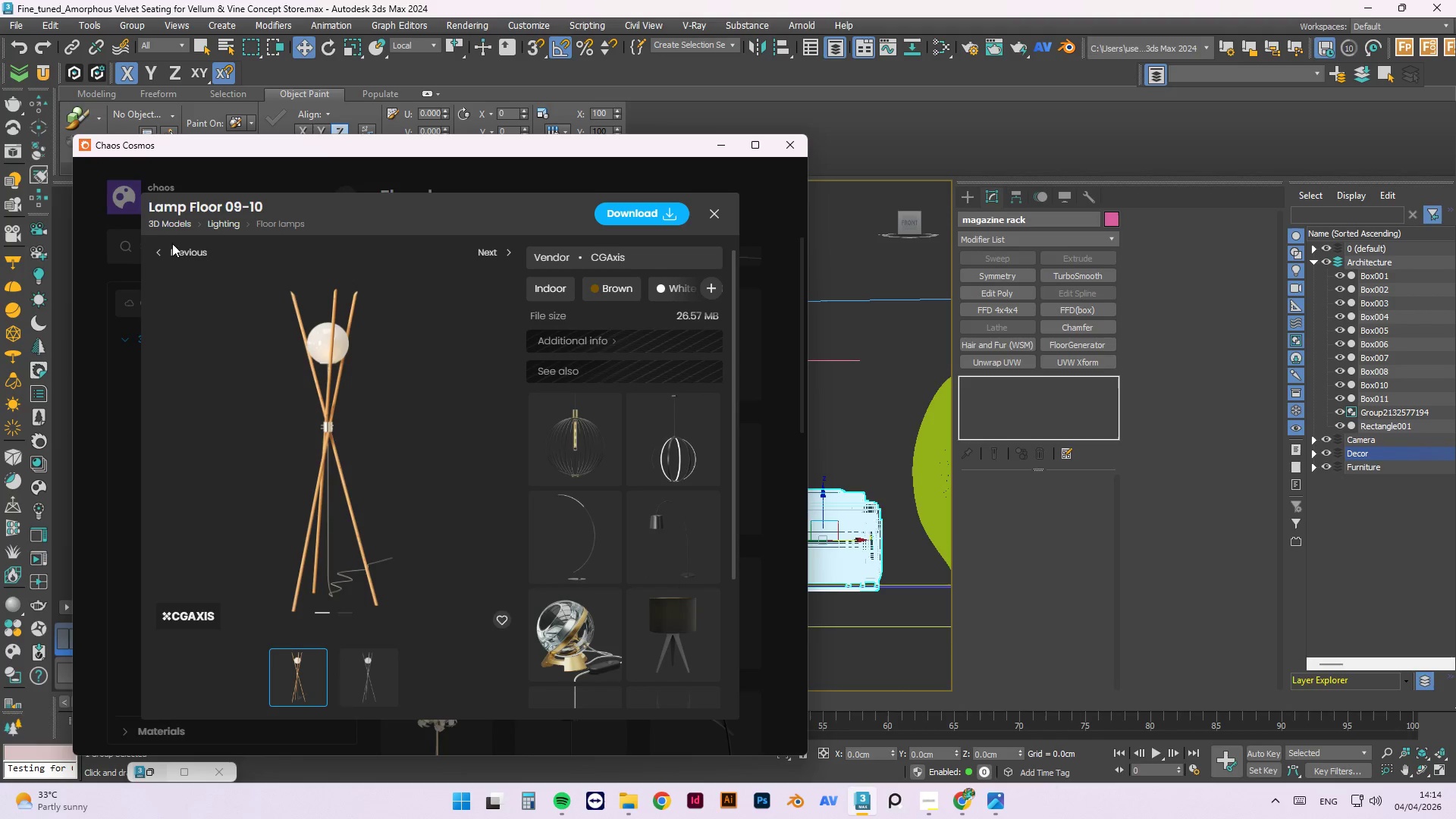 
mouse_move([504, 256])
 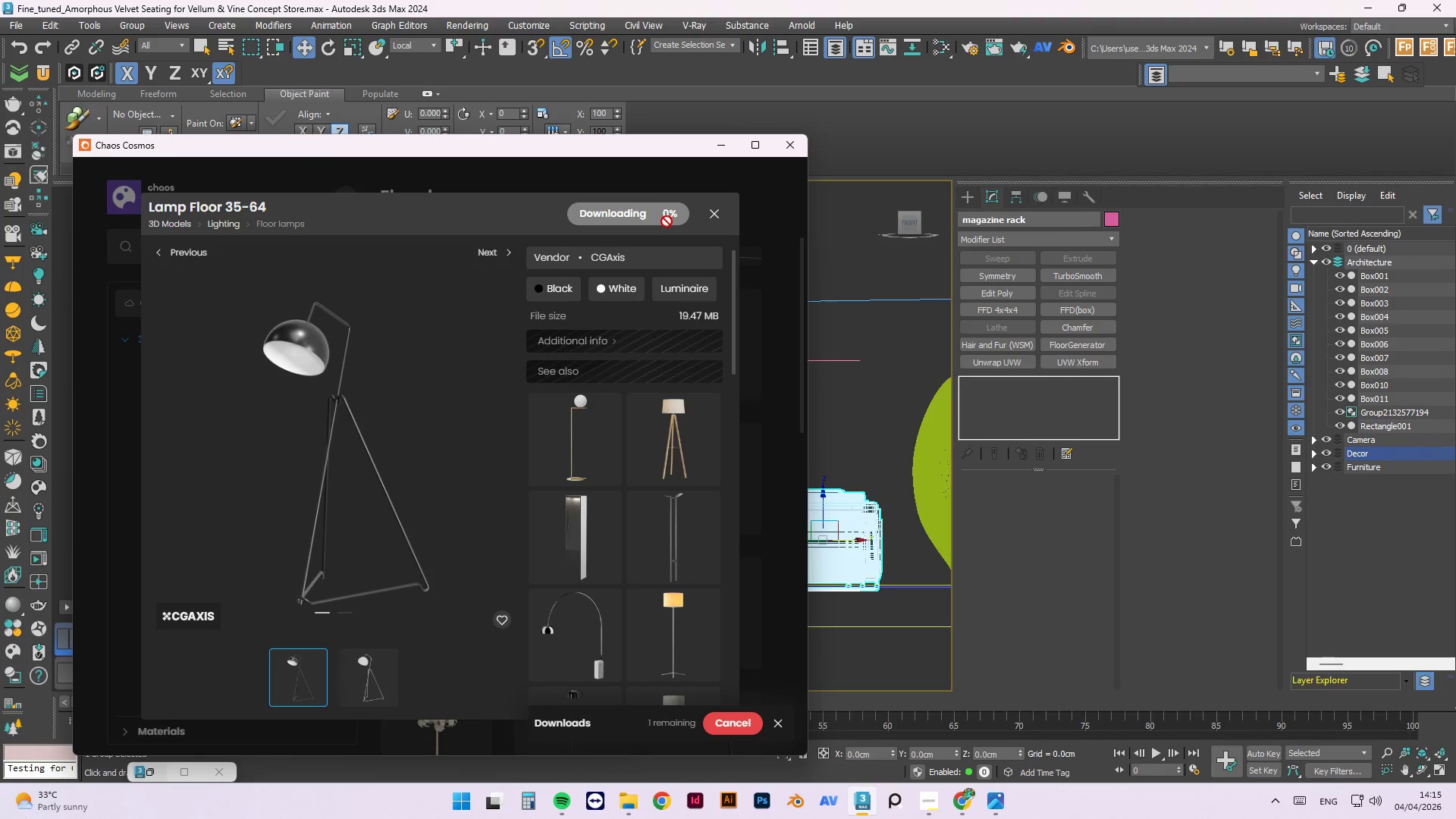 
left_click([549, 292])
 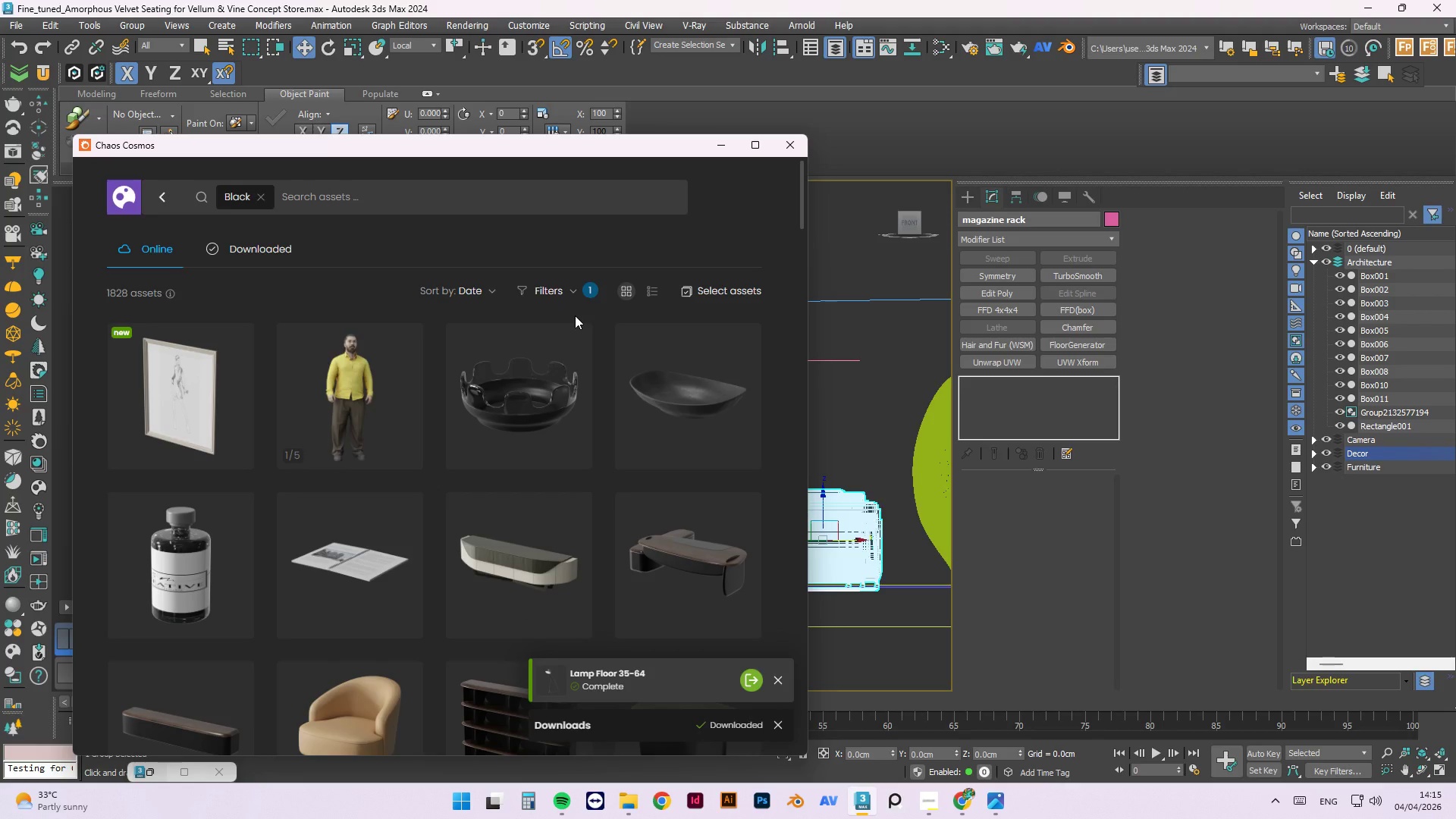 
wait(6.64)
 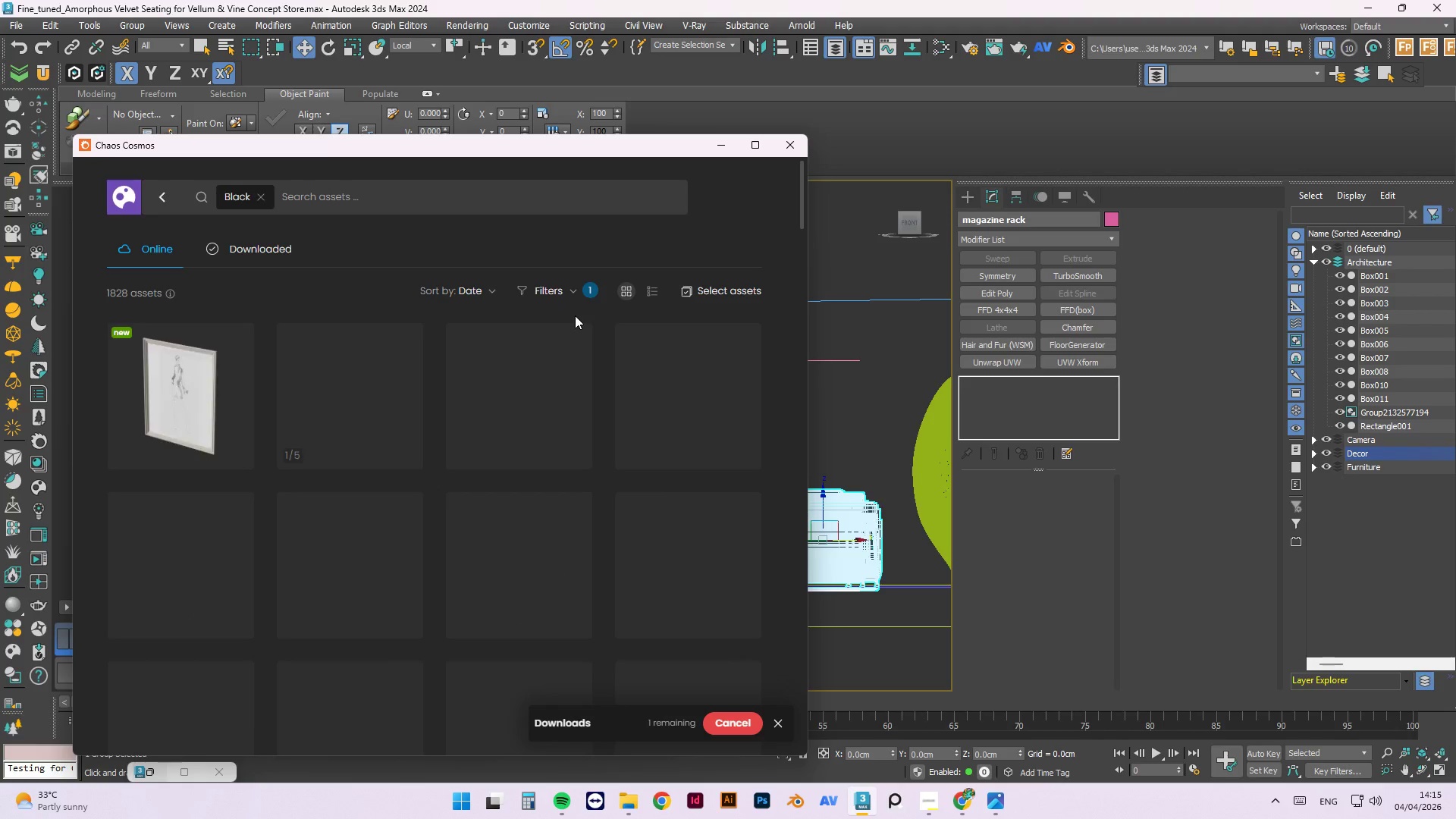 
left_click([272, 252])
 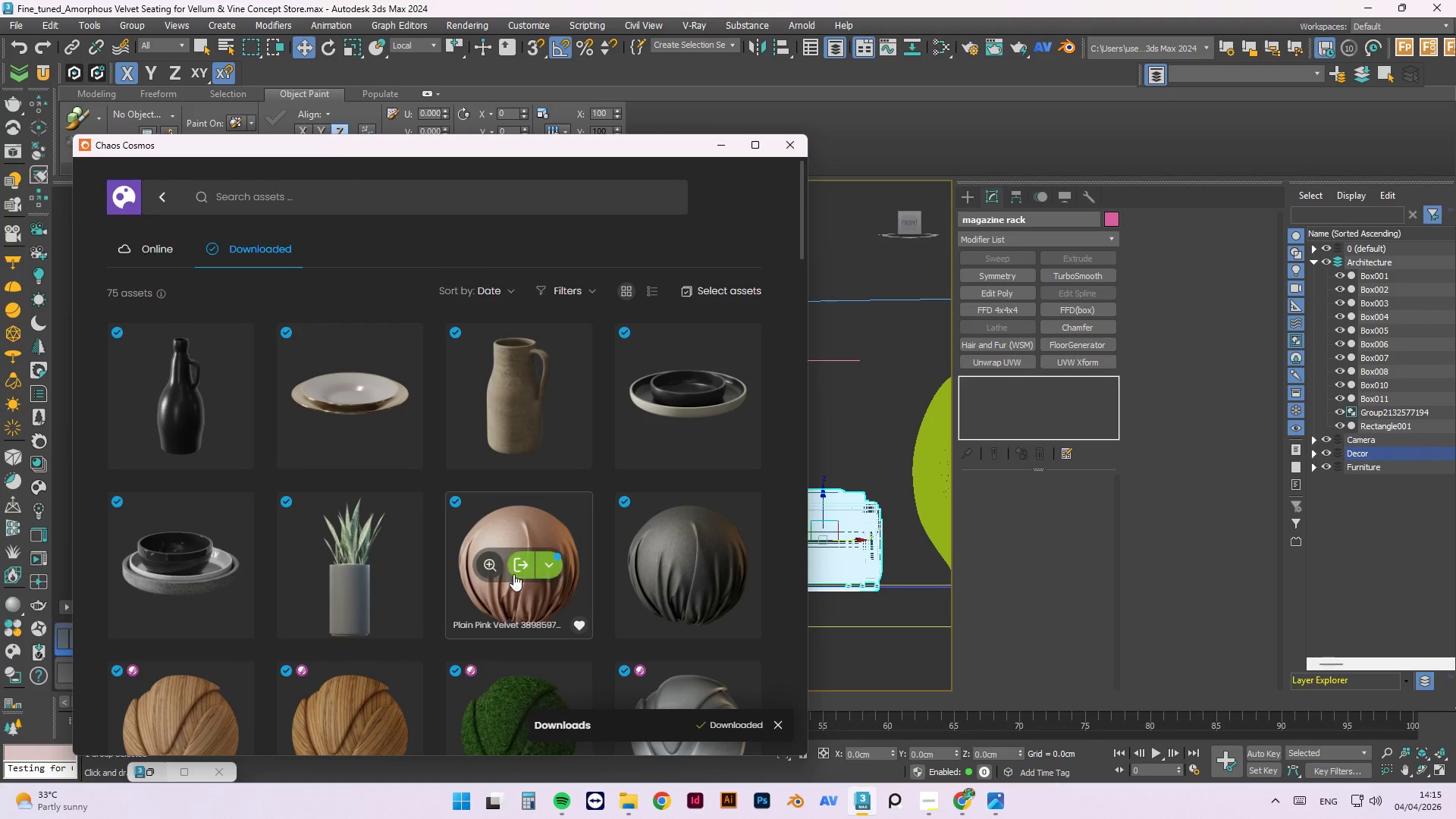 
scroll: coordinate [484, 501], scroll_direction: down, amount: 3.0
 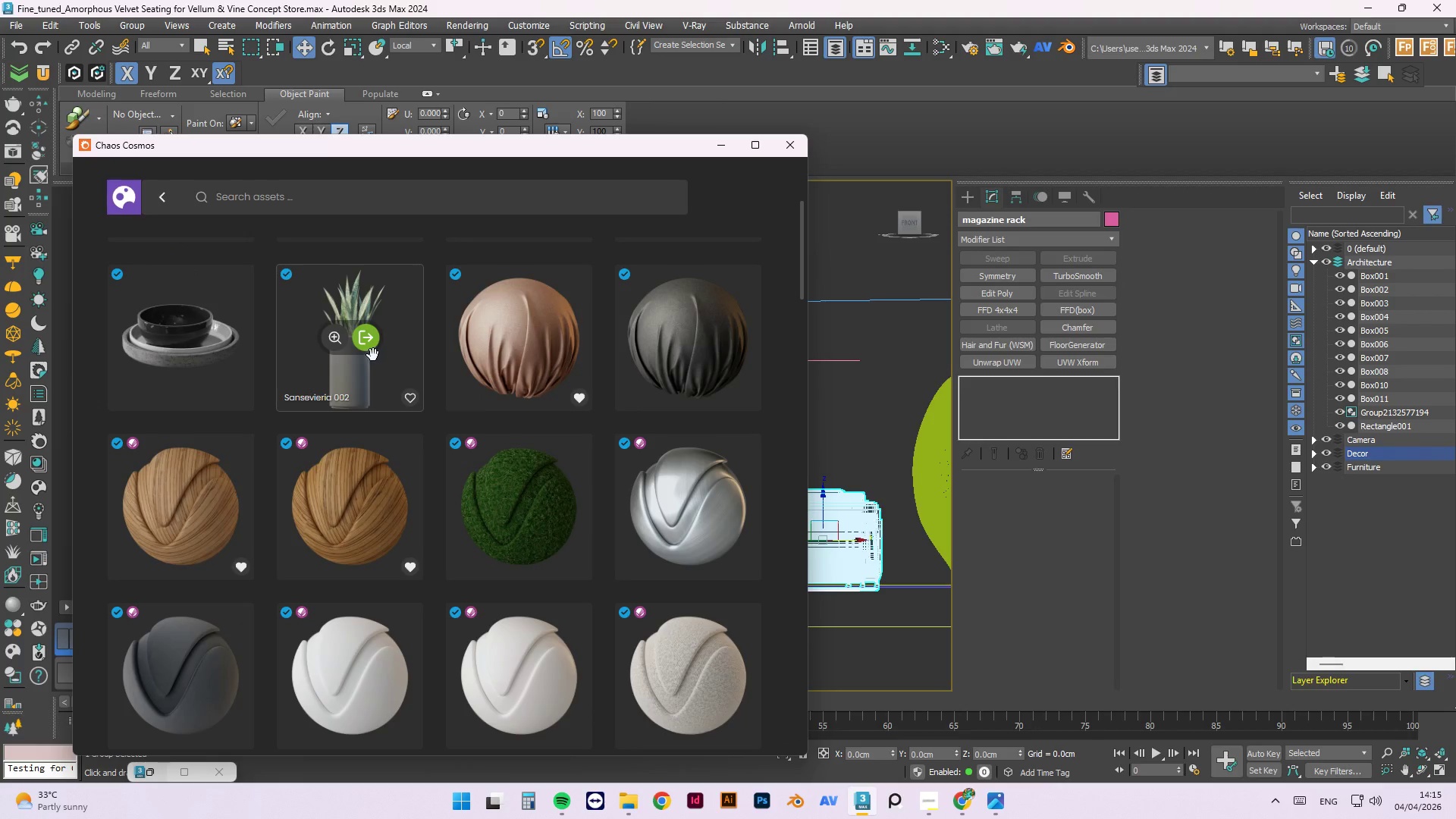 
left_click_drag(start_coordinate=[528, 149], to_coordinate=[1241, 510])
 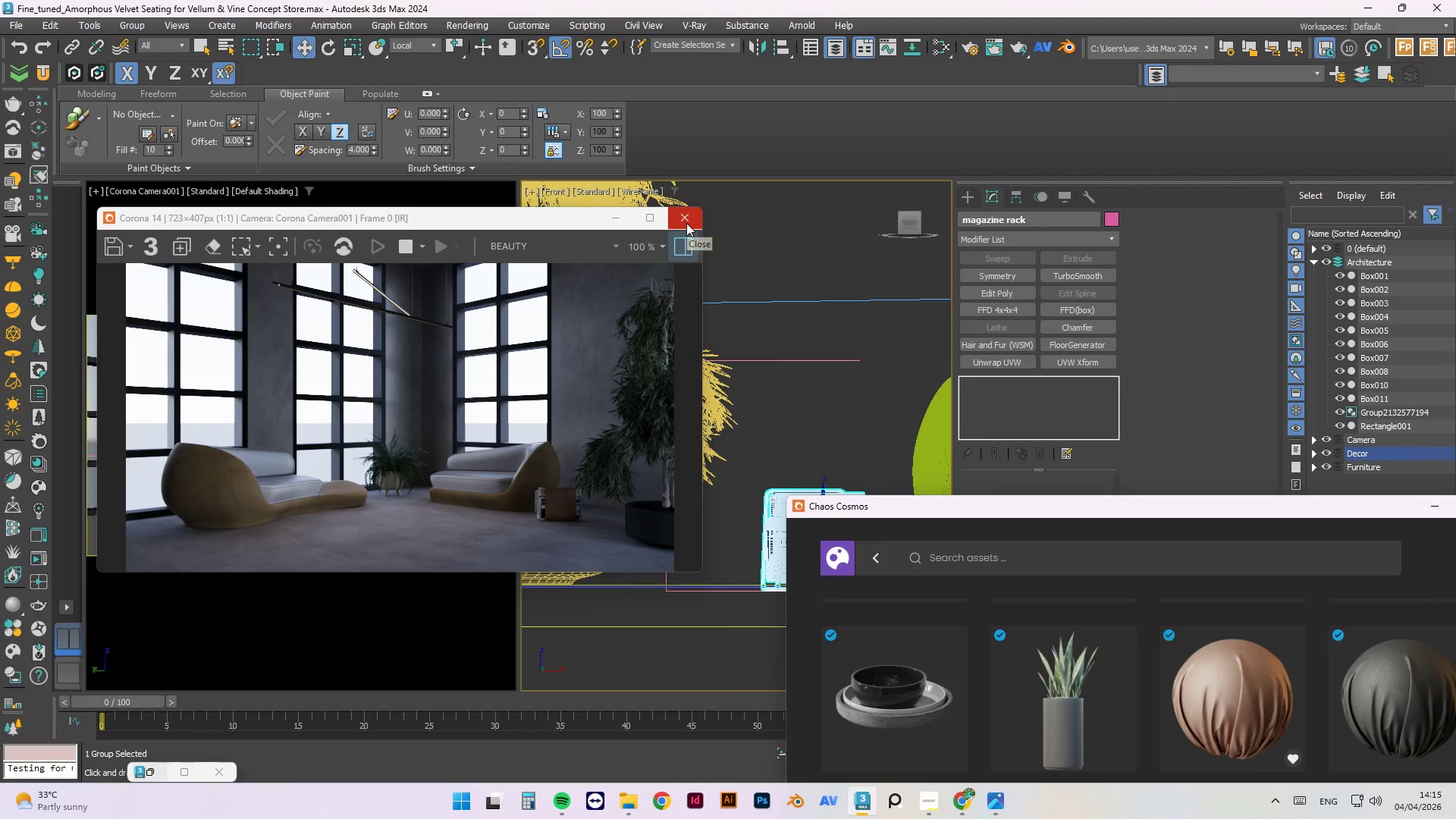 
left_click([686, 223])
 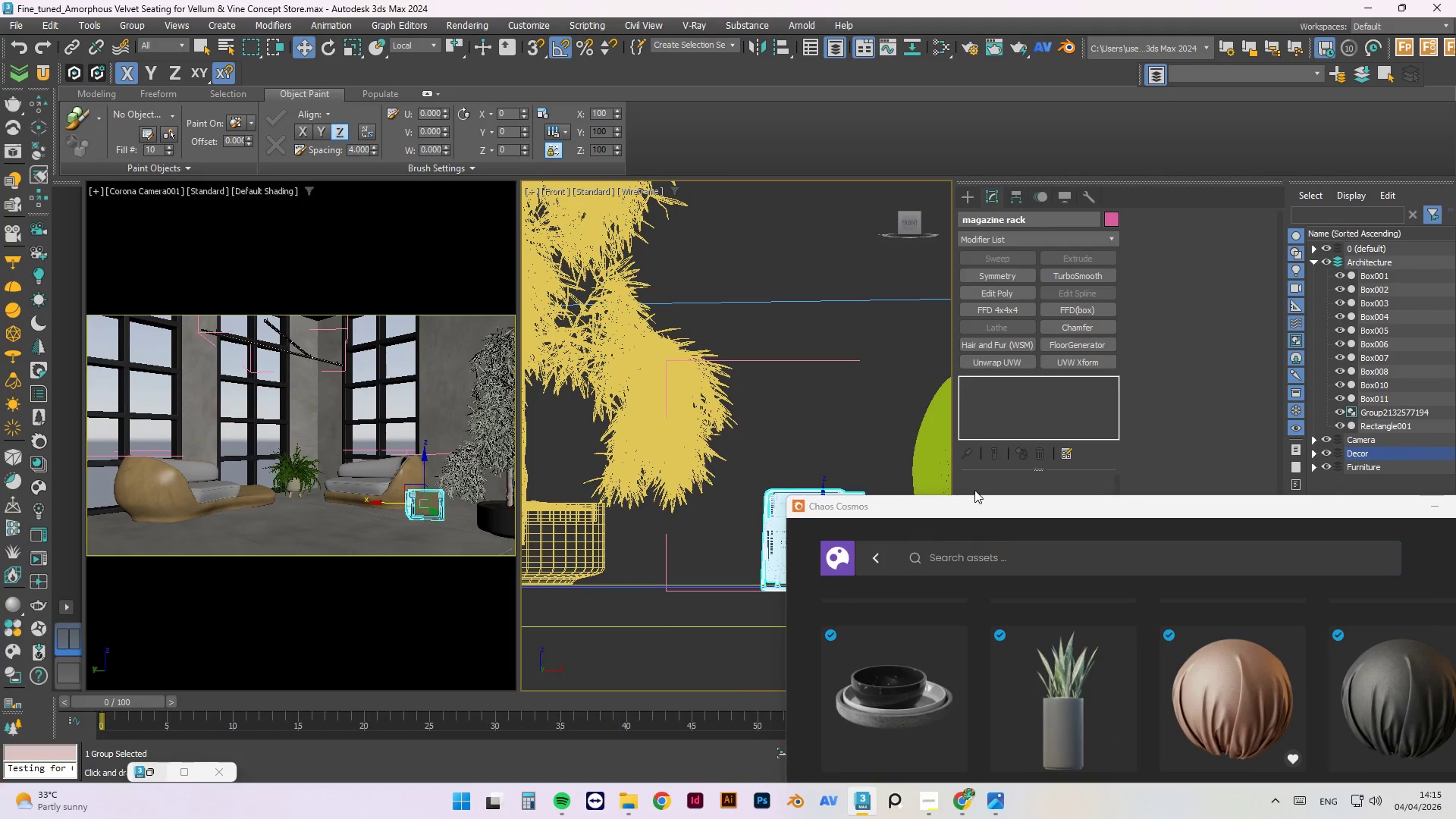 
left_click_drag(start_coordinate=[995, 513], to_coordinate=[1104, 286])
 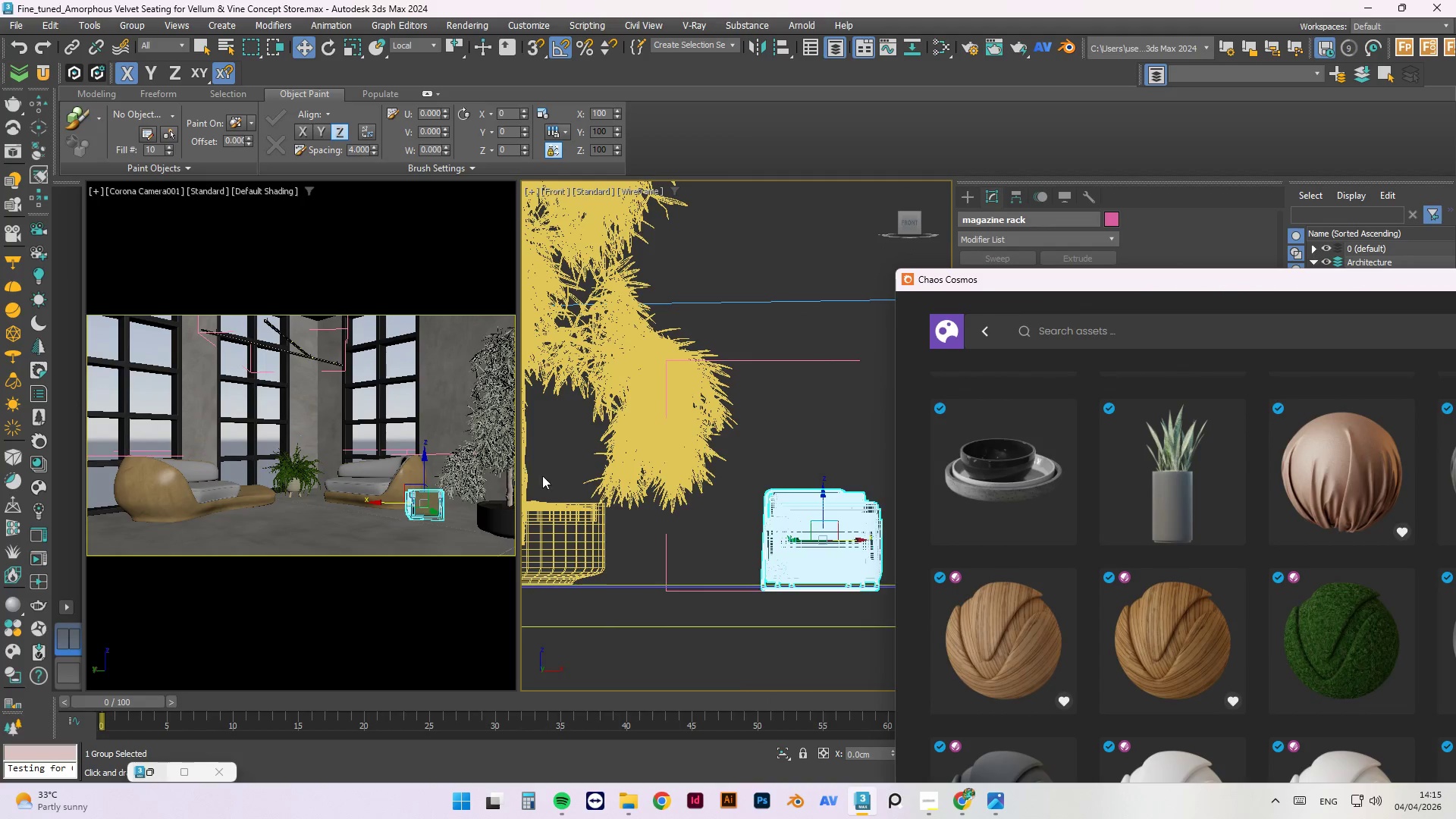 
hold_key(key=AltLeft, duration=0.67)
 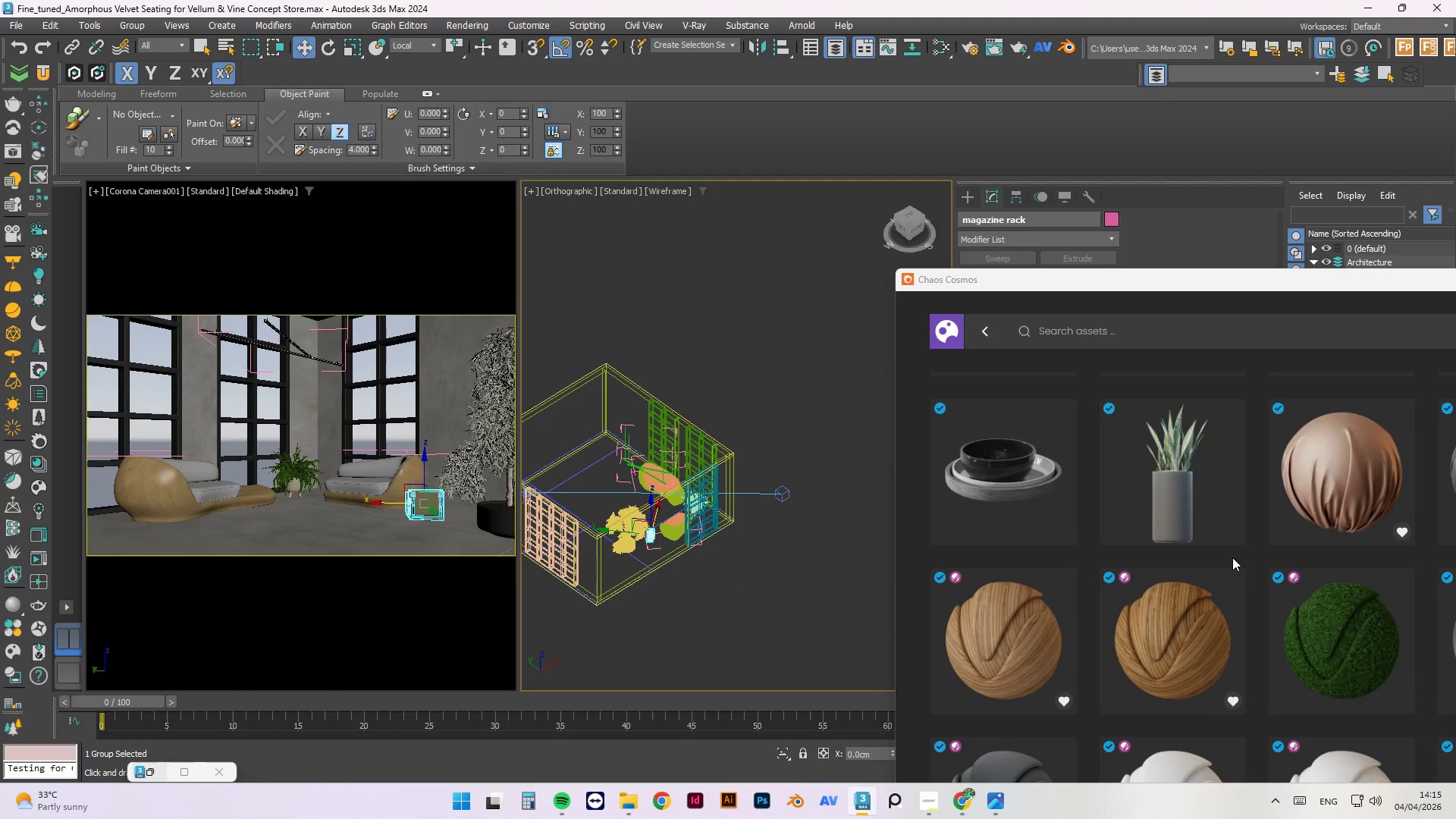 
scroll: coordinate [669, 529], scroll_direction: down, amount: 7.0
 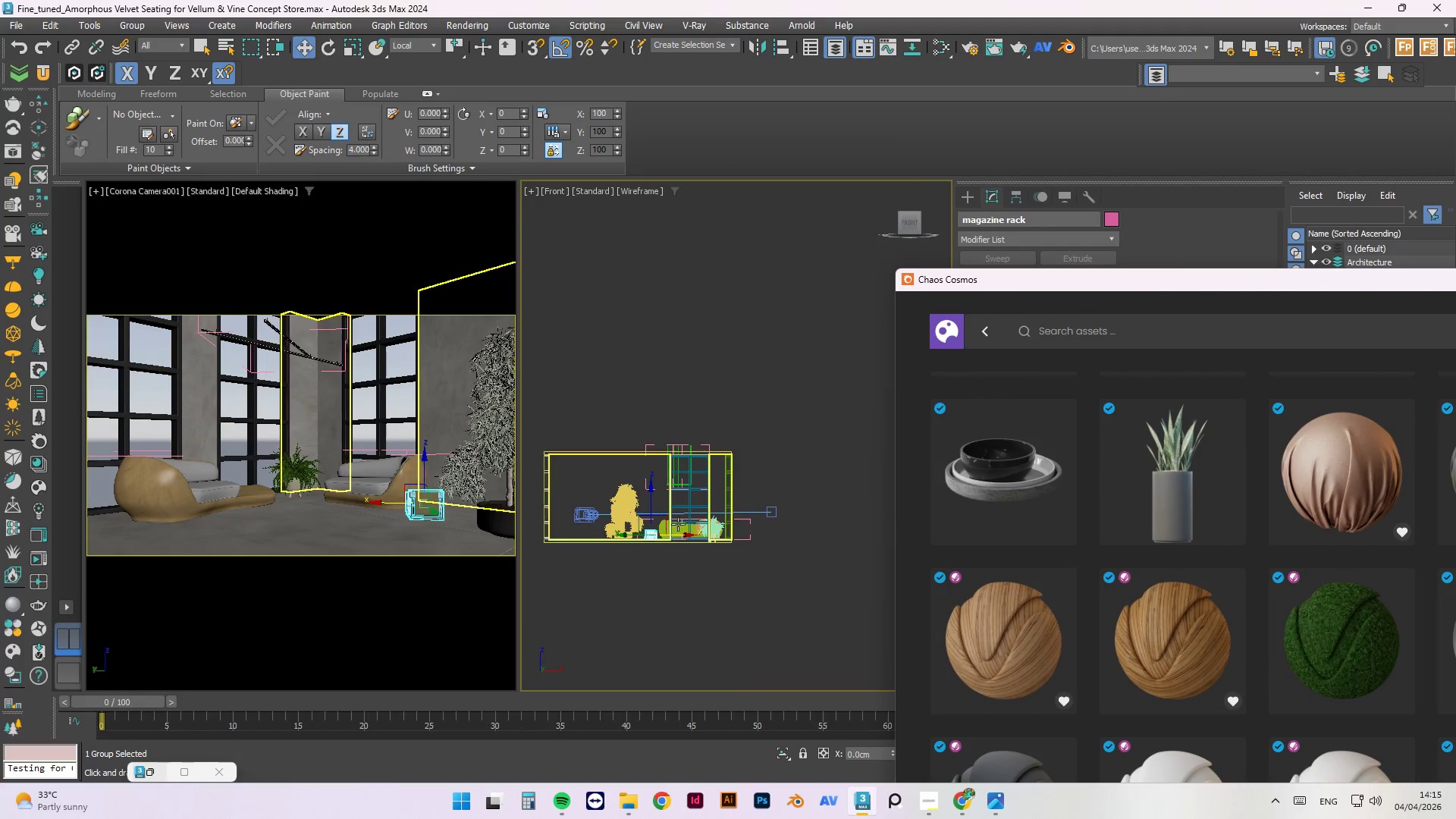 
mouse_move([1196, 502])
 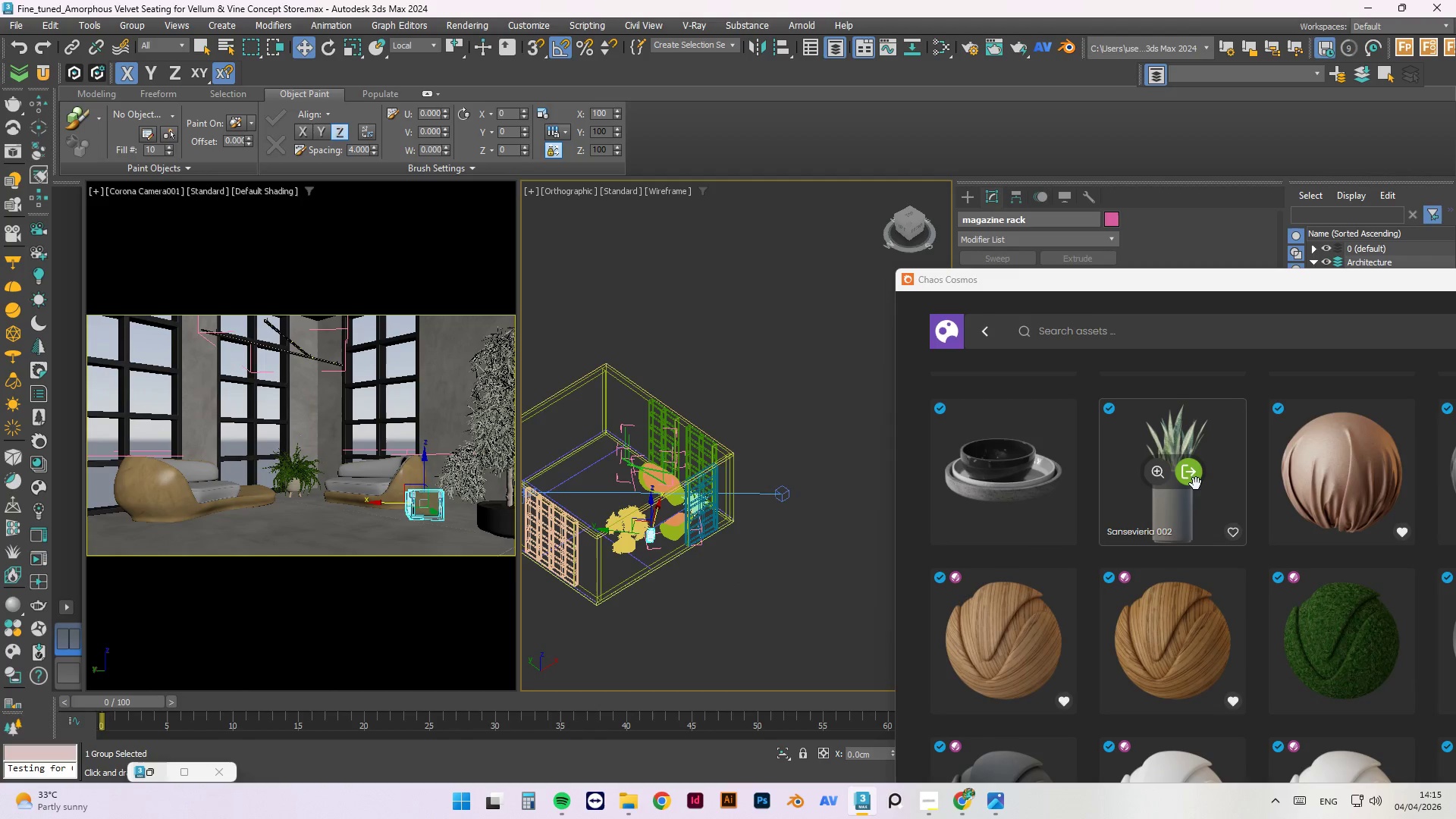 
left_click([1196, 483])
 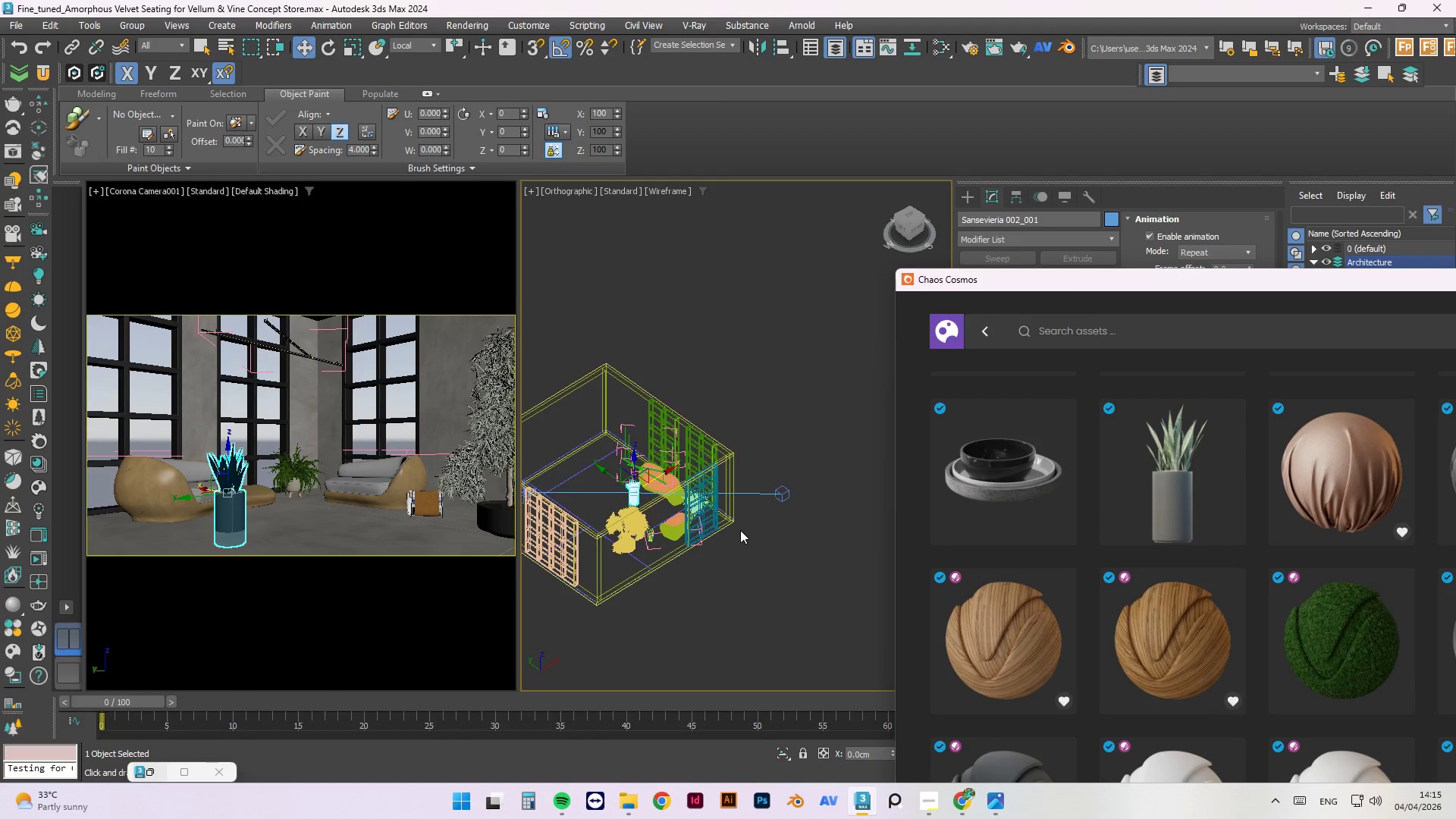 
scroll: coordinate [672, 498], scroll_direction: up, amount: 5.0
 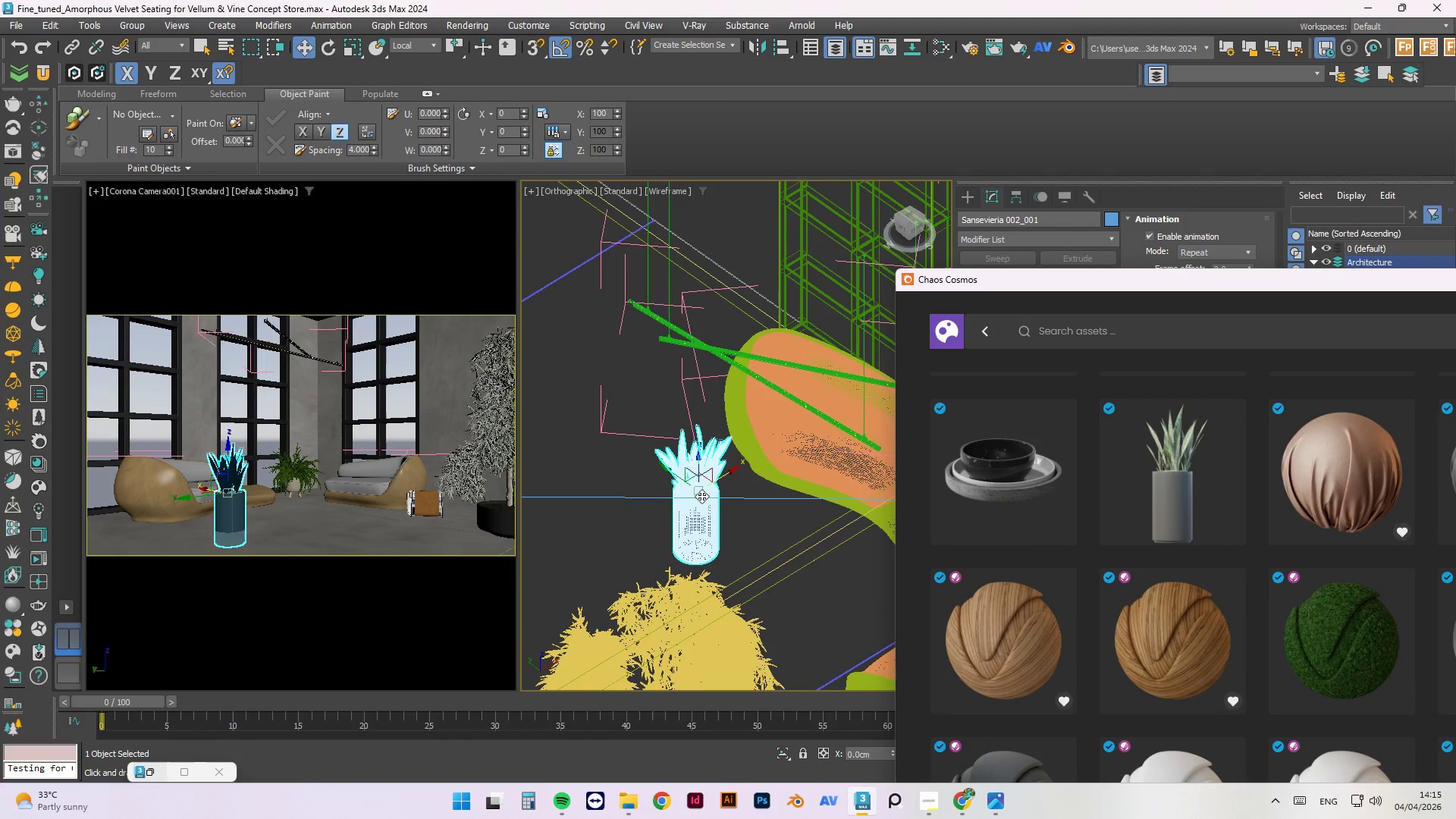 
left_click_drag(start_coordinate=[698, 461], to_coordinate=[704, 445])
 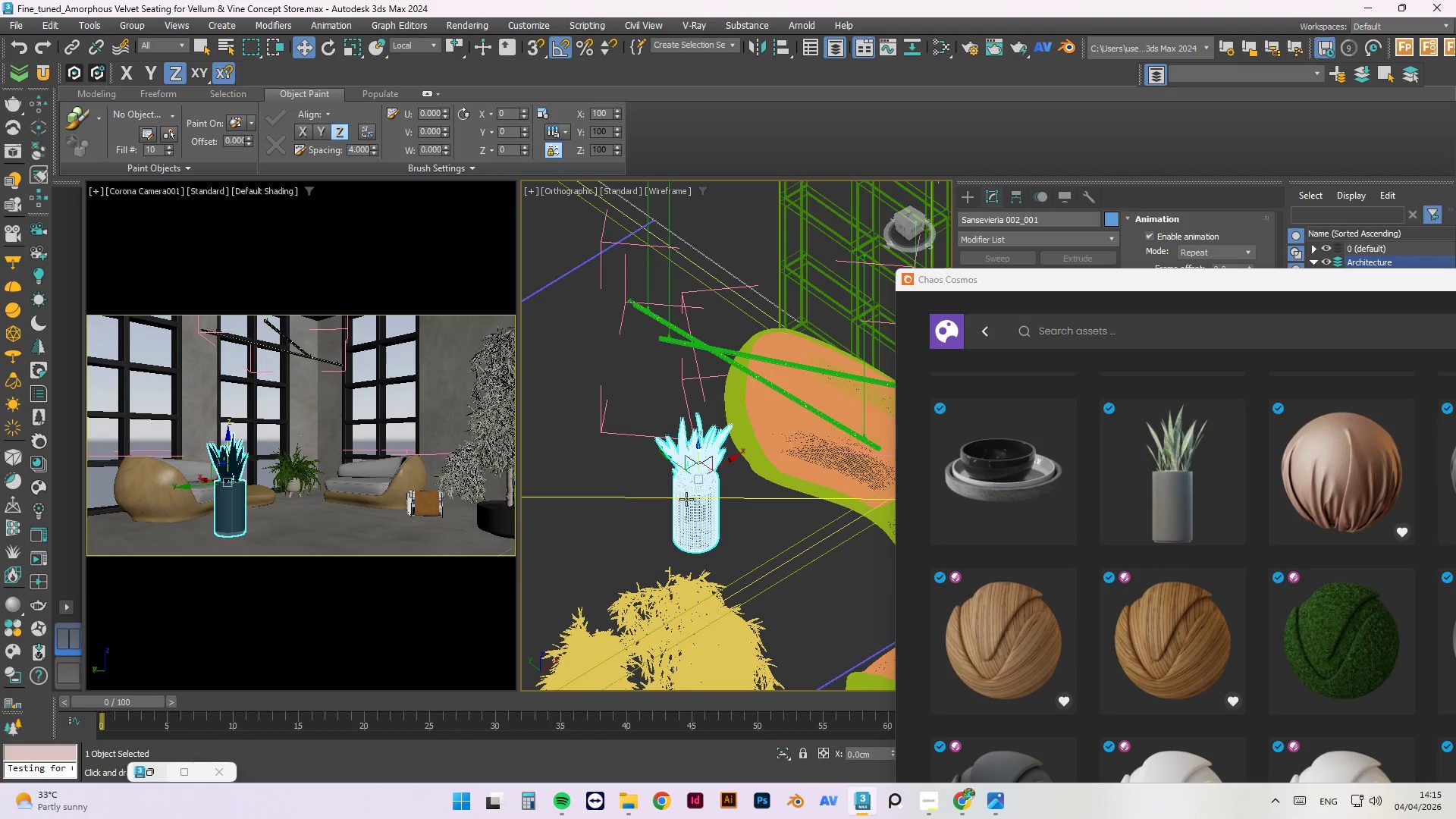 
scroll: coordinate [647, 453], scroll_direction: down, amount: 2.0
 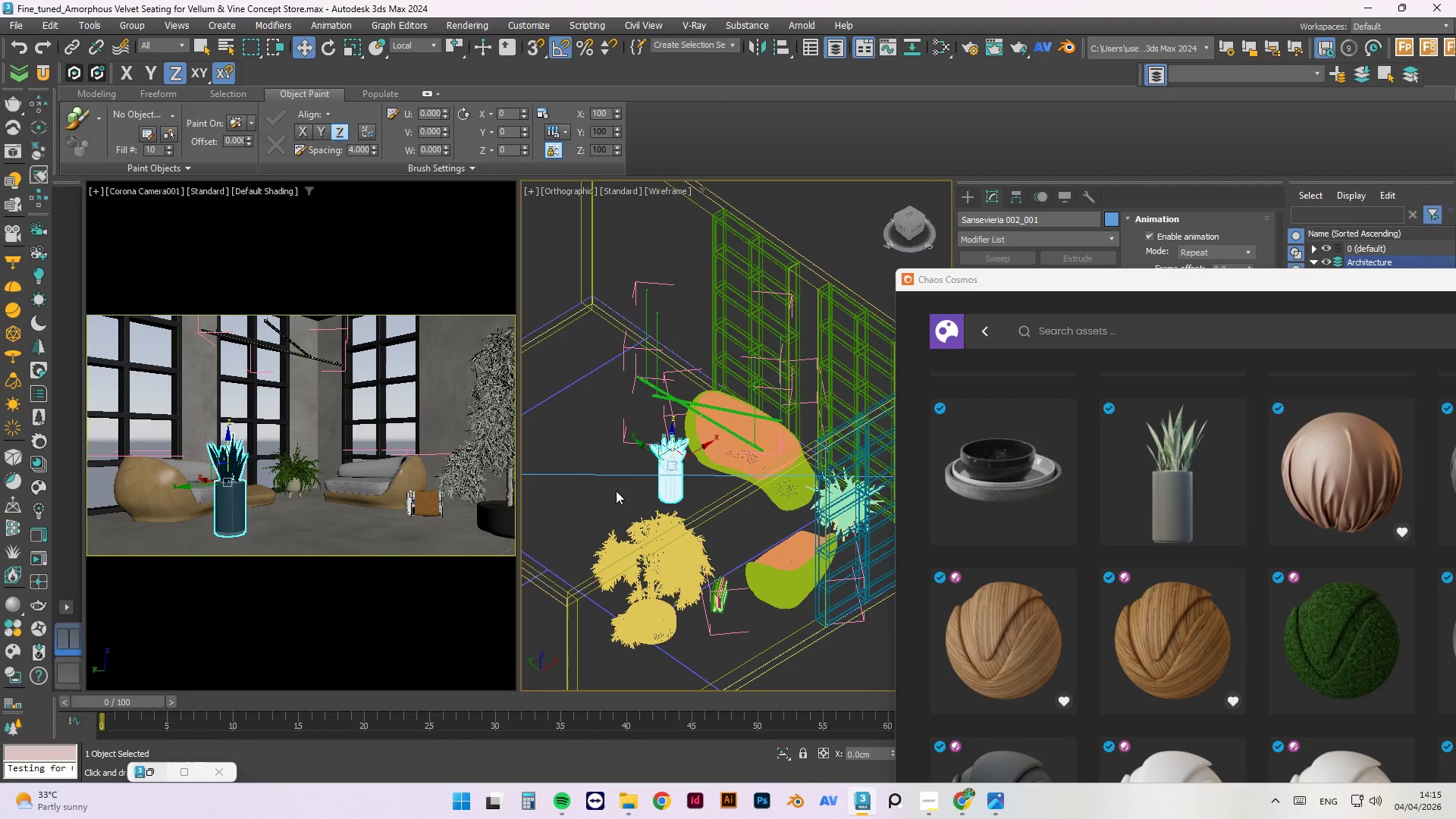 
hold_key(key=AltLeft, duration=1.19)
 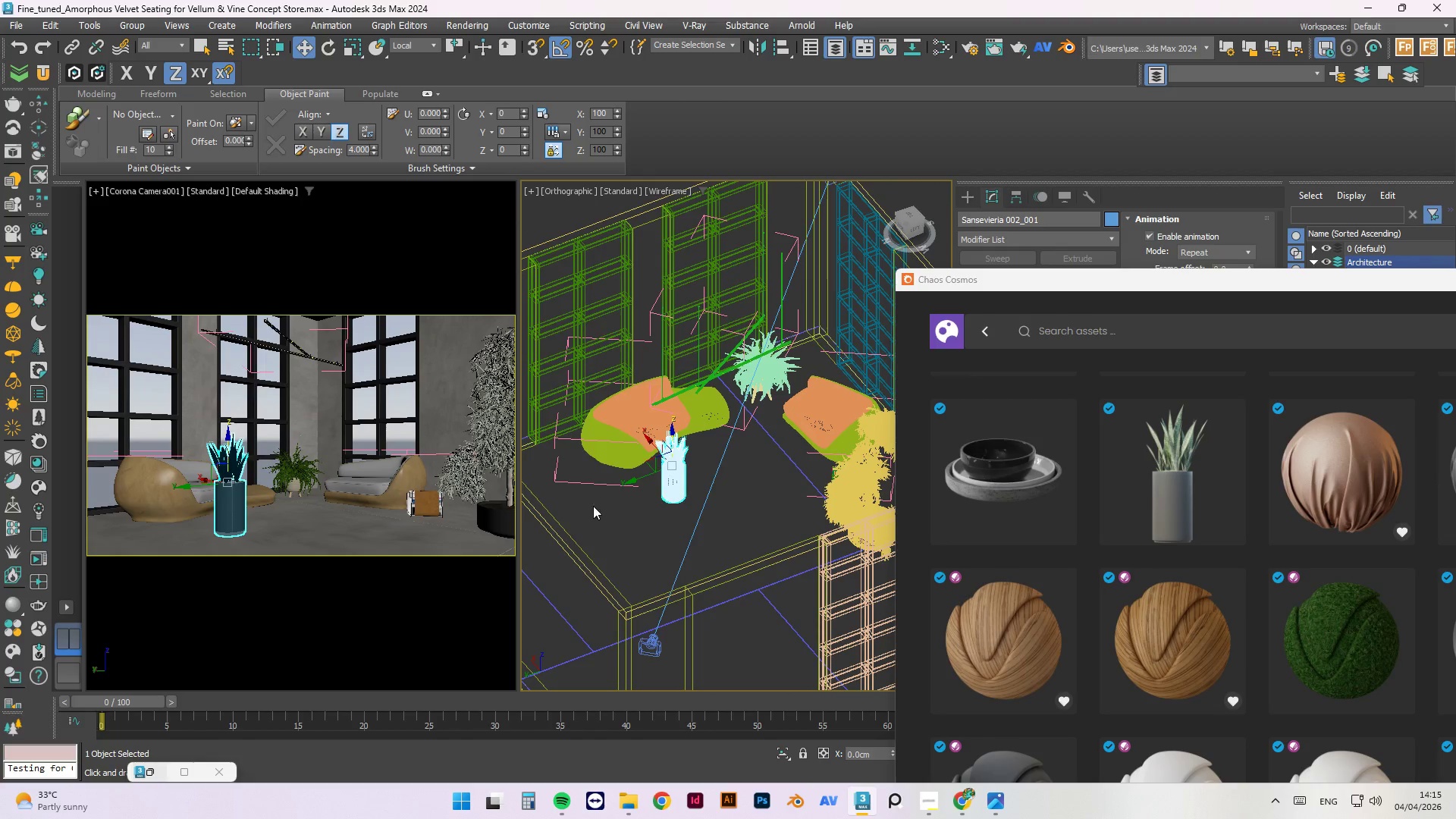 
scroll: coordinate [585, 515], scroll_direction: down, amount: 1.0
 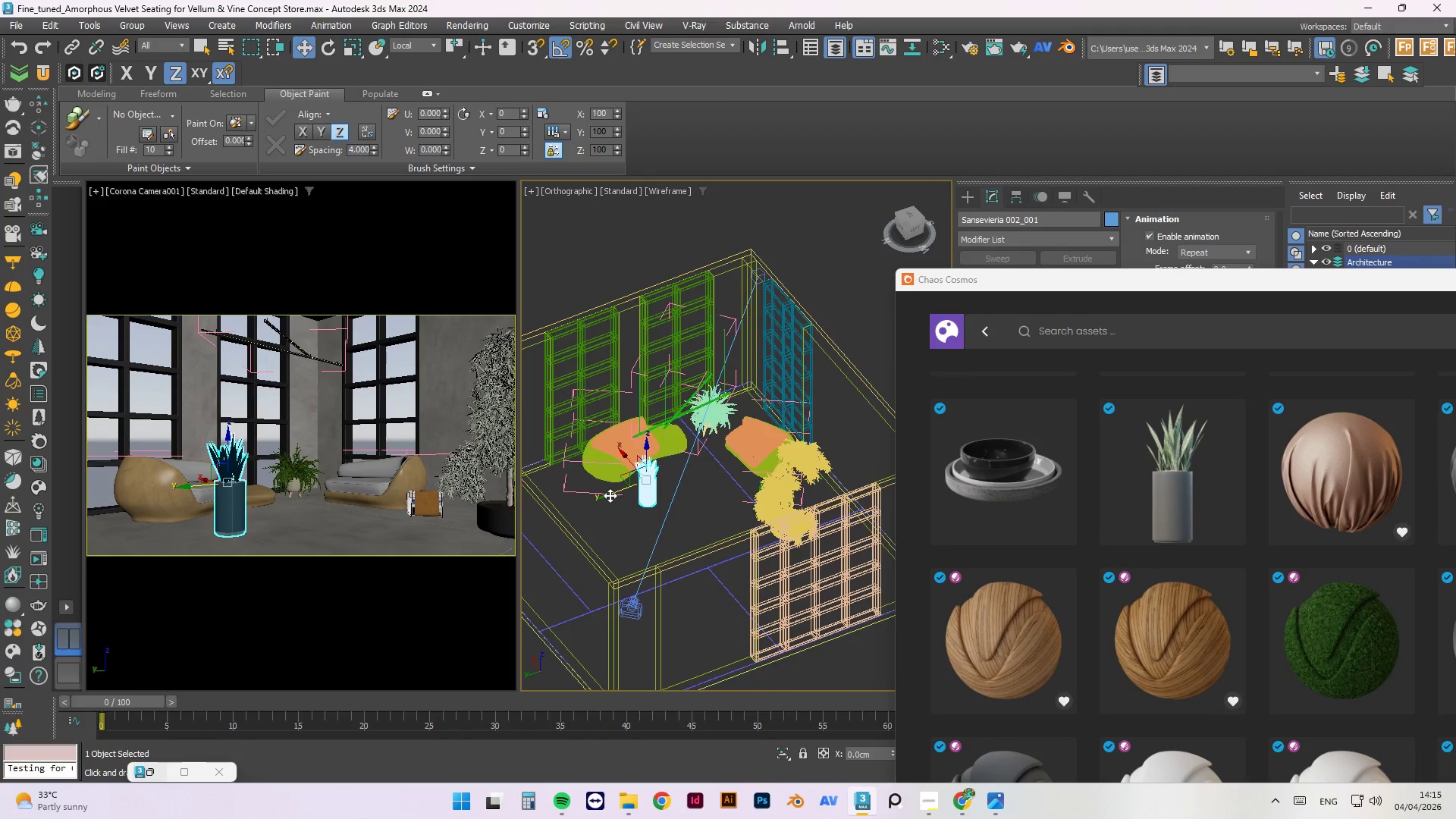 
left_click_drag(start_coordinate=[610, 495], to_coordinate=[766, 459])
 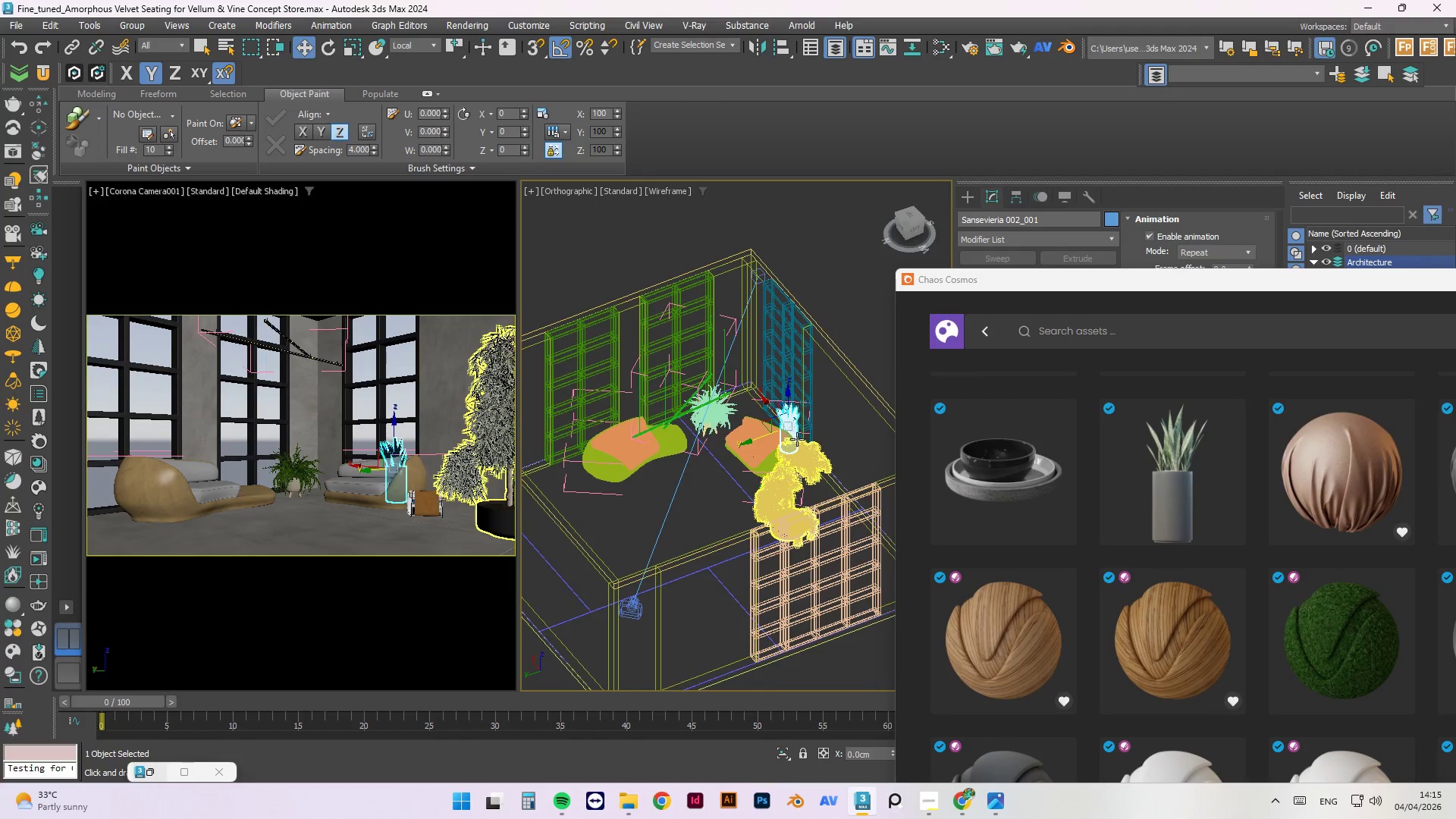 
scroll: coordinate [795, 437], scroll_direction: up, amount: 2.0
 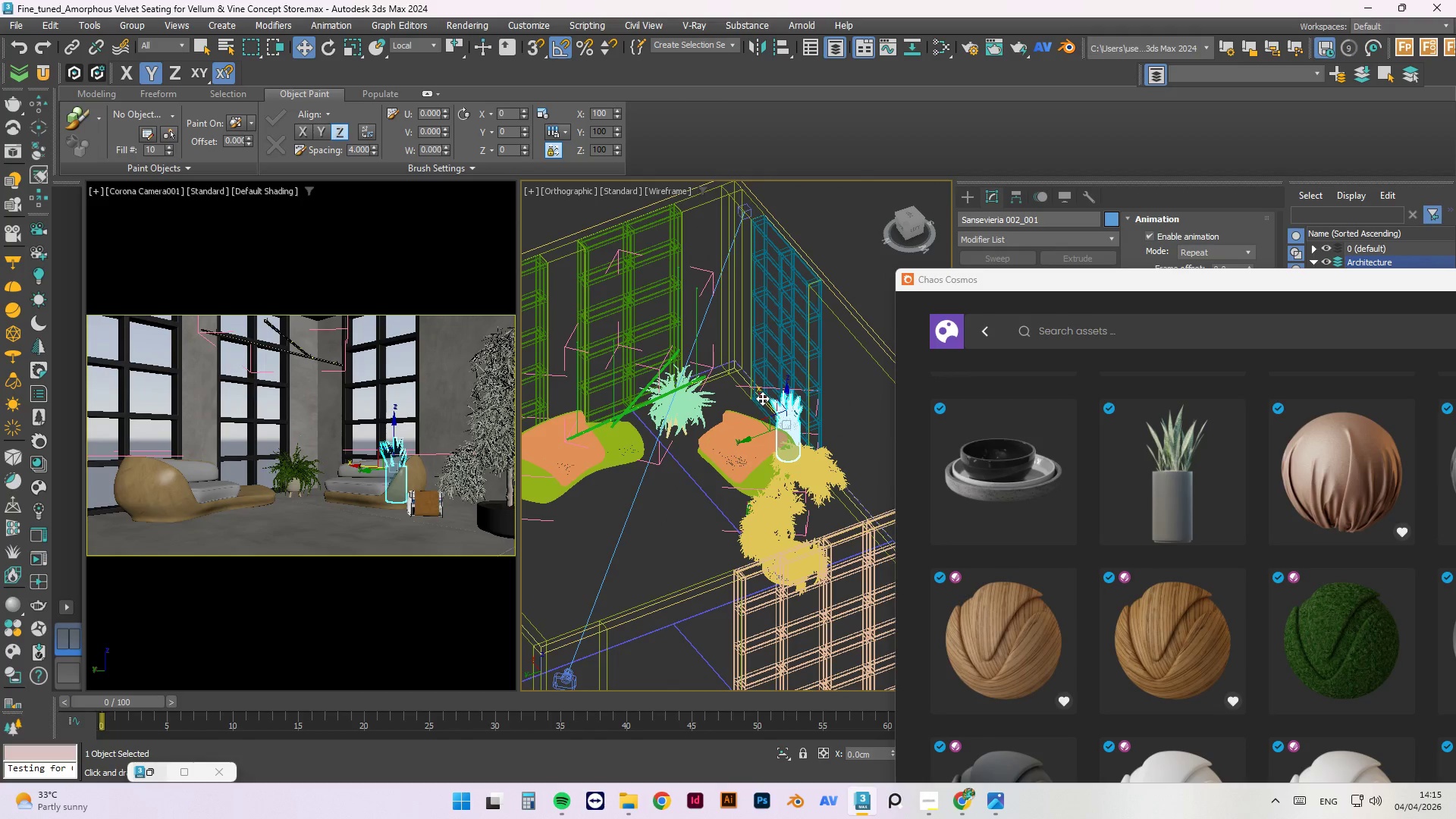 
left_click_drag(start_coordinate=[762, 398], to_coordinate=[789, 452])
 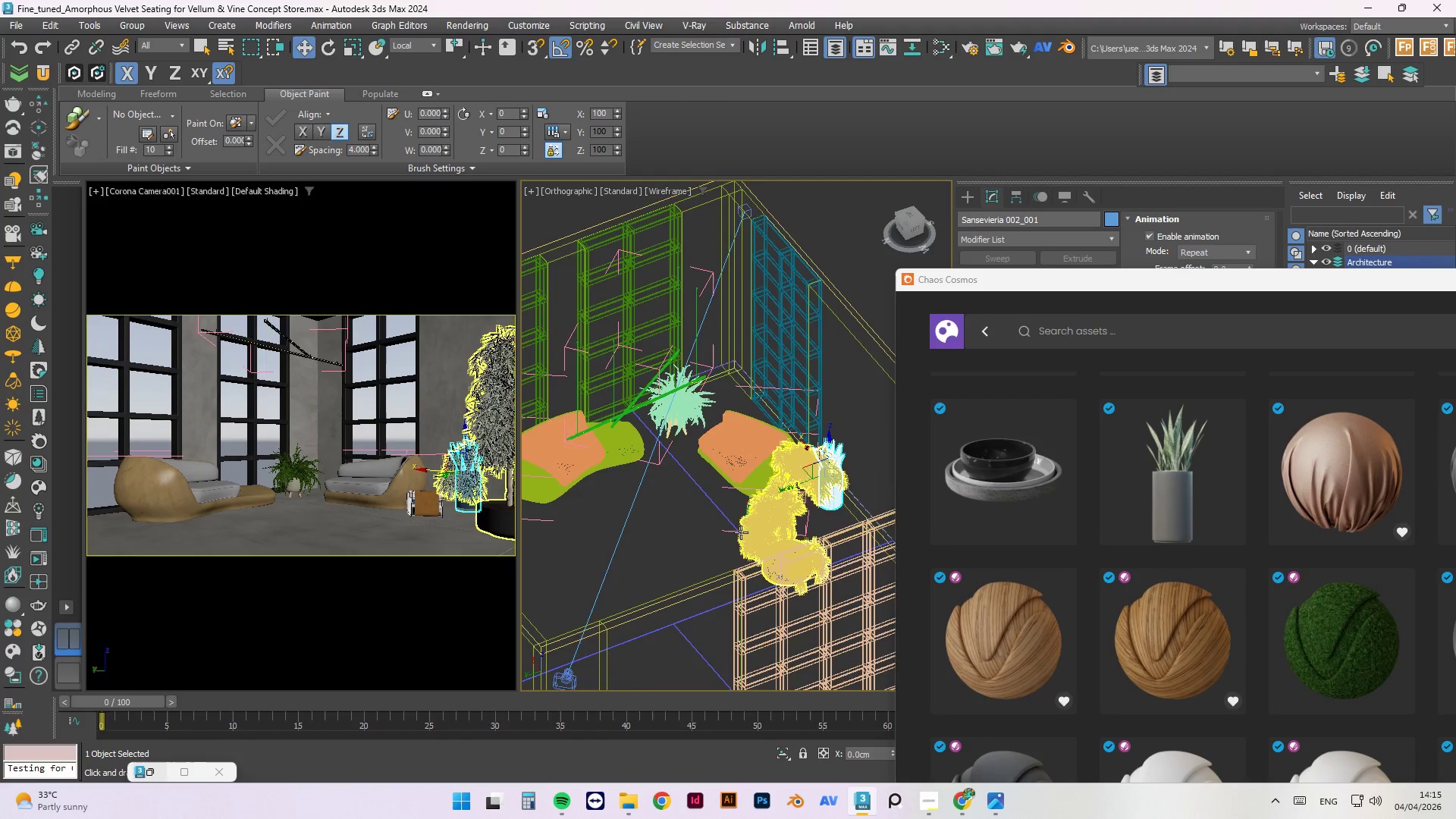 
scroll: coordinate [726, 531], scroll_direction: down, amount: 1.0
 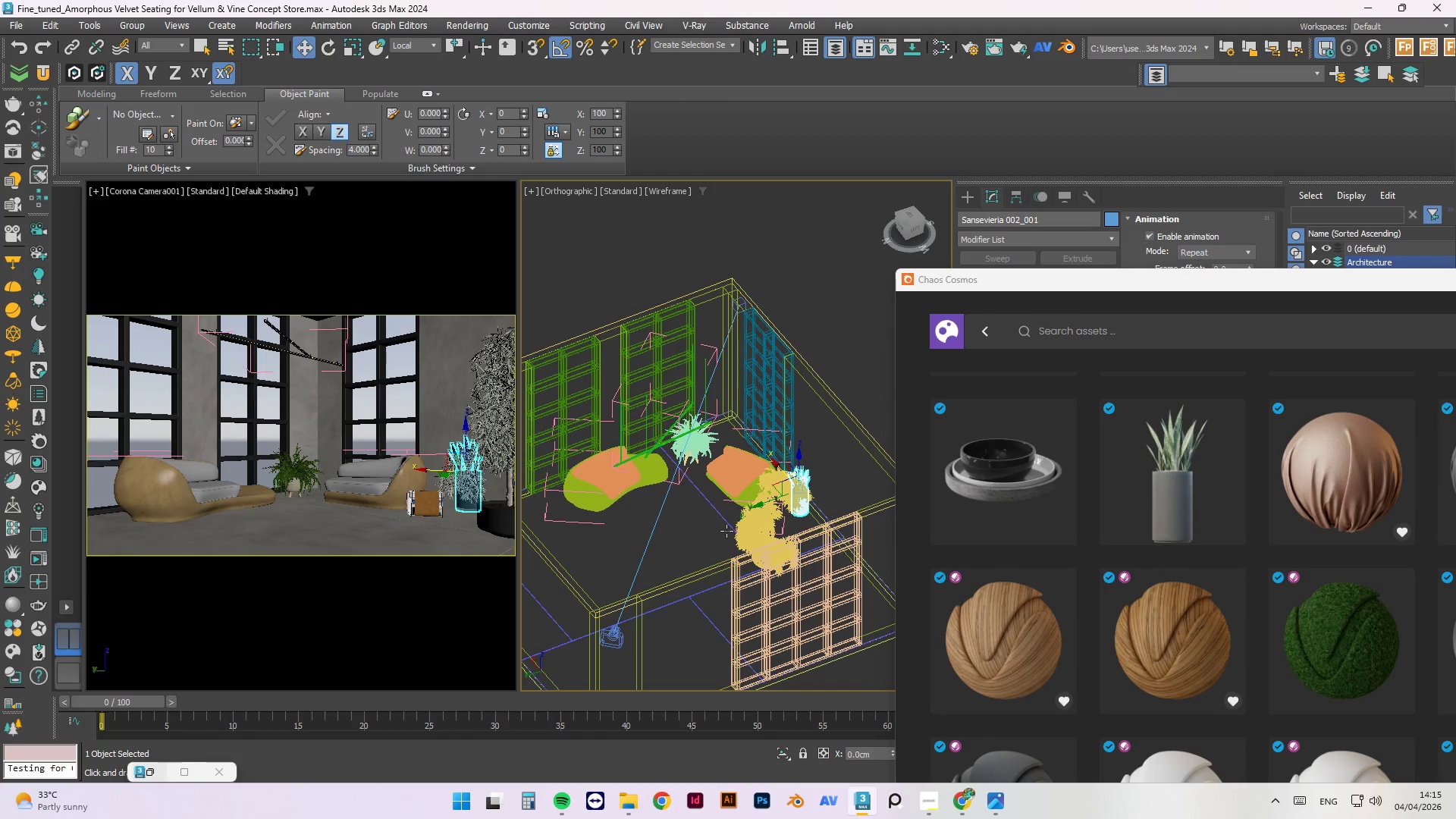 
key(F)
 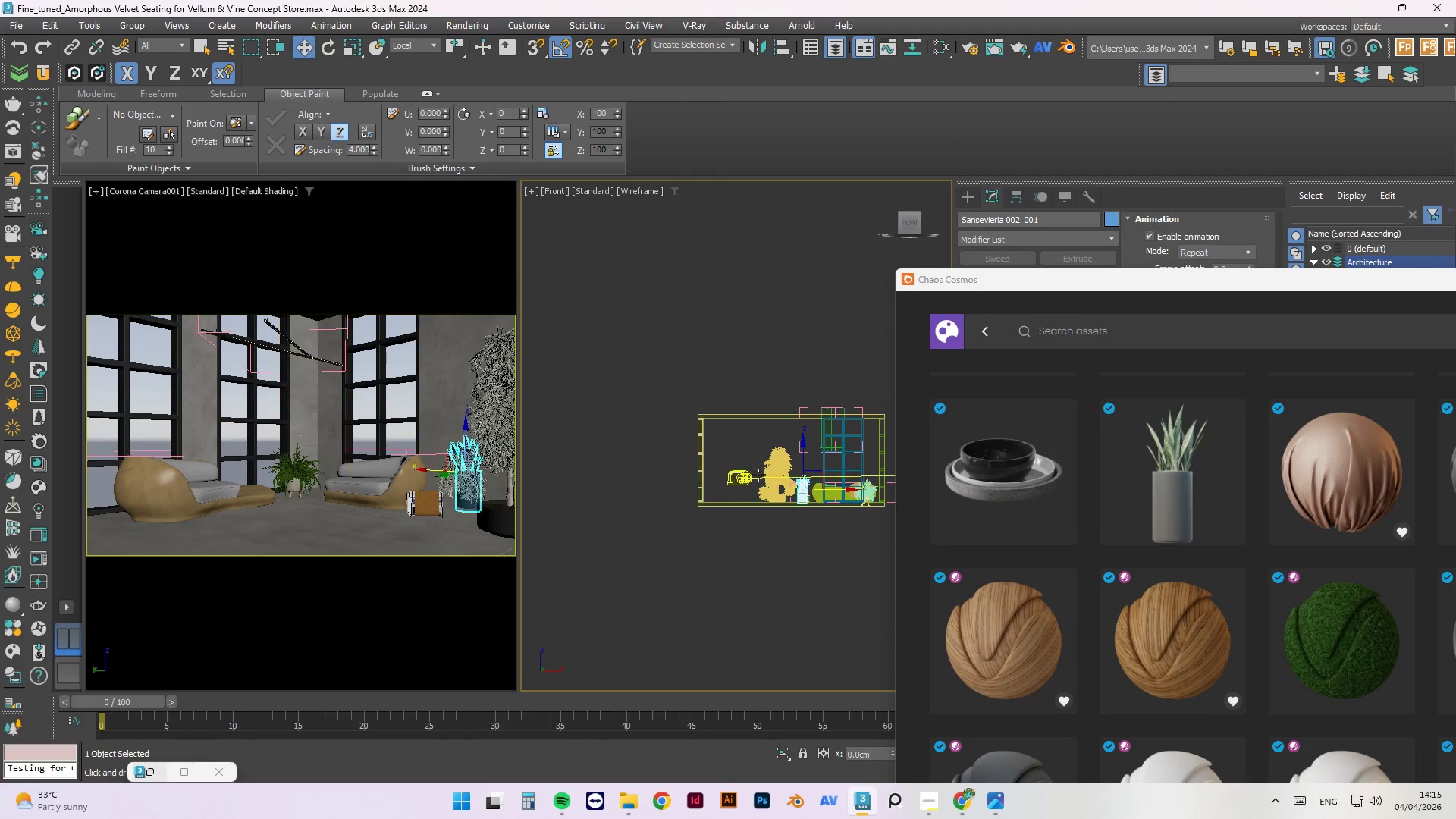 
scroll: coordinate [681, 444], scroll_direction: up, amount: 9.0
 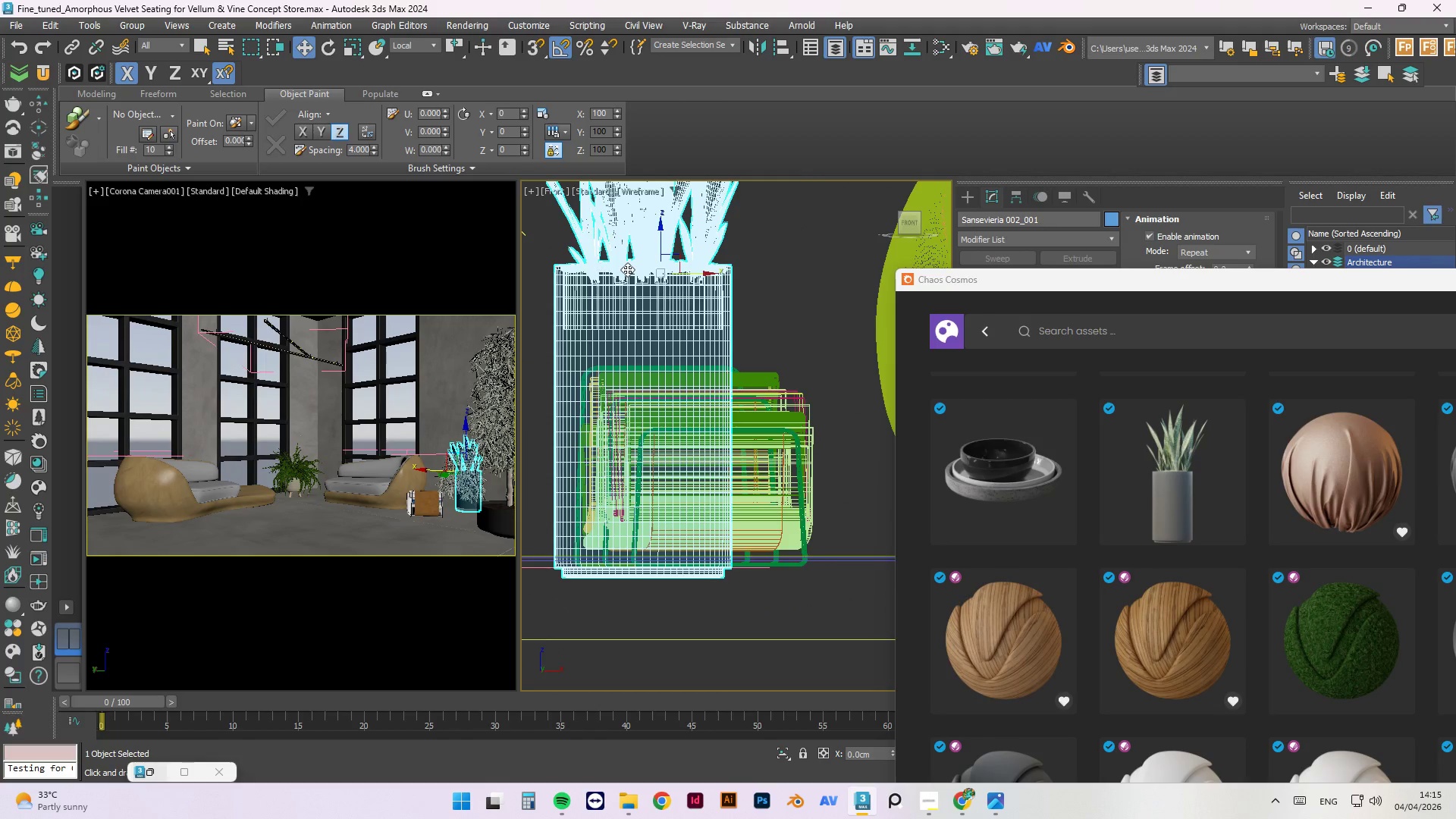 
left_click_drag(start_coordinate=[629, 265], to_coordinate=[628, 251])
 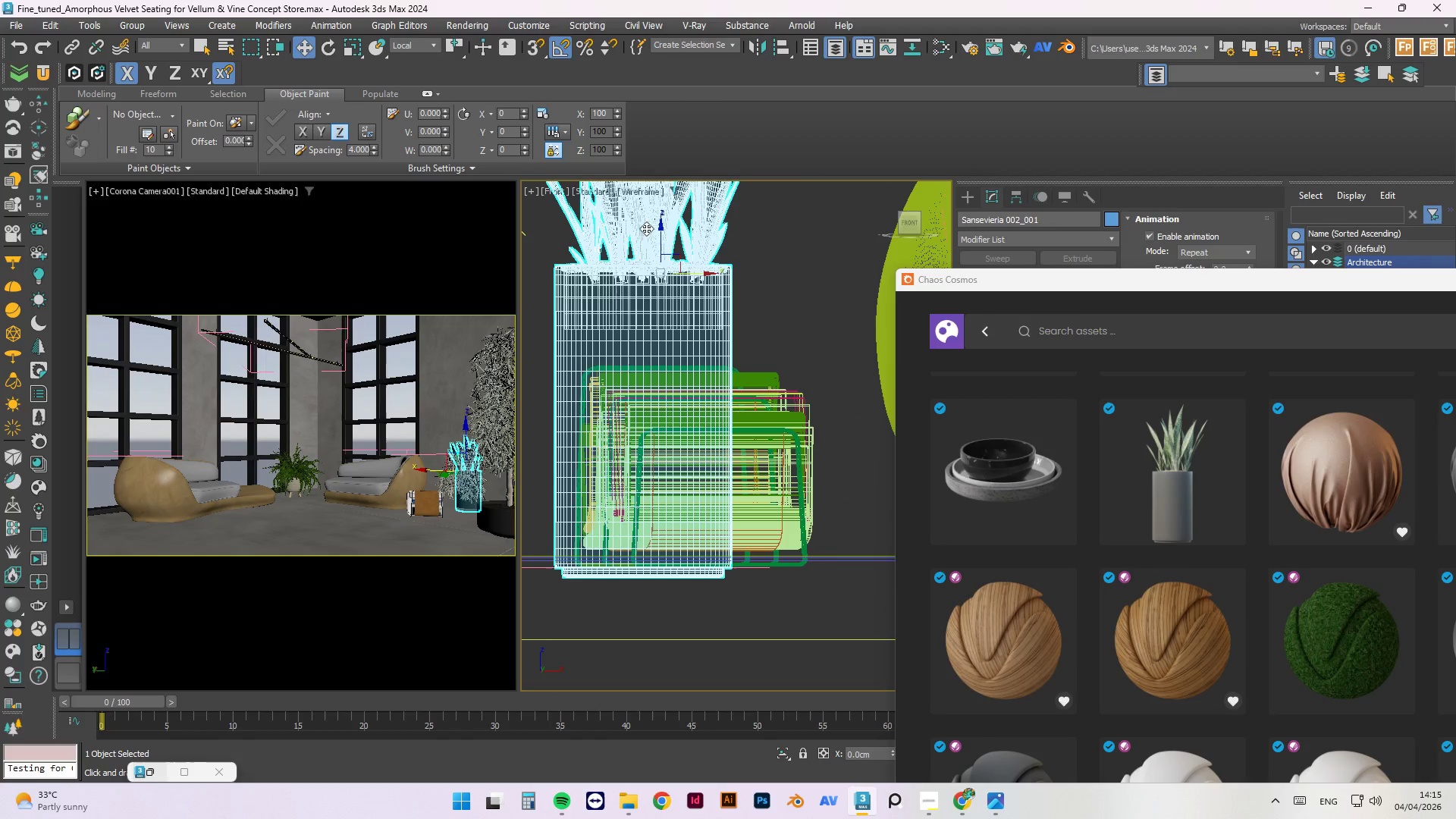 
left_click_drag(start_coordinate=[662, 230], to_coordinate=[659, 210])
 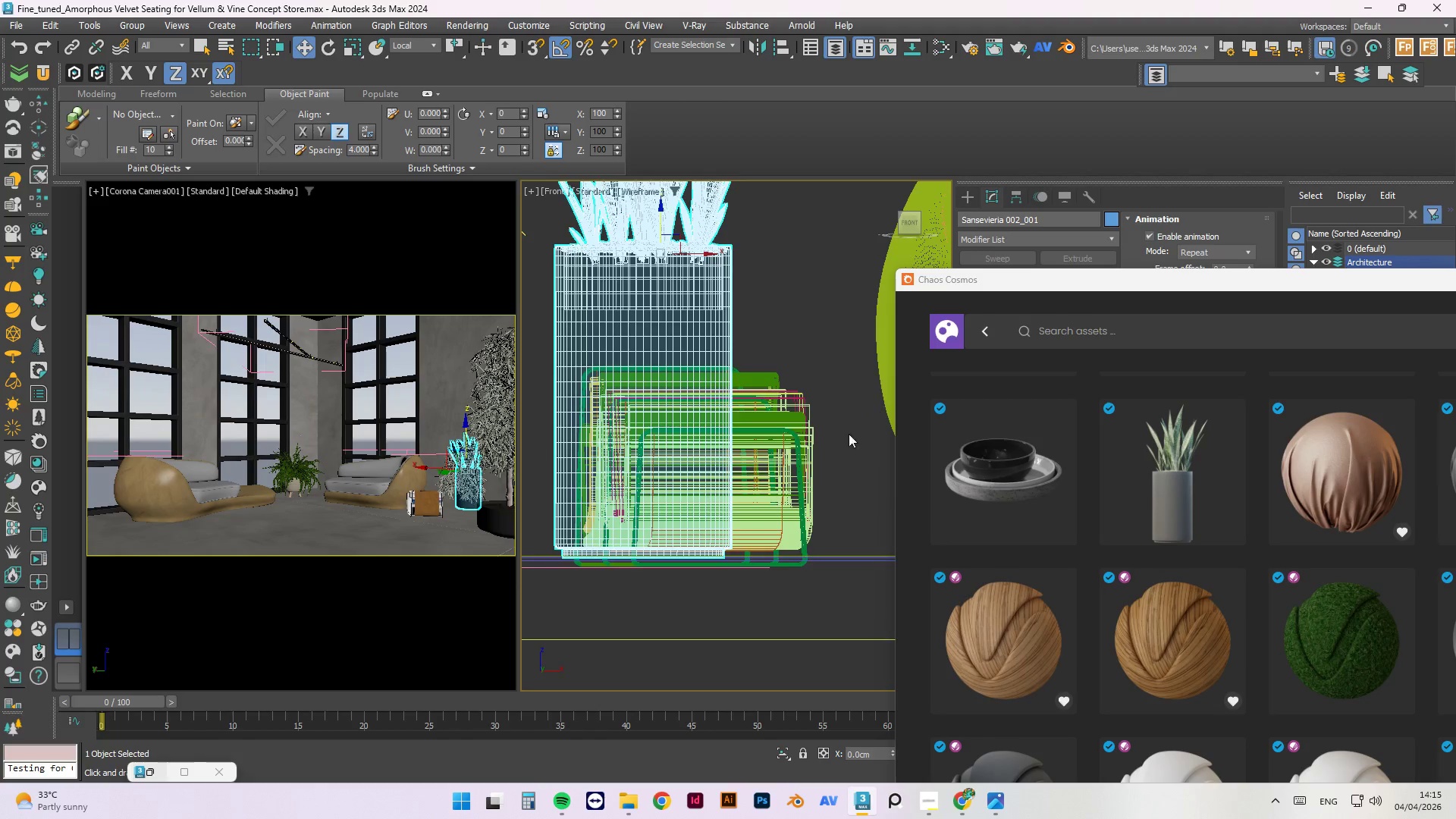 
scroll: coordinate [846, 645], scroll_direction: up, amount: 4.0
 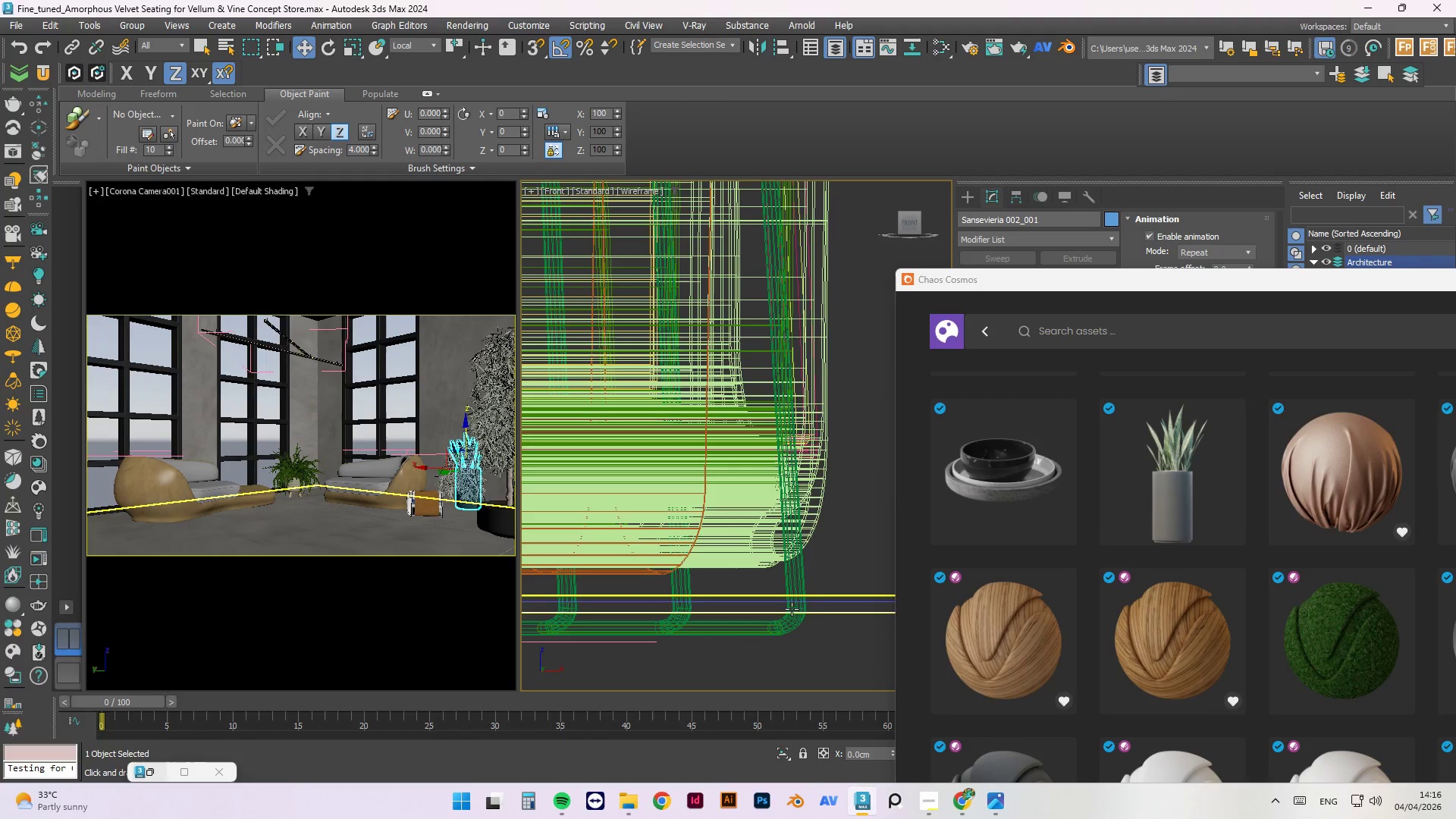 
left_click([799, 575])
 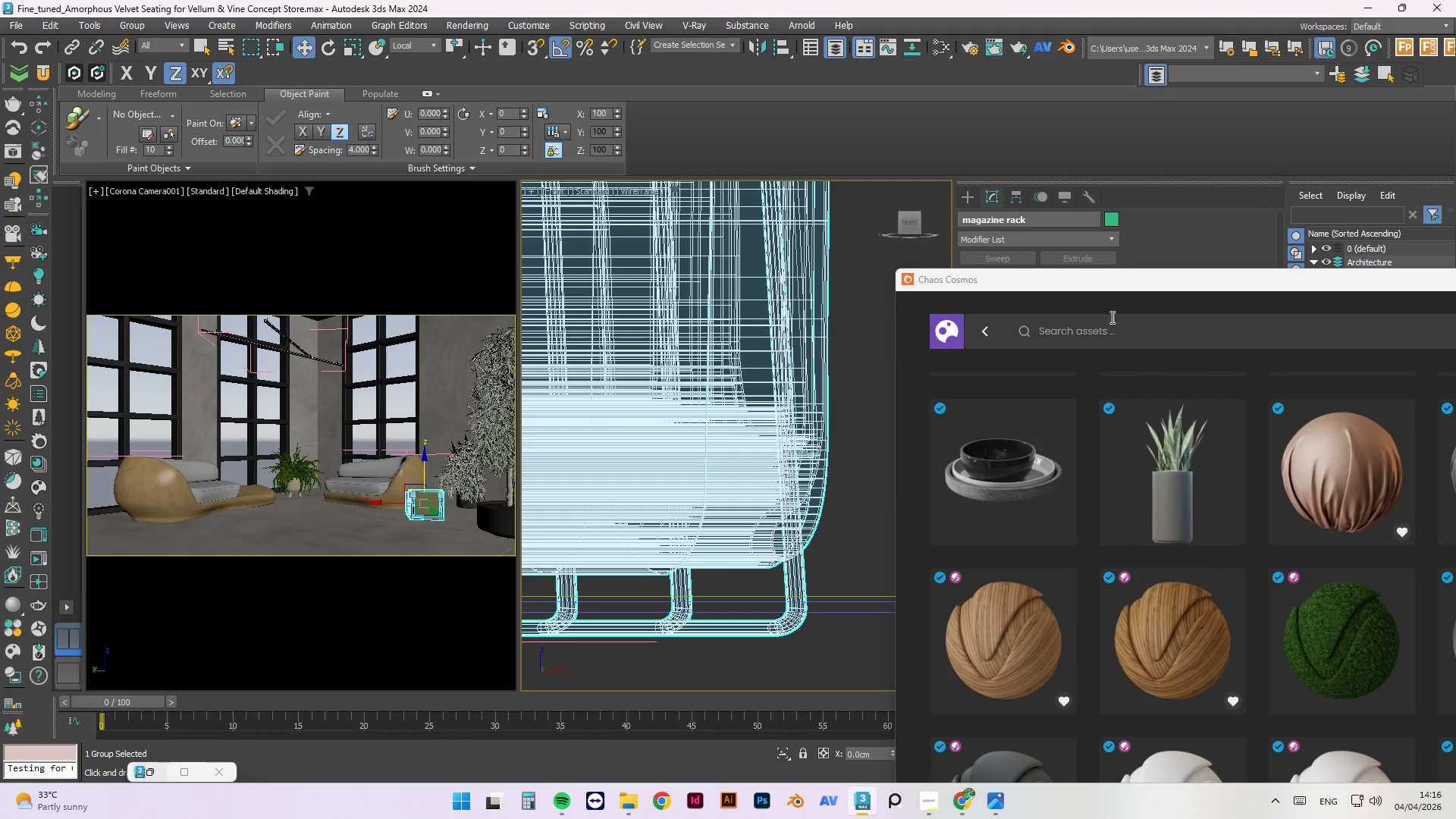 
left_click_drag(start_coordinate=[1078, 285], to_coordinate=[1298, 233])
 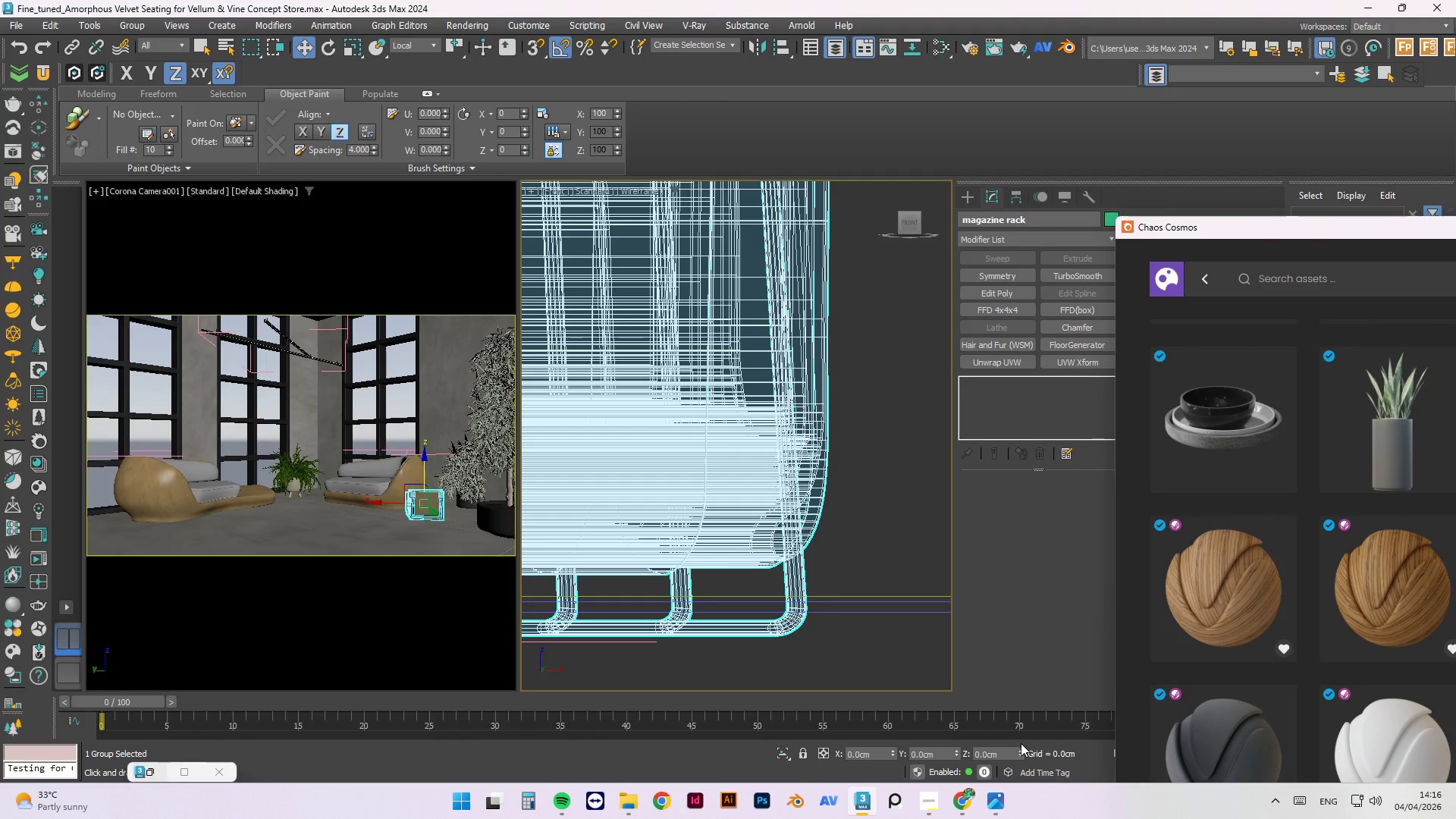 
left_click_drag(start_coordinate=[1018, 748], to_coordinate=[1021, 717])
 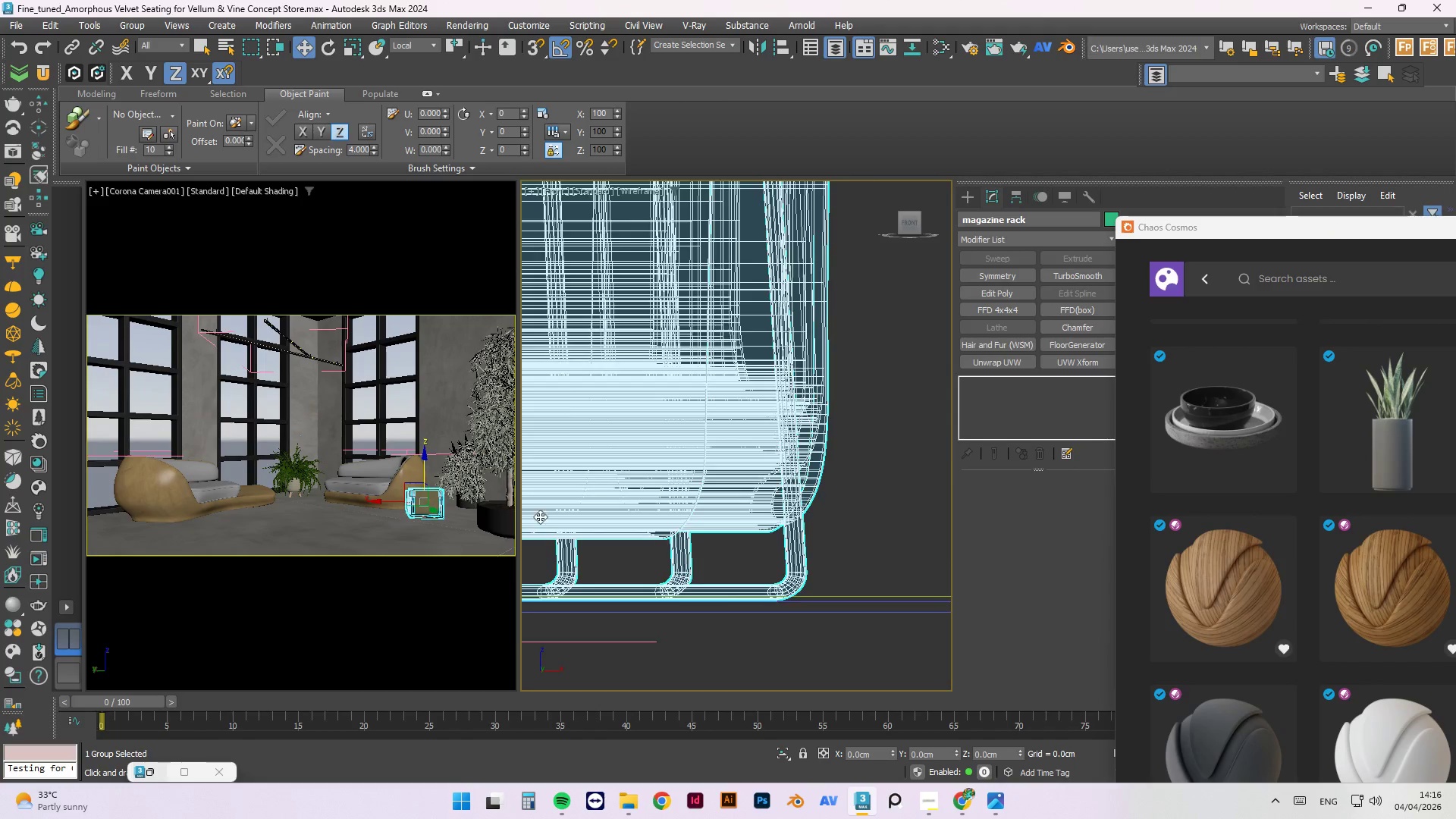 
scroll: coordinate [871, 516], scroll_direction: down, amount: 8.0
 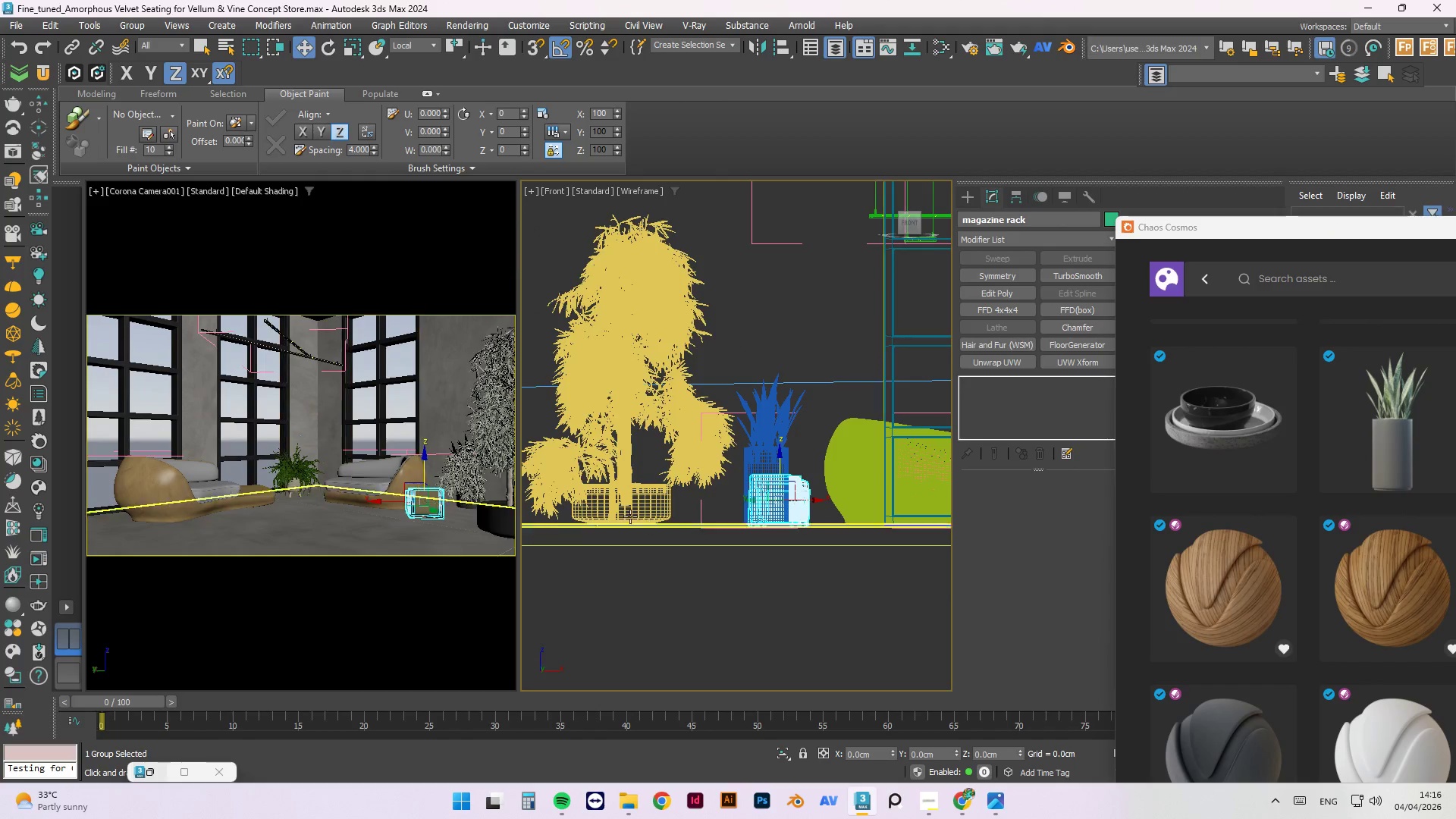 
scroll: coordinate [753, 537], scroll_direction: up, amount: 10.0
 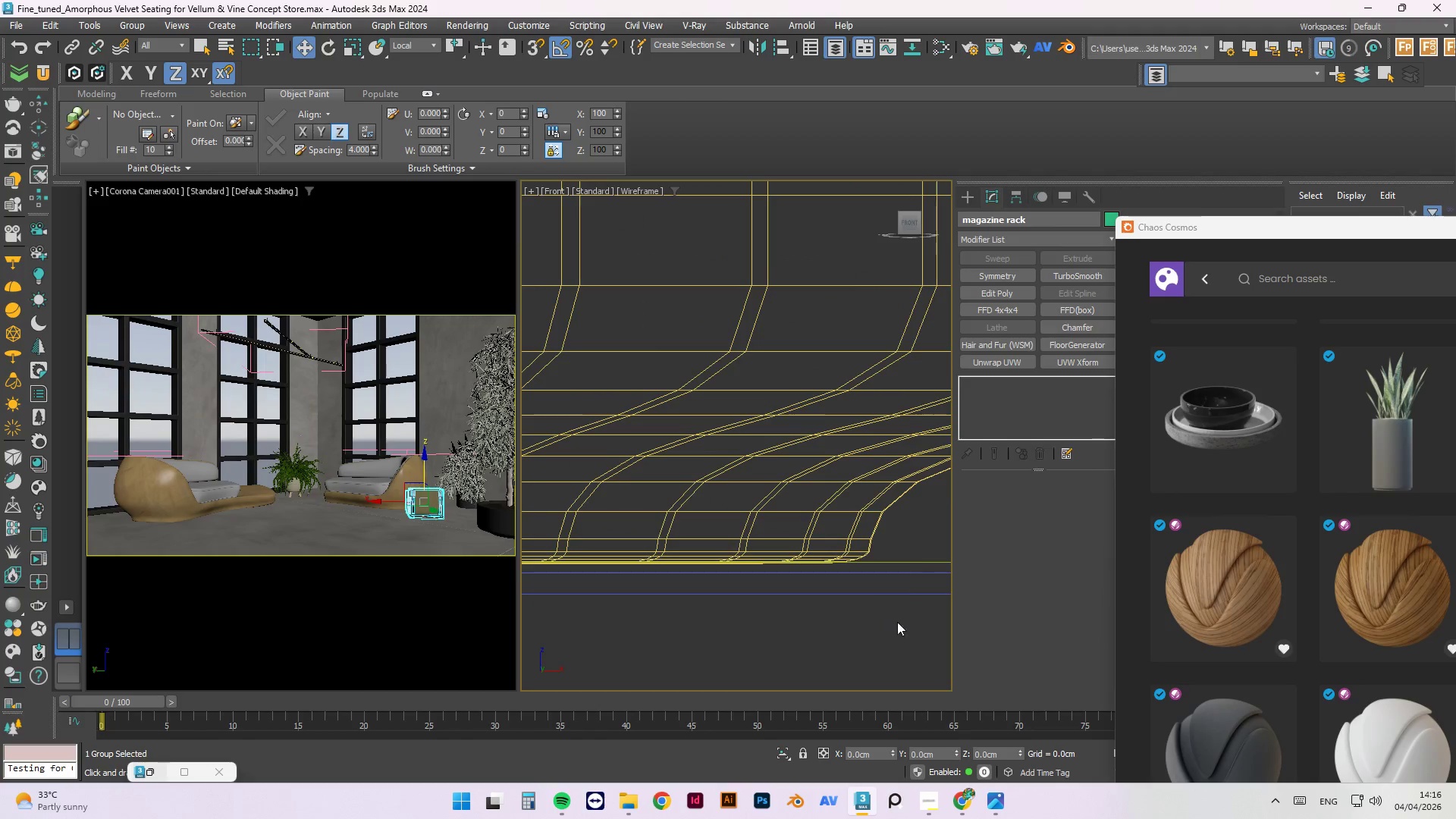 
scroll: coordinate [760, 582], scroll_direction: none, amount: 0.0
 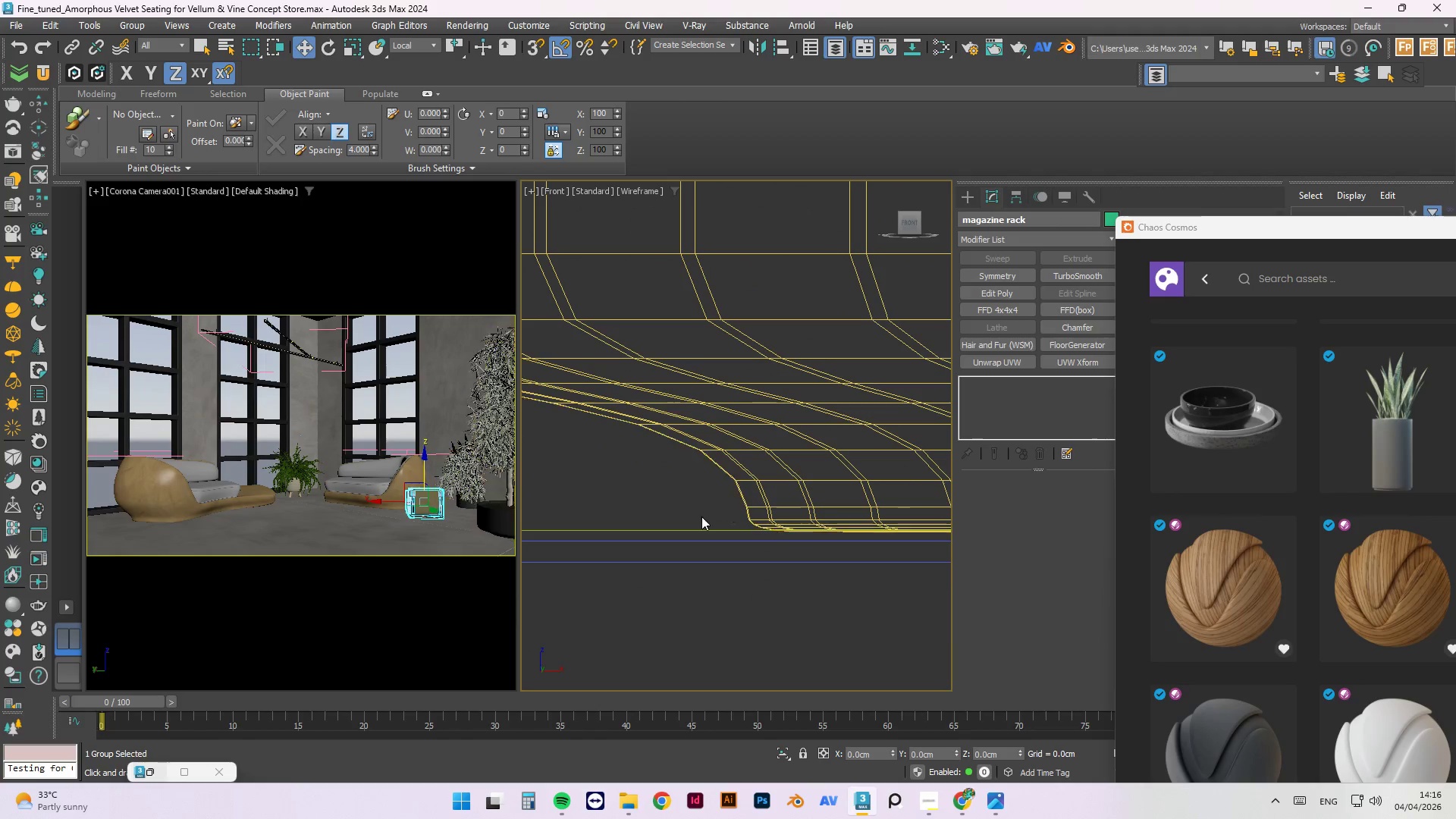 
scroll: coordinate [708, 501], scroll_direction: down, amount: 10.0
 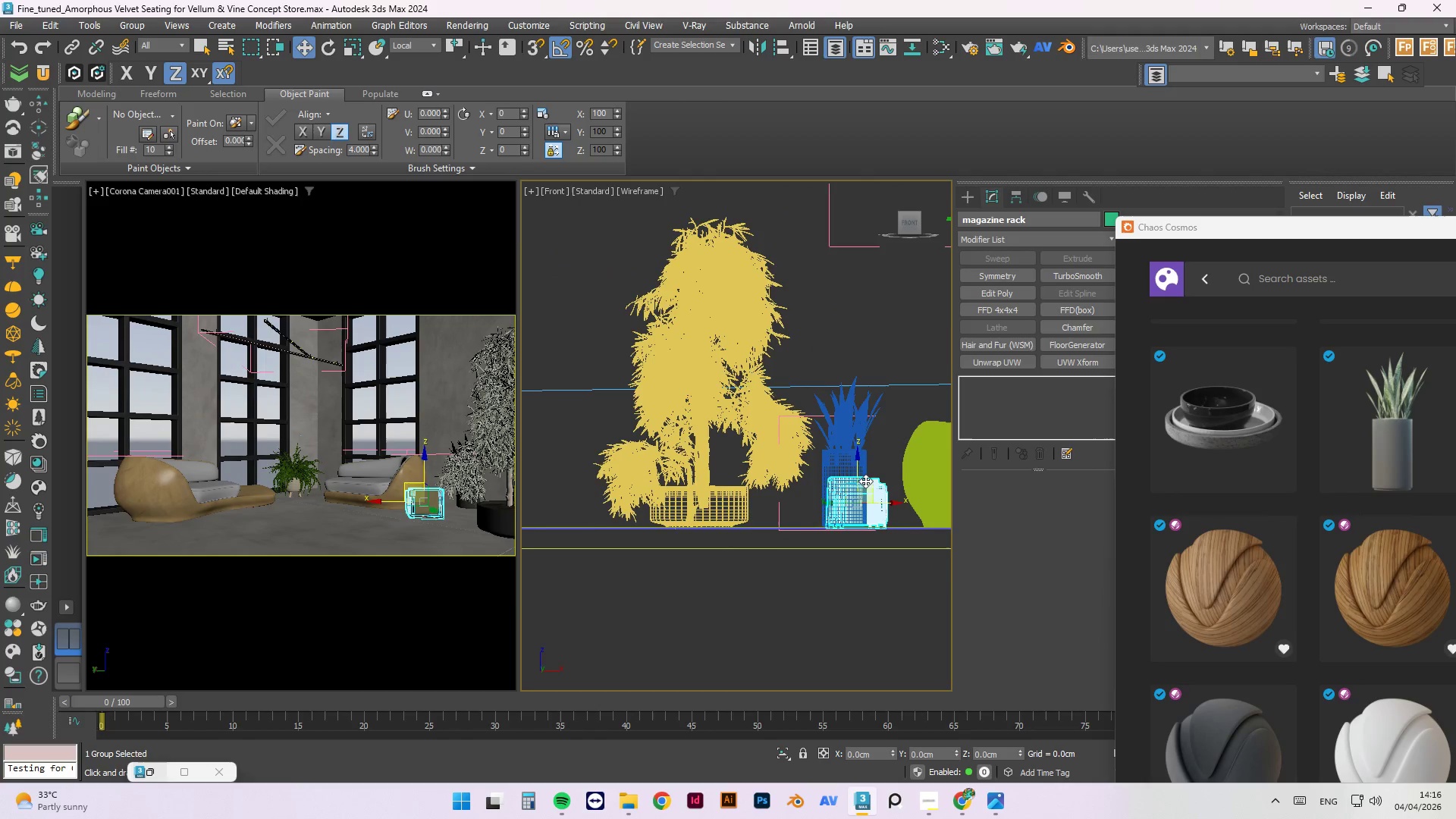 
scroll: coordinate [742, 548], scroll_direction: up, amount: 10.0
 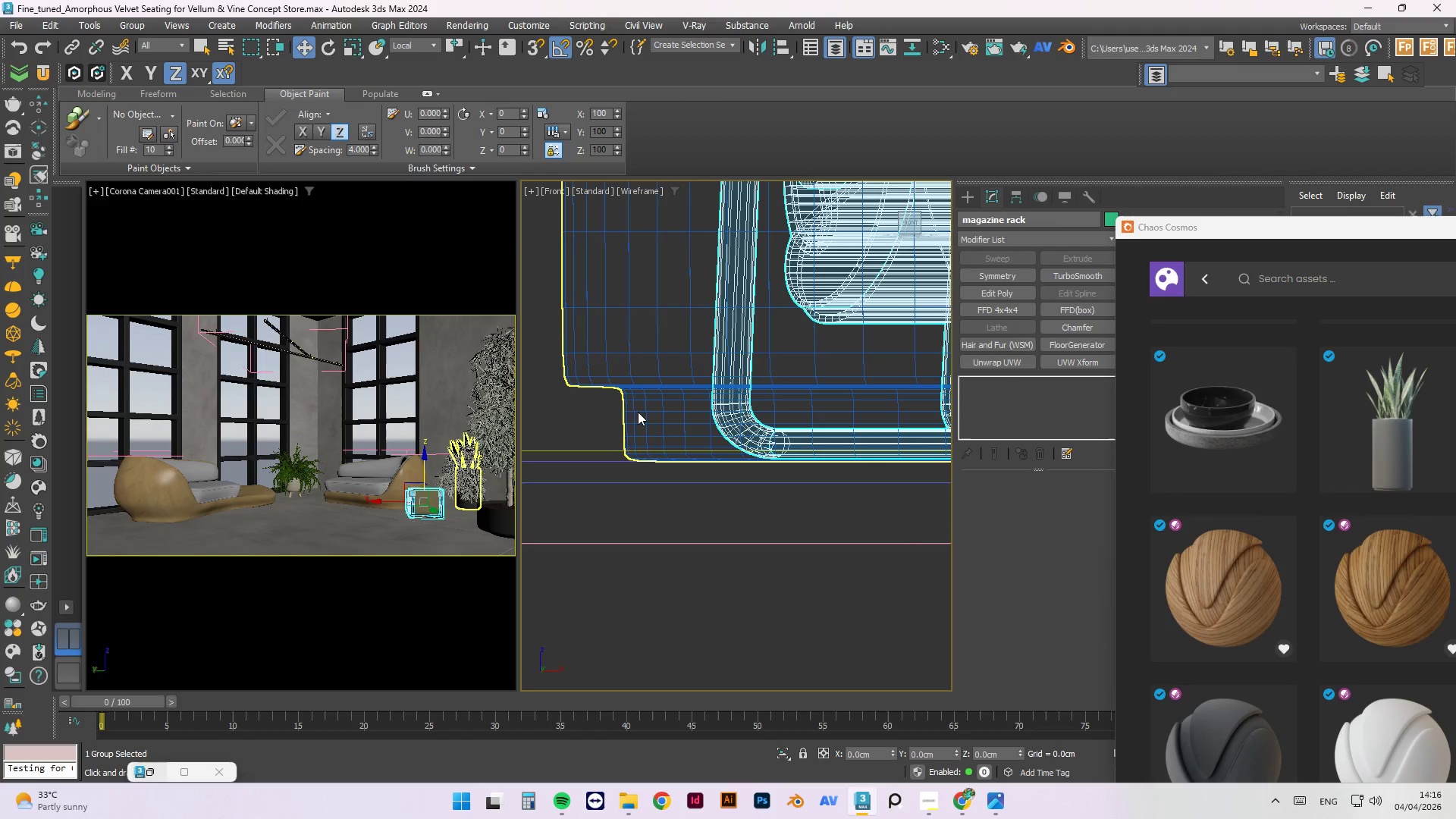 
left_click([636, 411])
 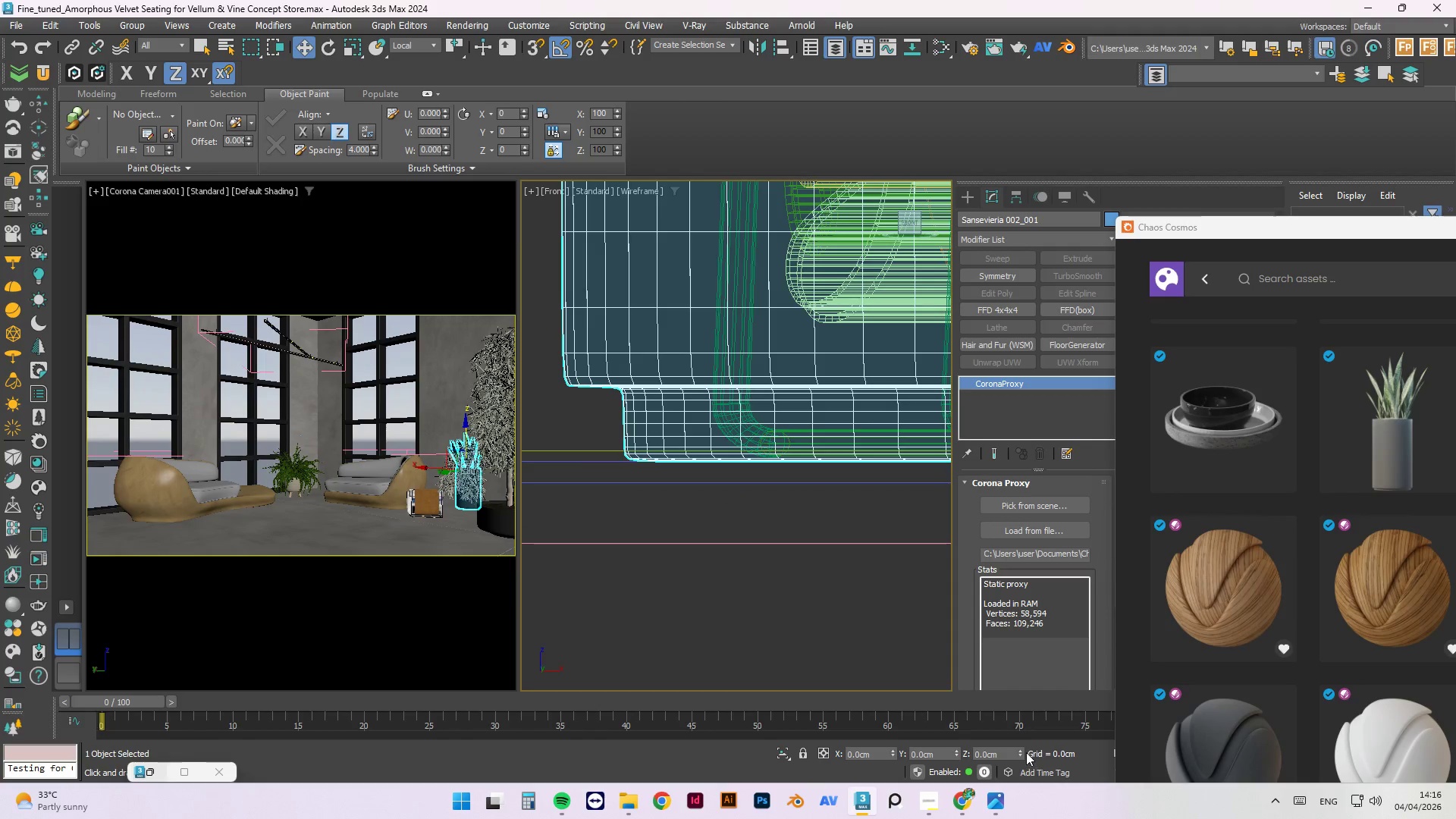 
left_click_drag(start_coordinate=[1021, 749], to_coordinate=[1017, 737])
 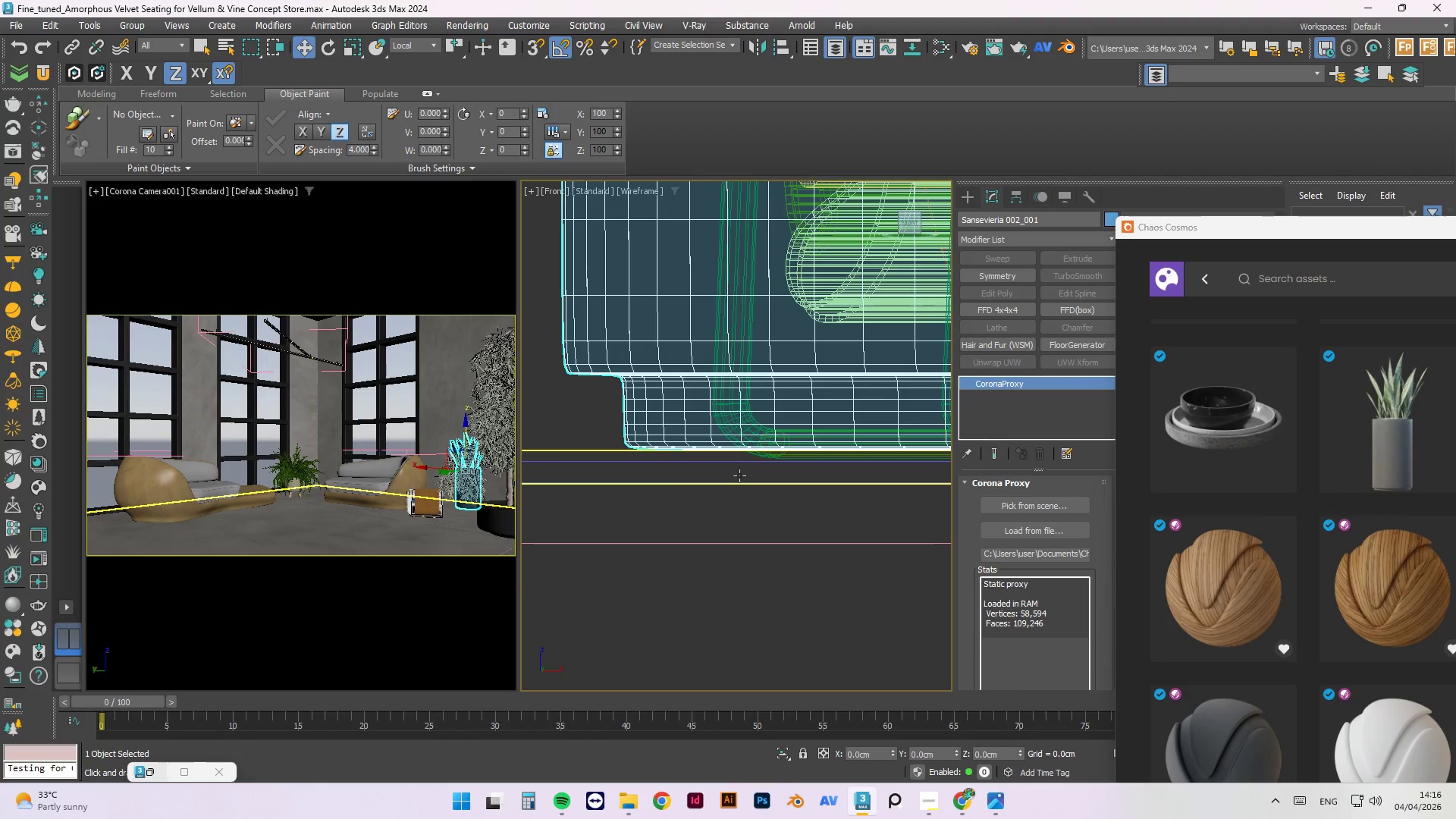 
scroll: coordinate [747, 470], scroll_direction: up, amount: 3.0
 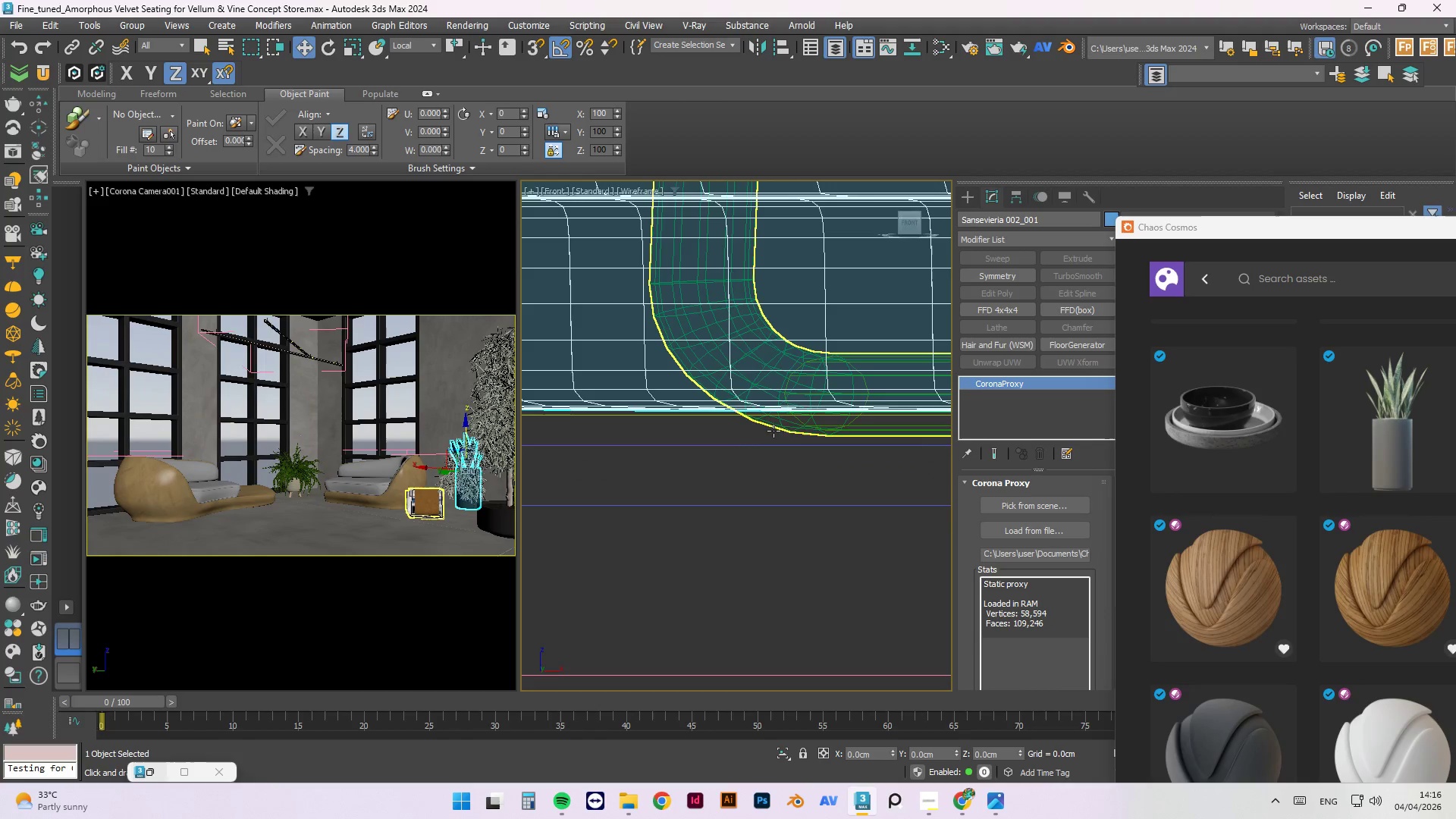 
left_click([787, 428])
 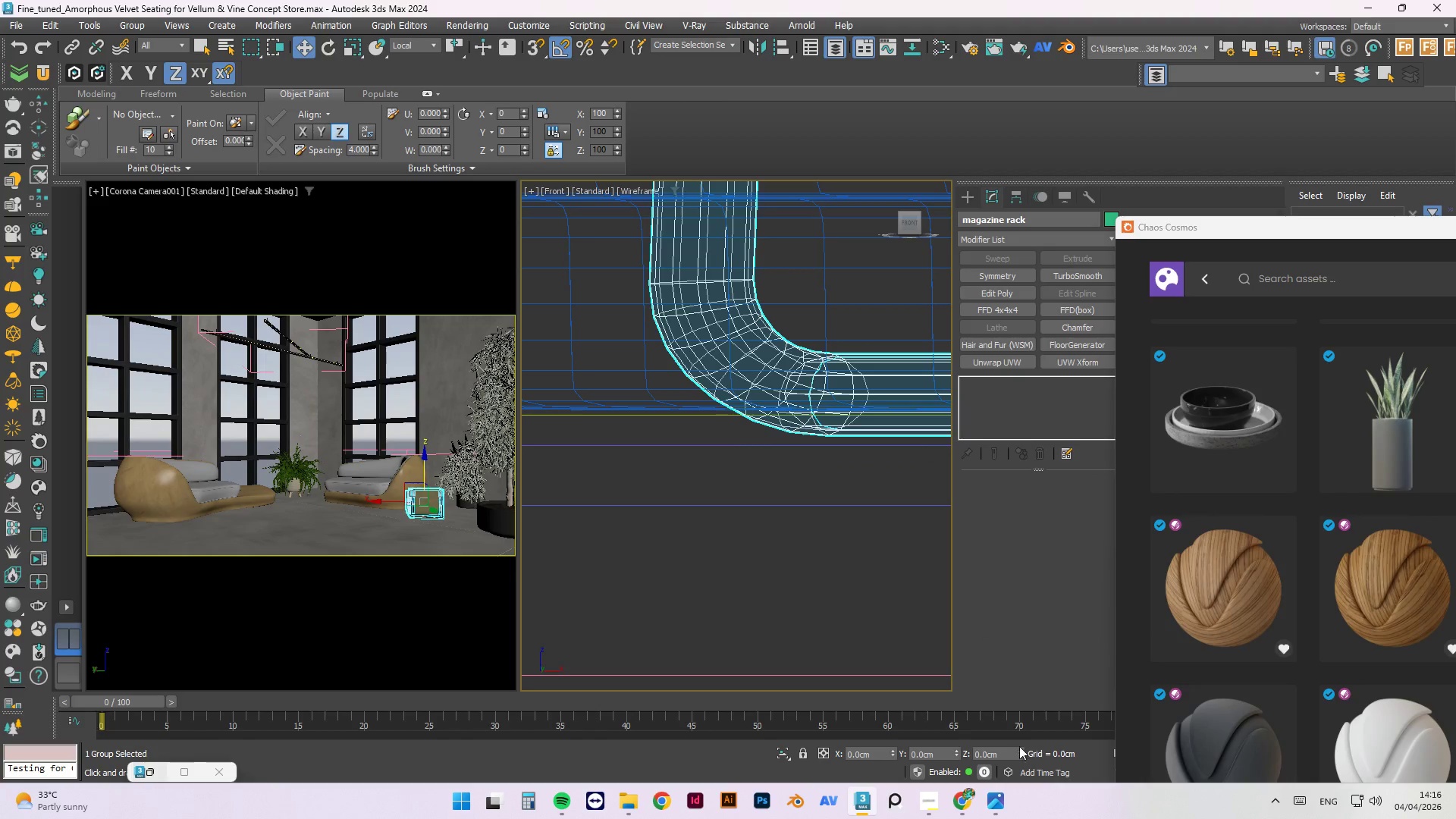 
left_click_drag(start_coordinate=[1019, 748], to_coordinate=[1016, 727])
 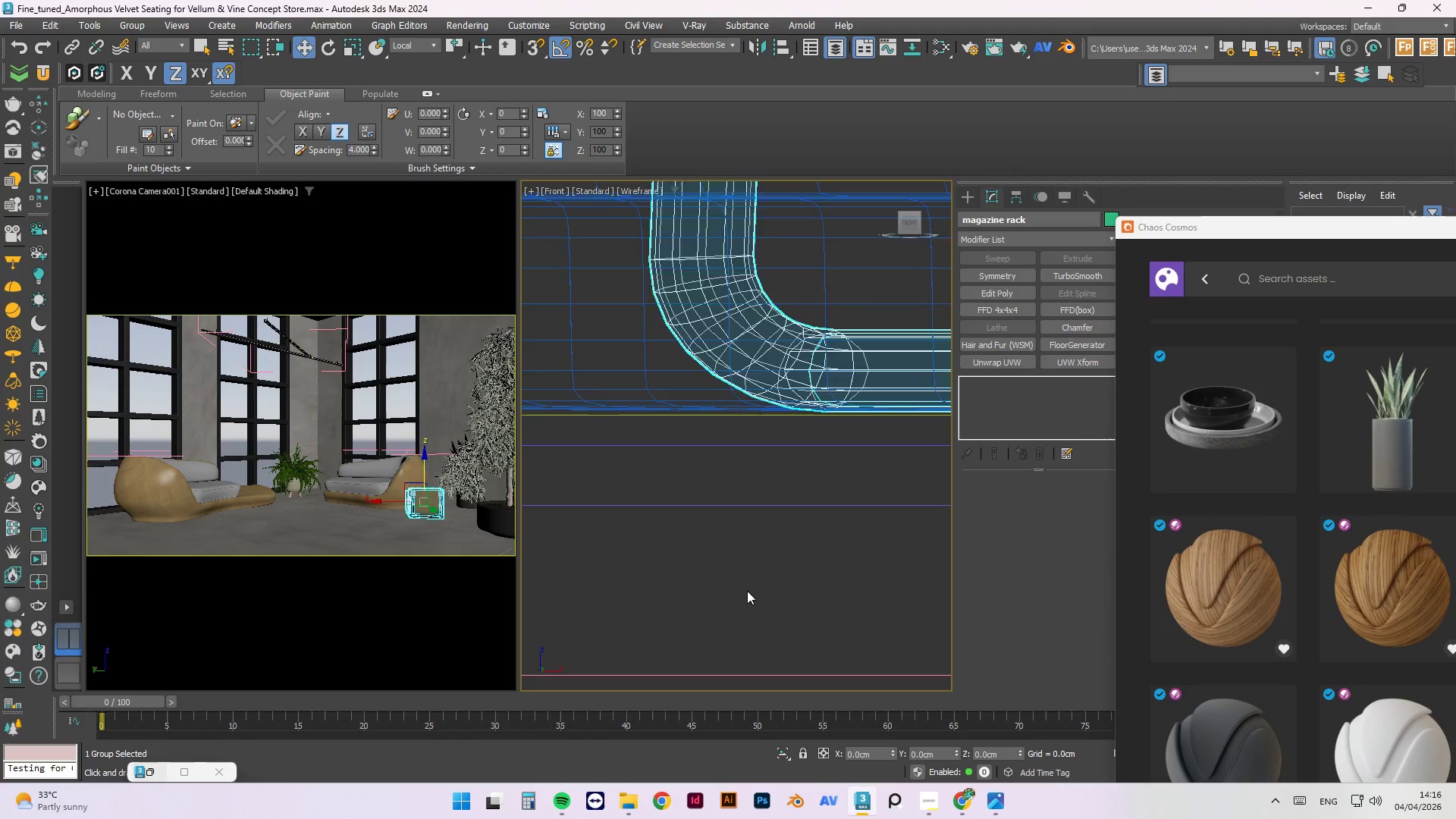 
scroll: coordinate [747, 591], scroll_direction: down, amount: 3.0
 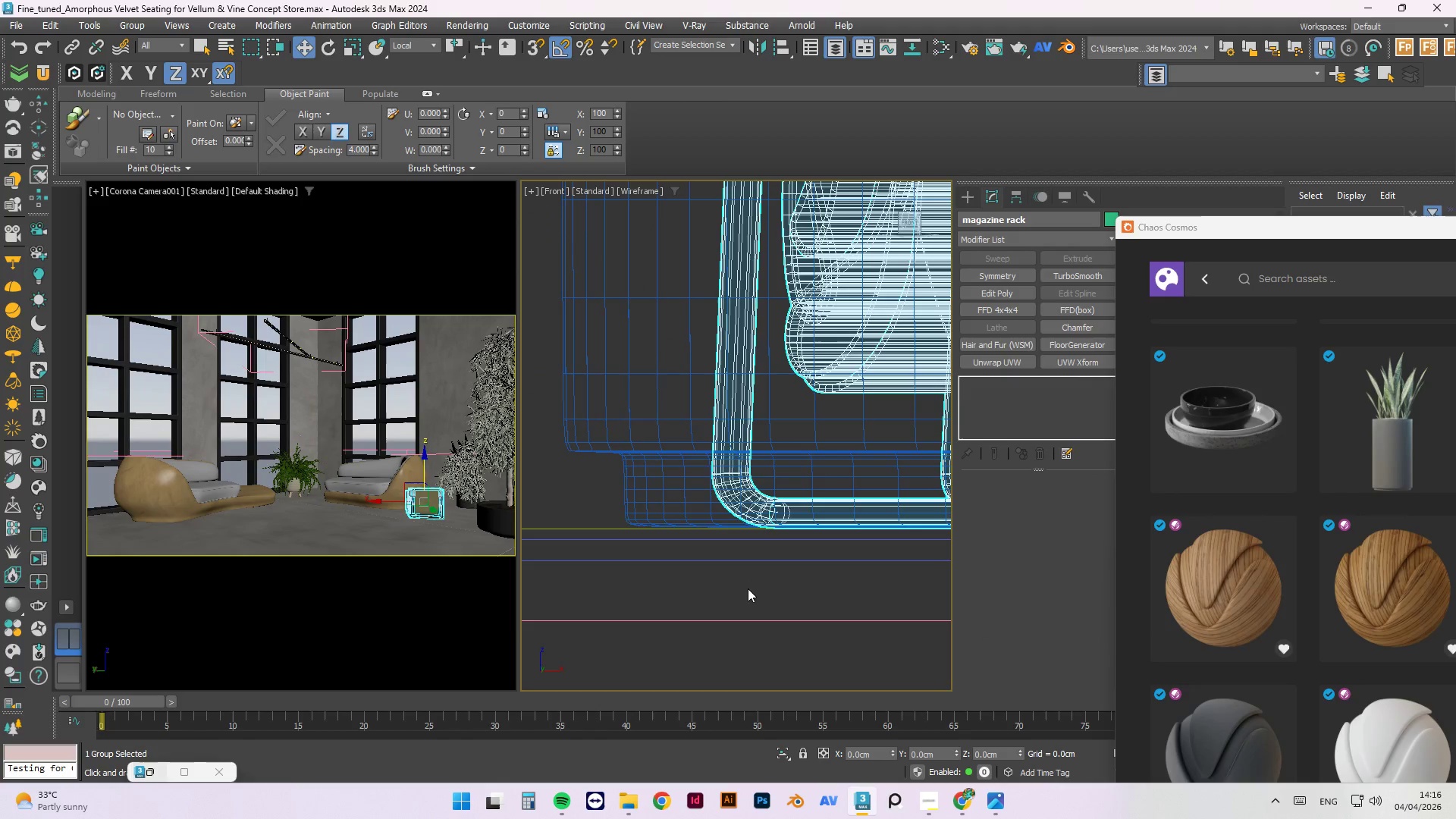 
left_click([745, 579])
 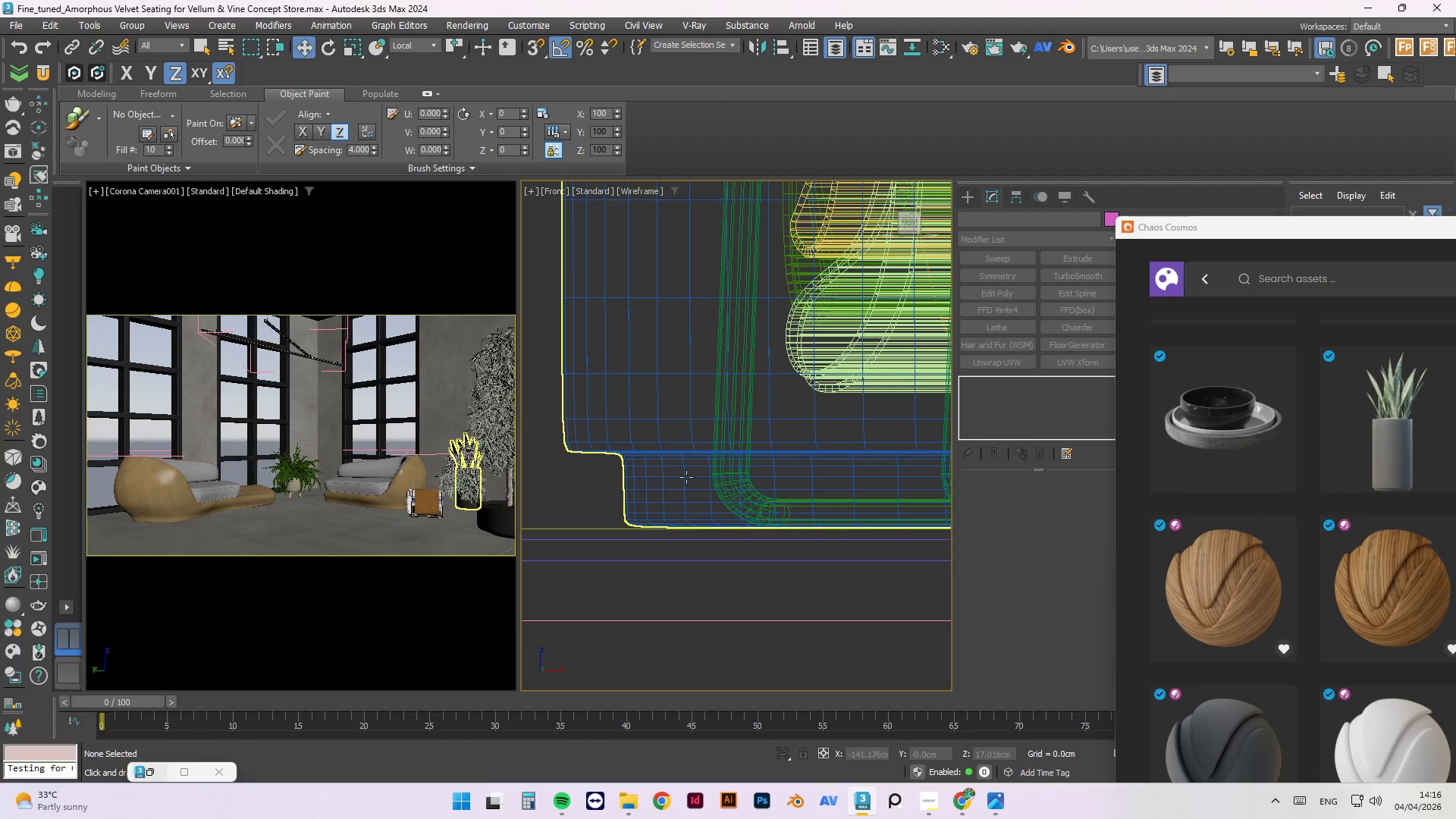 
scroll: coordinate [751, 626], scroll_direction: down, amount: 6.0
 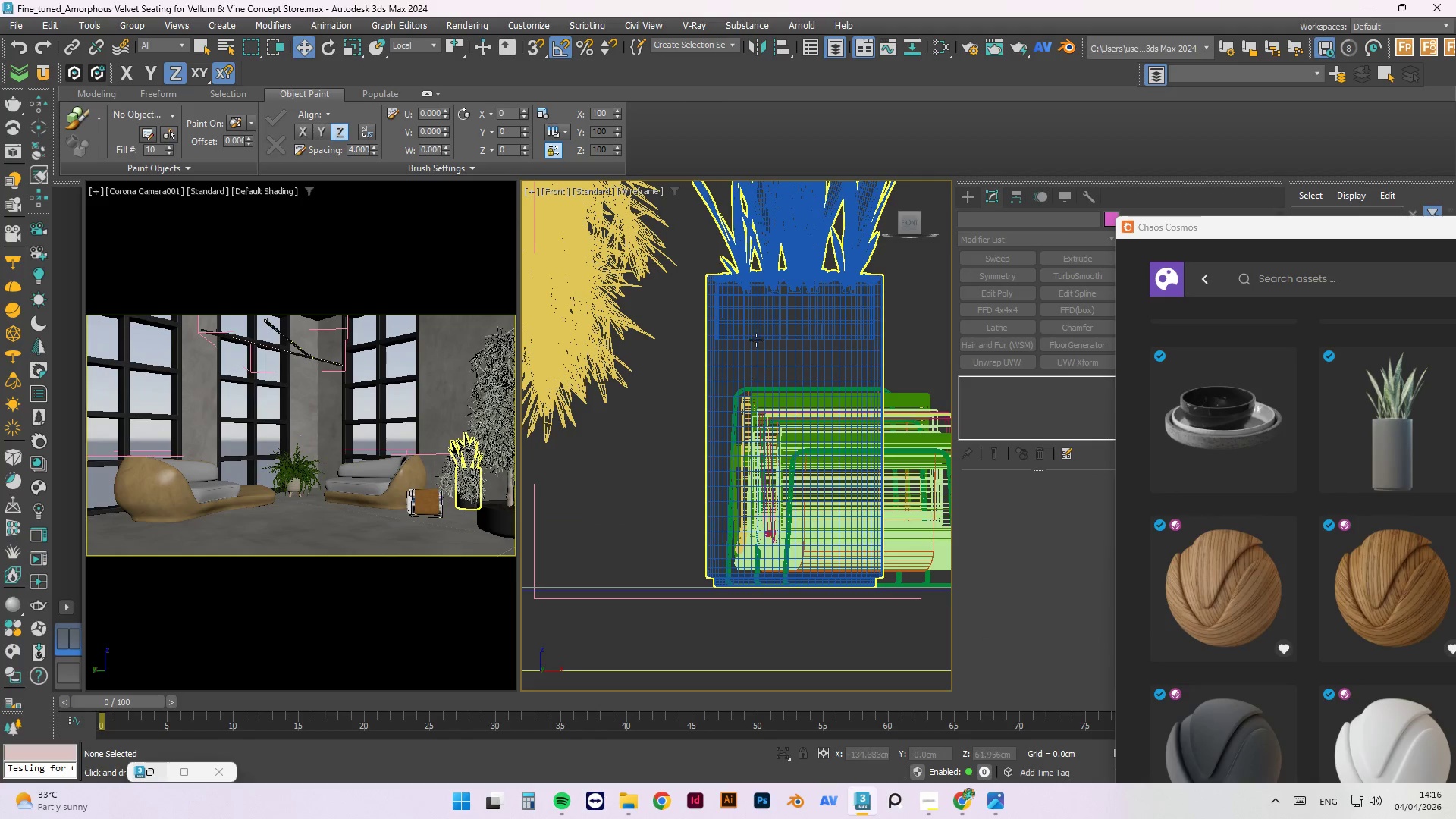 
left_click([755, 336])
 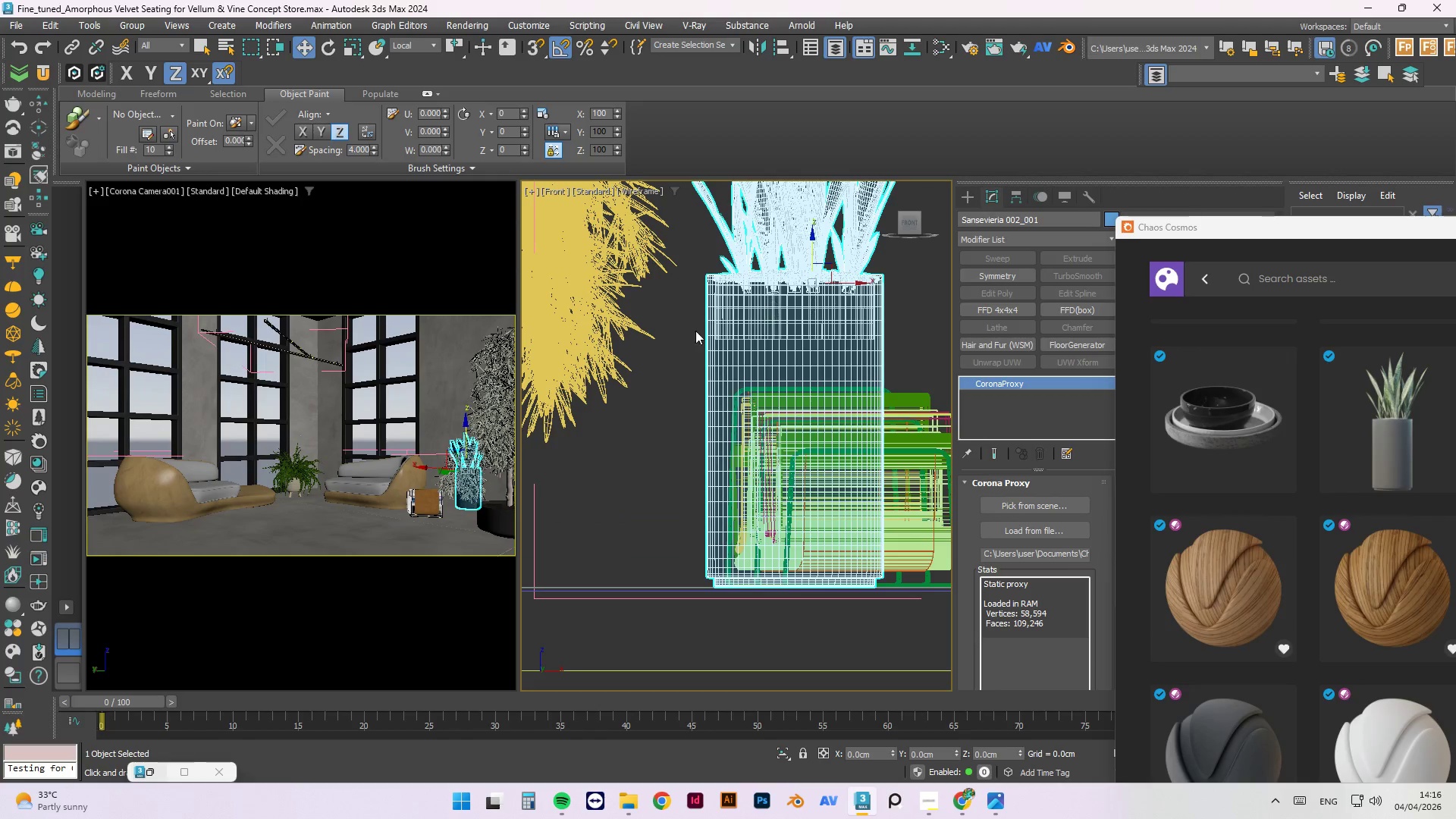 
scroll: coordinate [725, 441], scroll_direction: down, amount: 2.0
 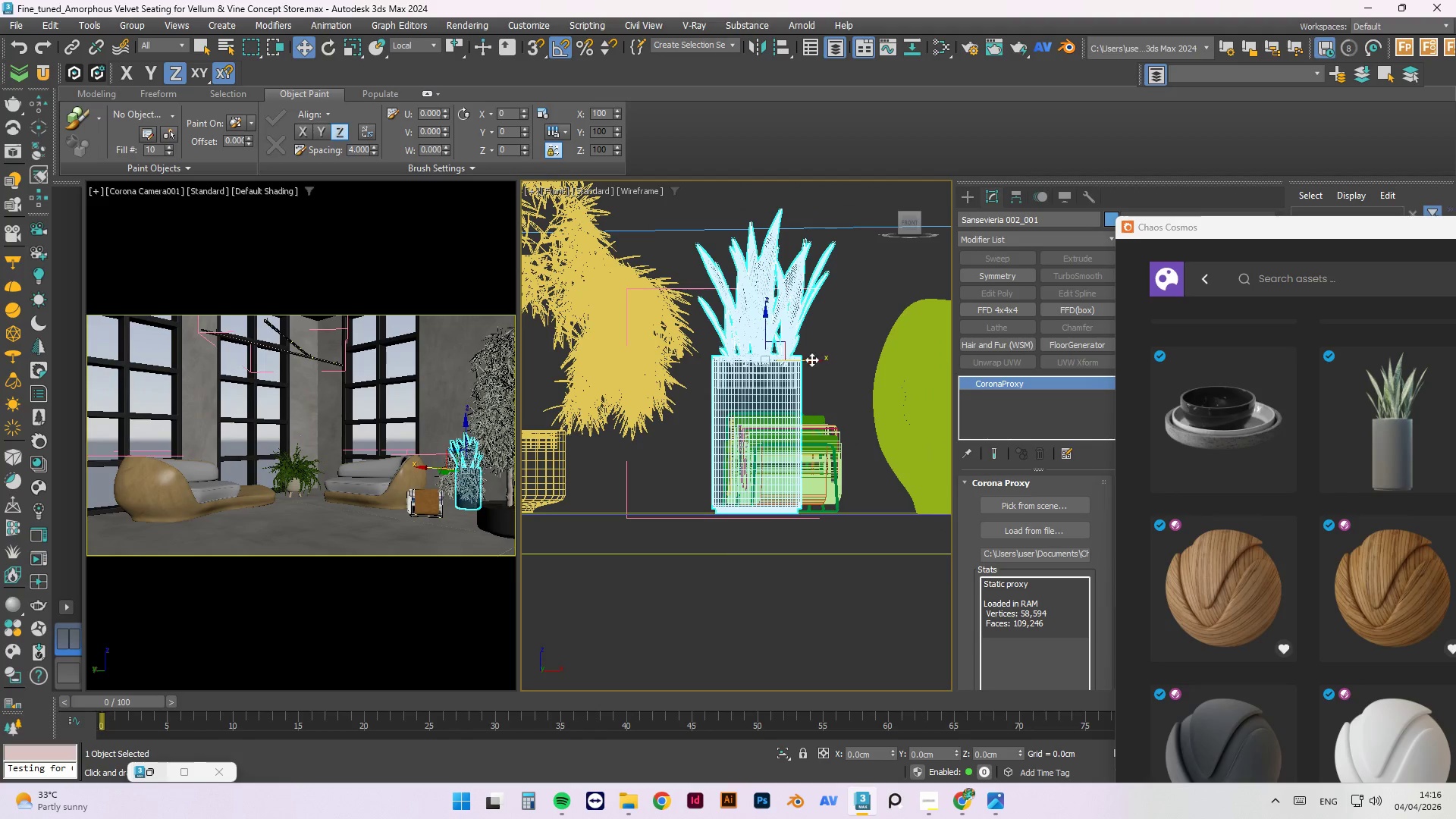 
left_click_drag(start_coordinate=[809, 363], to_coordinate=[825, 394])
 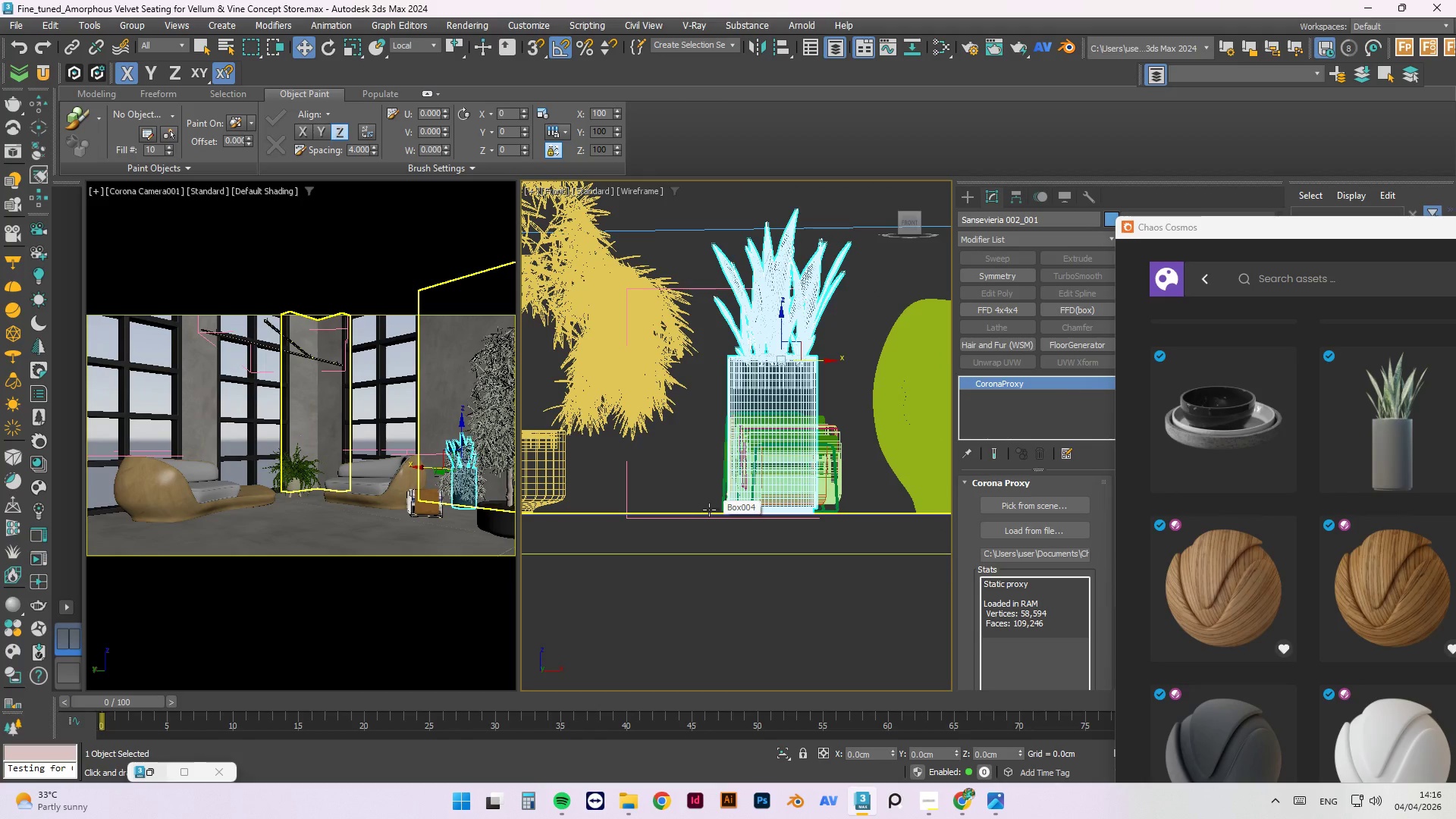 
hold_key(key=AltLeft, duration=0.81)
 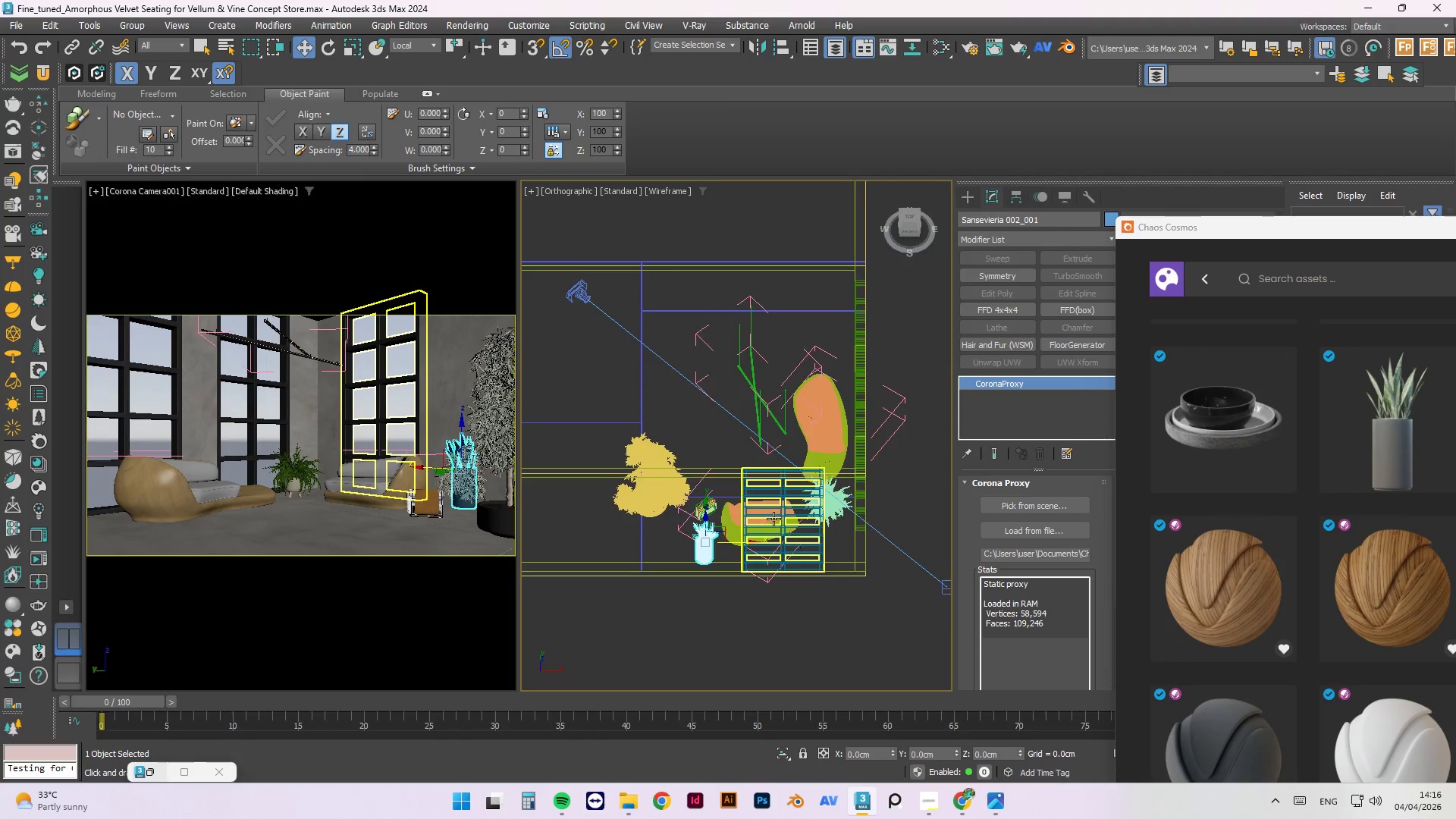 
scroll: coordinate [691, 594], scroll_direction: down, amount: 5.0
 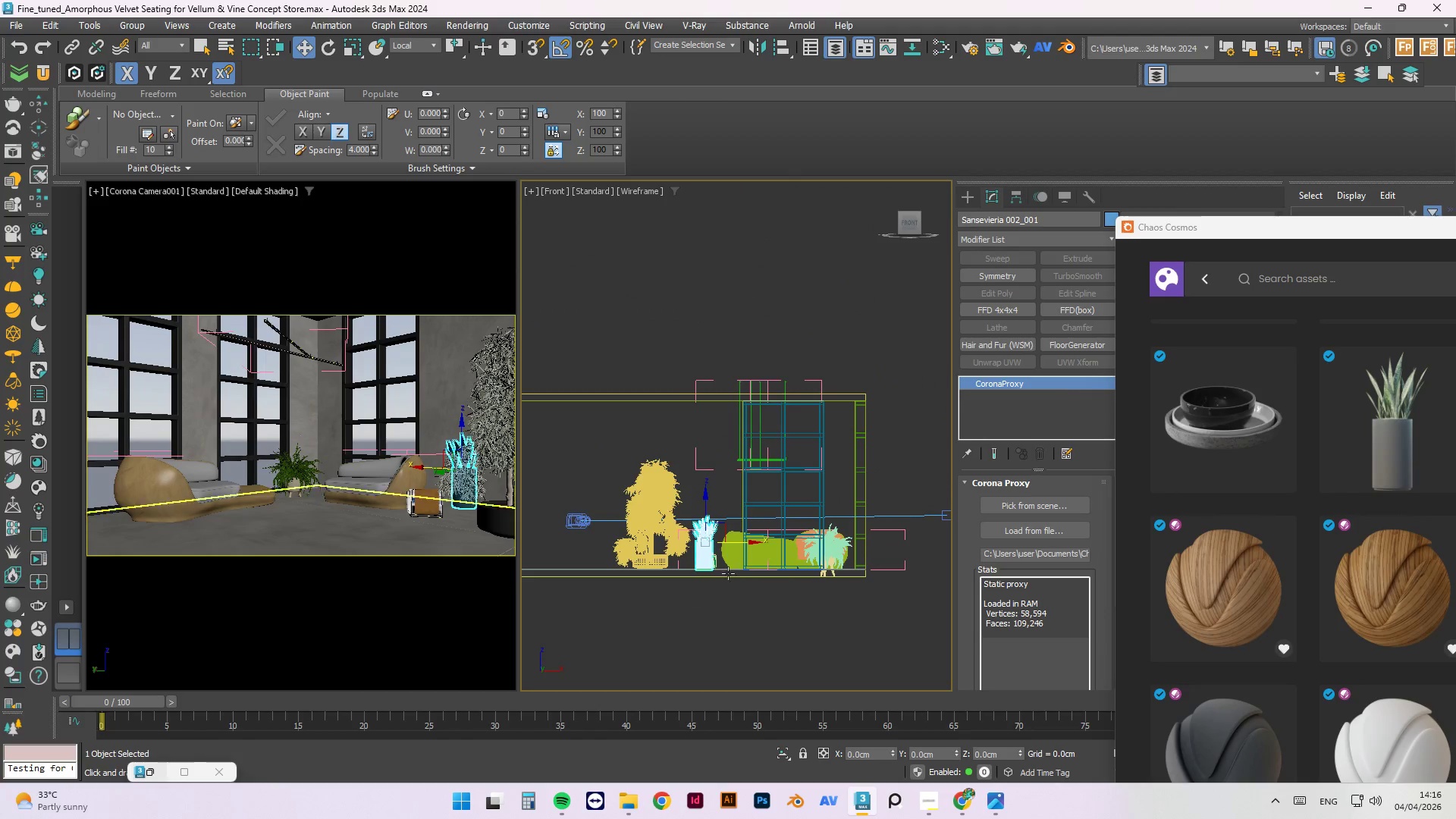 
left_click([732, 522])
 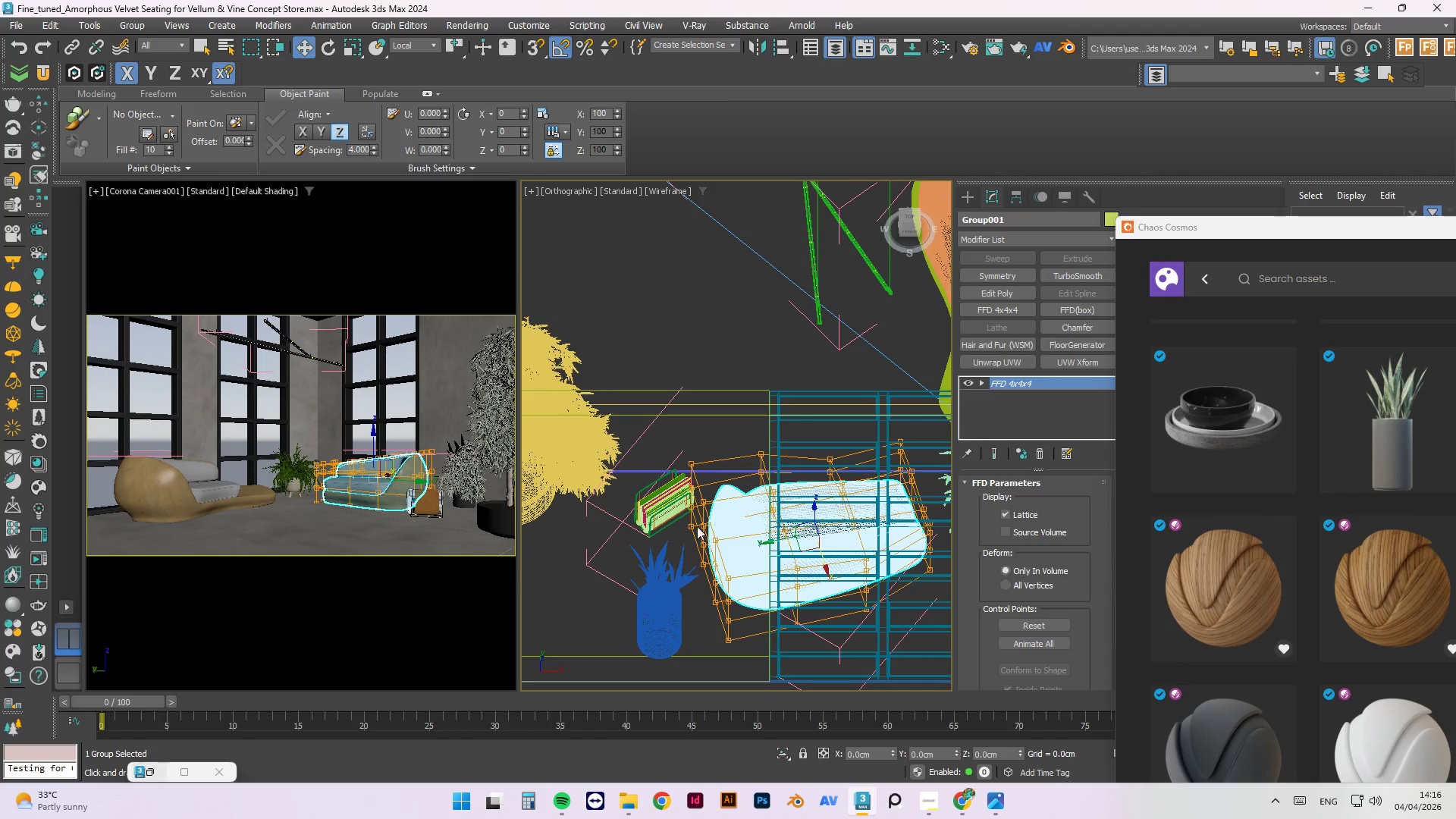 
scroll: coordinate [720, 513], scroll_direction: up, amount: 3.0
 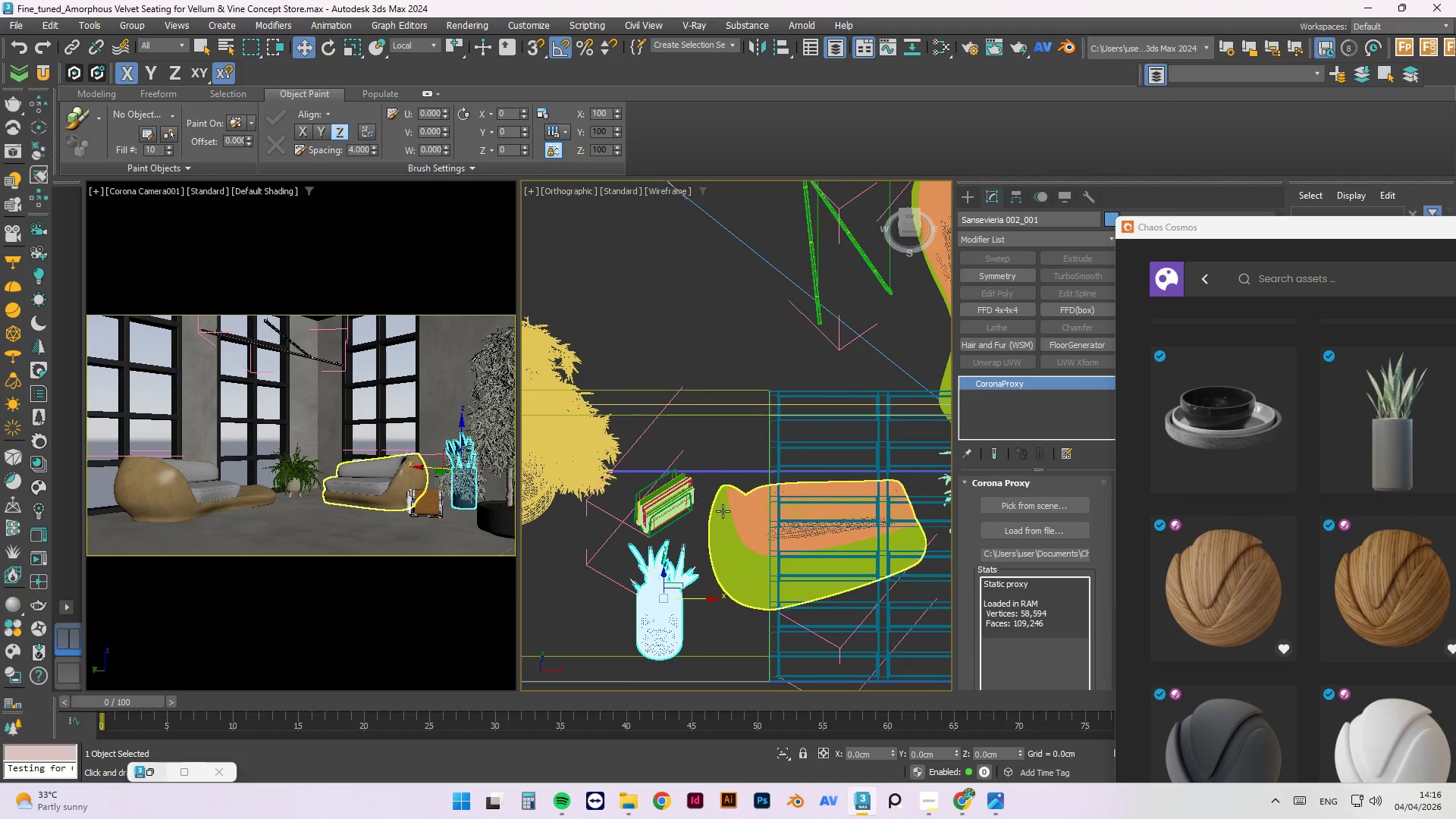 
scroll: coordinate [691, 529], scroll_direction: down, amount: 2.0
 